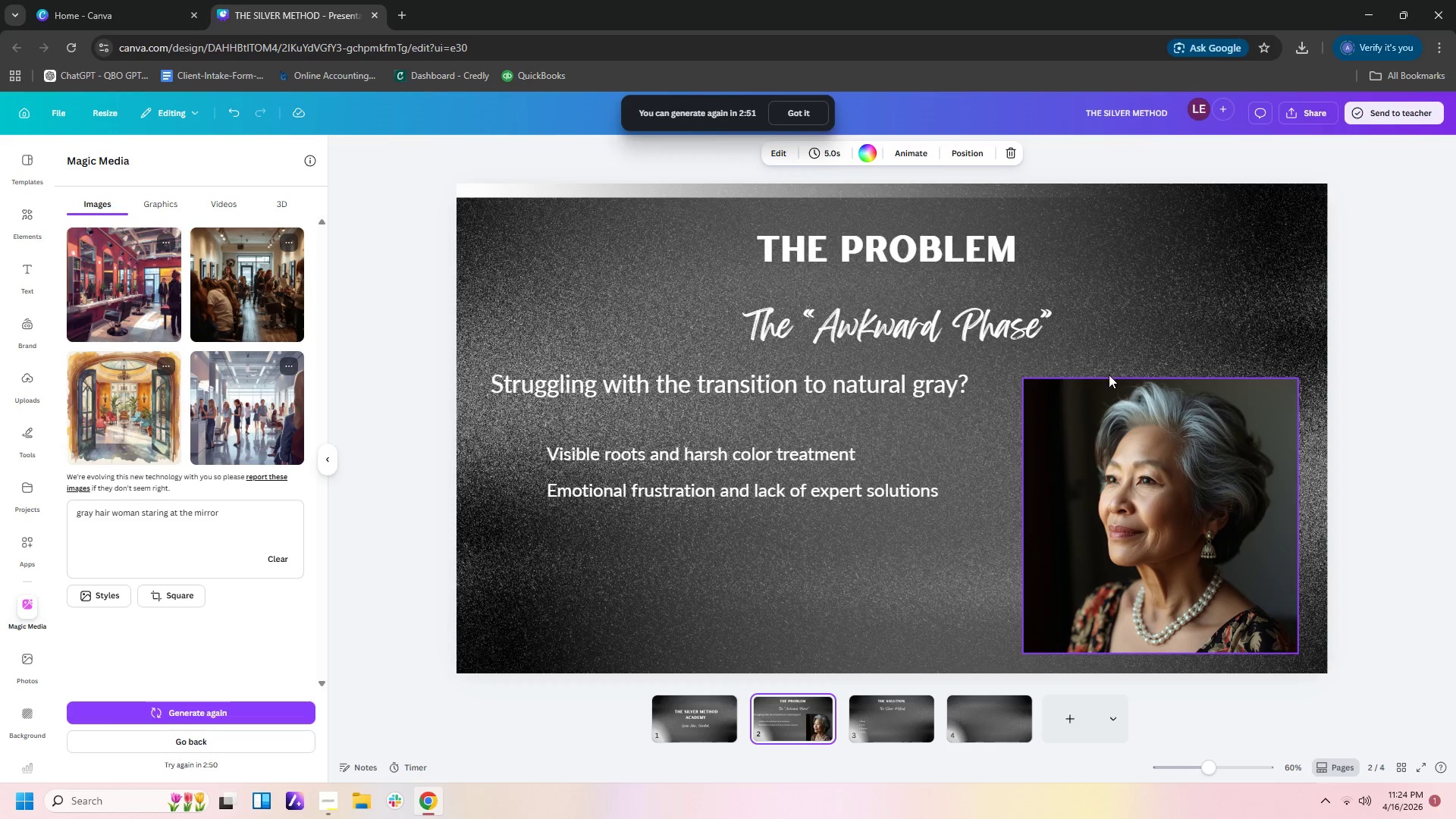 
left_click_drag(start_coordinate=[1163, 330], to_coordinate=[1169, 319])
 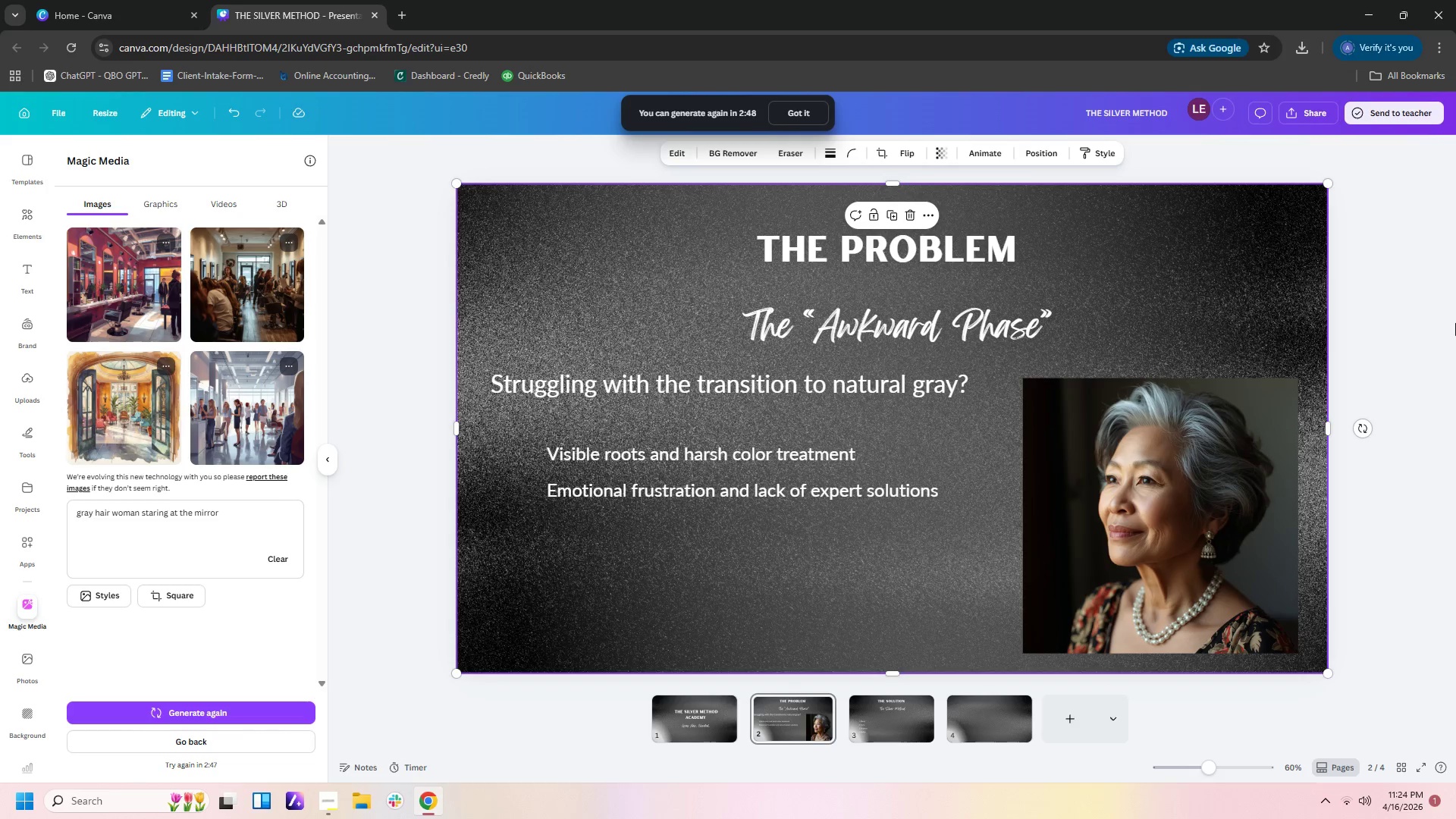 
left_click([1455, 331])
 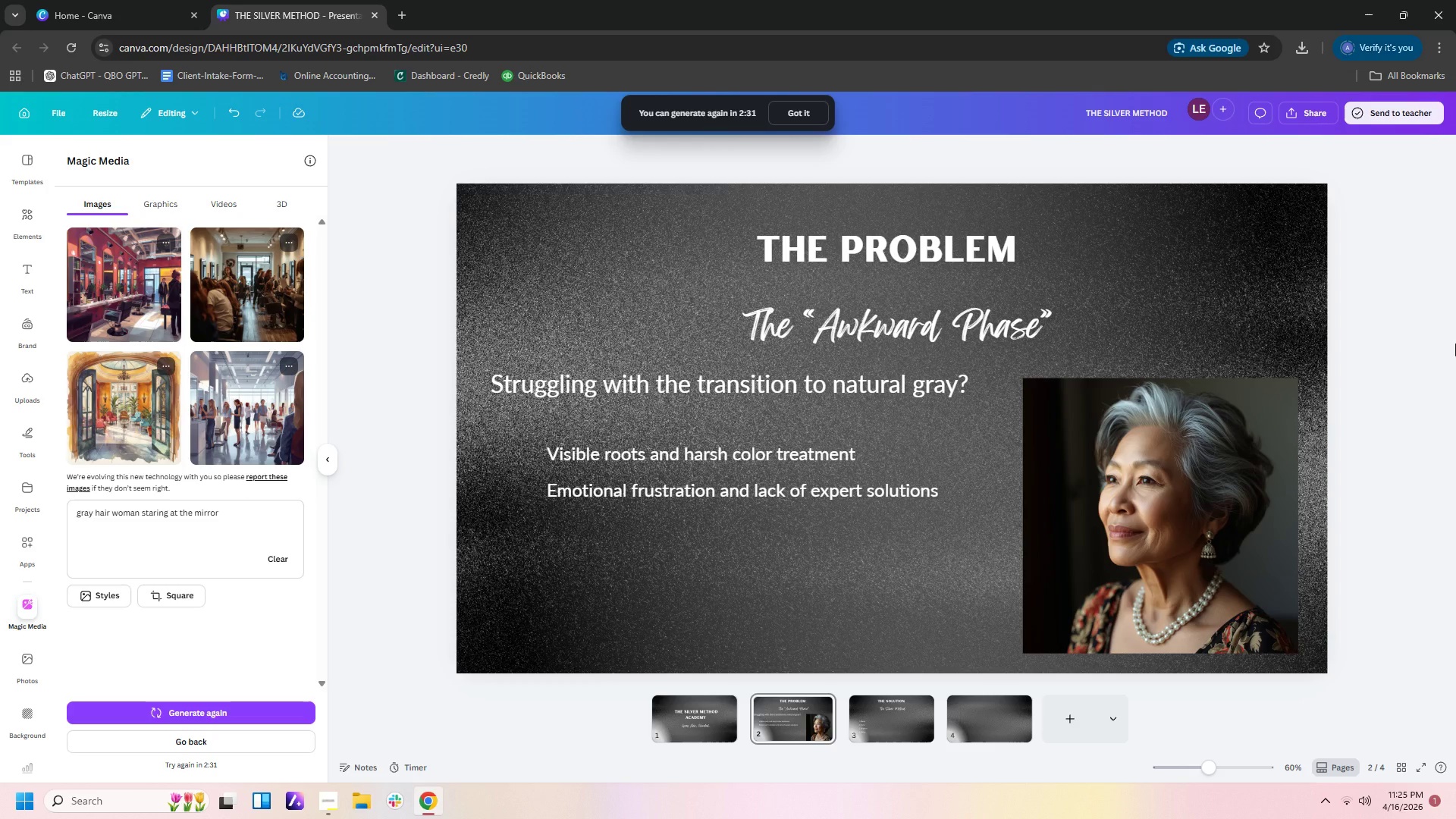 
wait(20.98)
 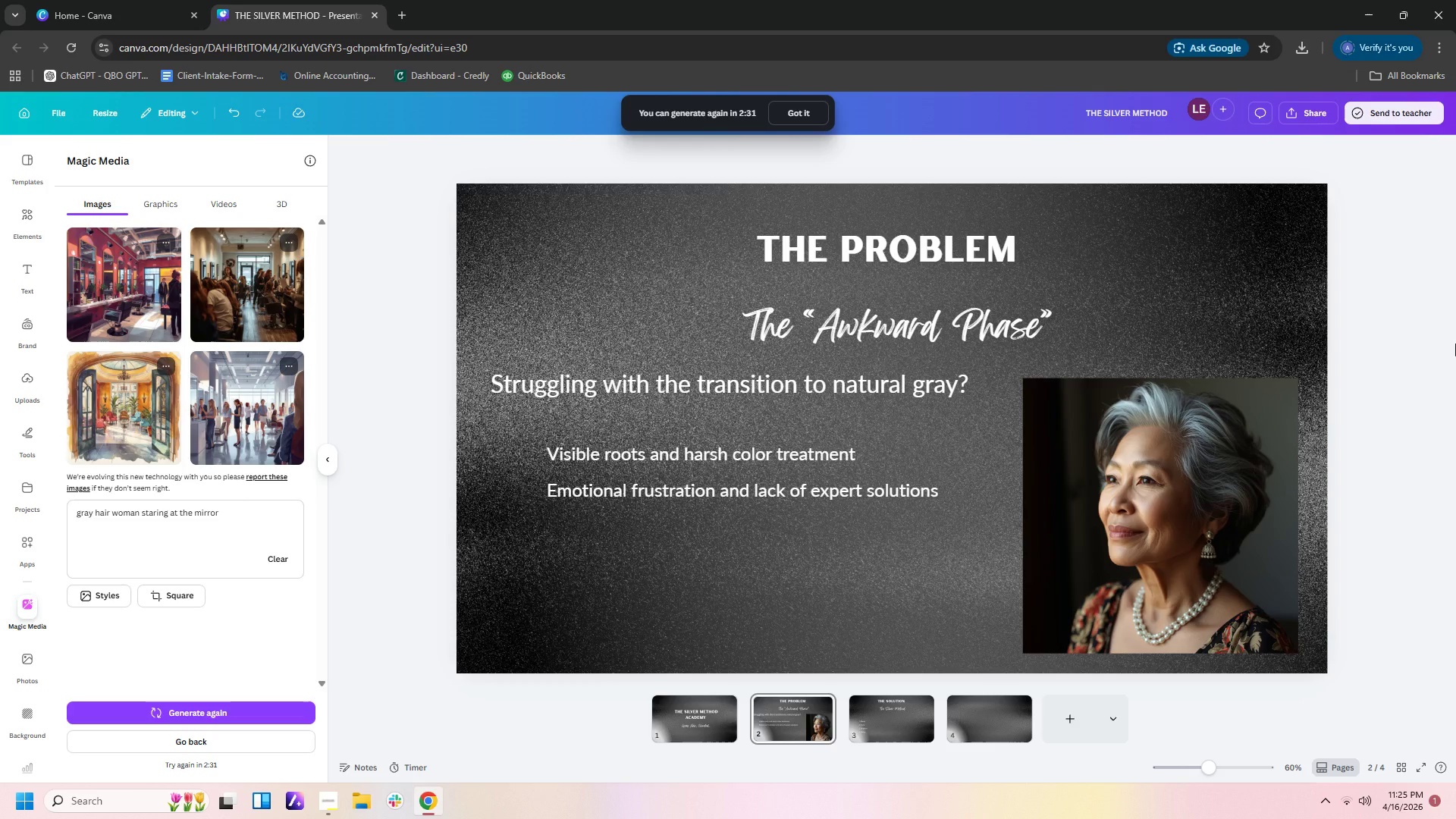 
left_click([984, 711])
 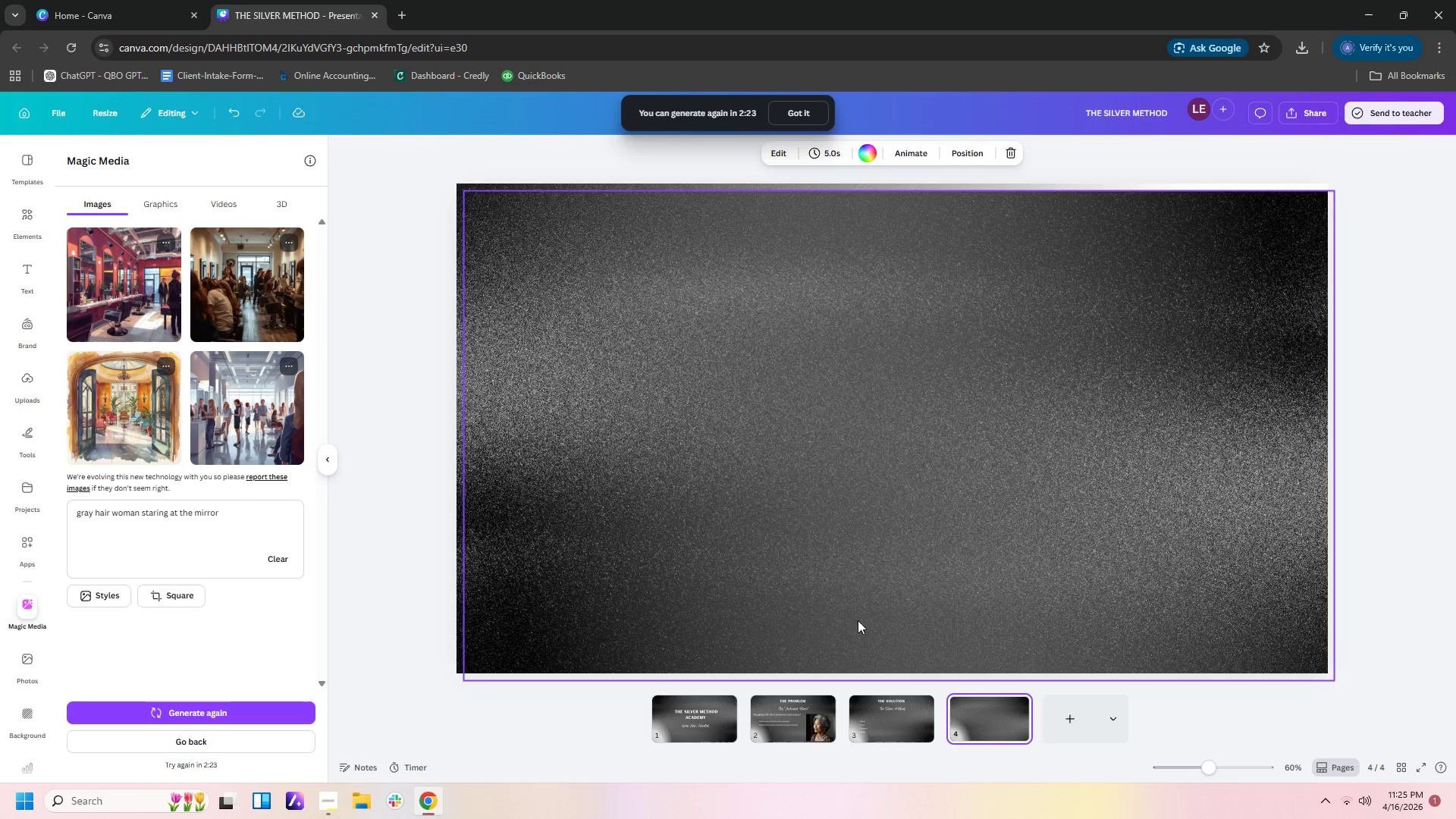 
left_click([919, 717])
 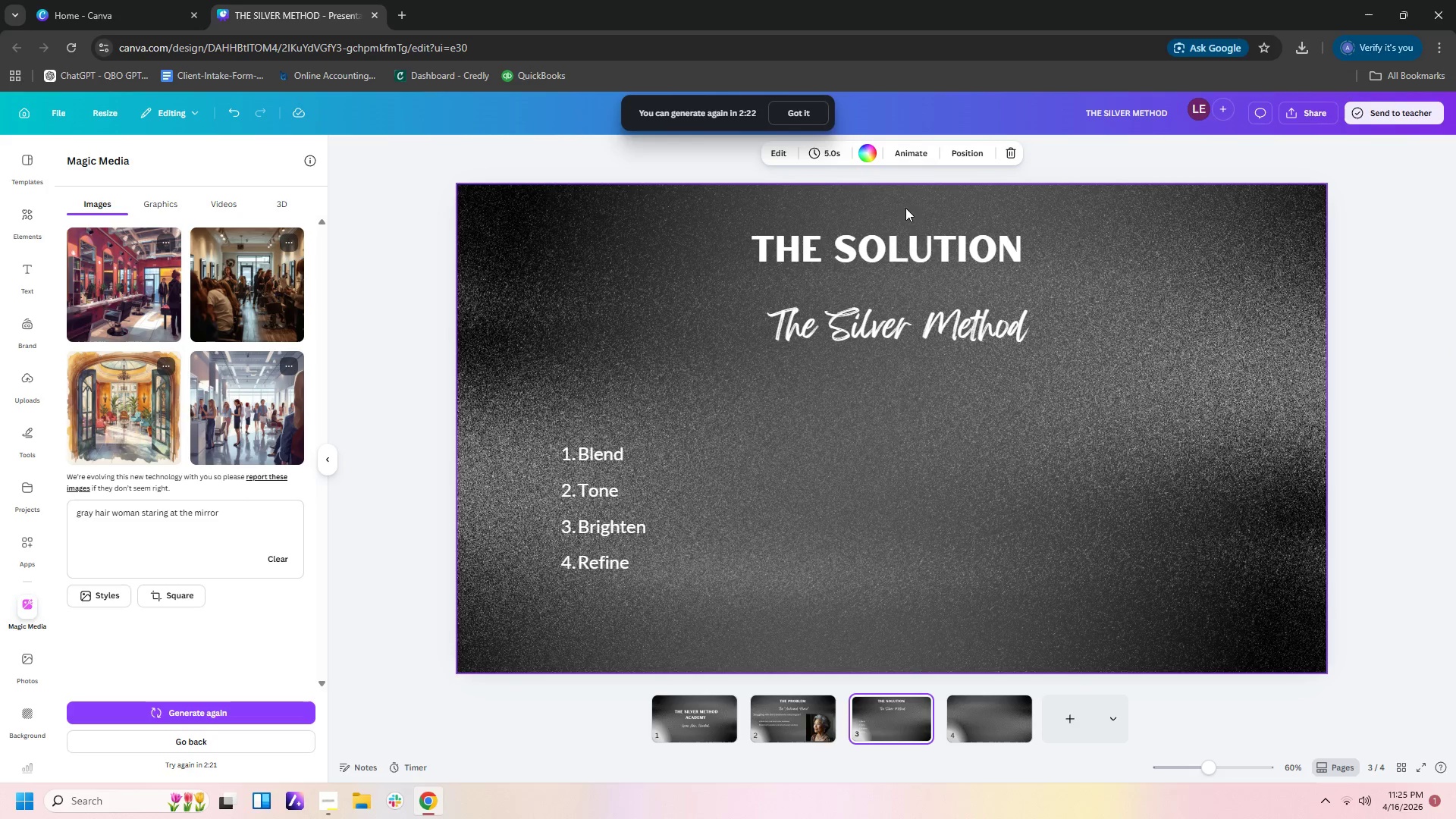 
left_click_drag(start_coordinate=[905, 196], to_coordinate=[919, 344])
 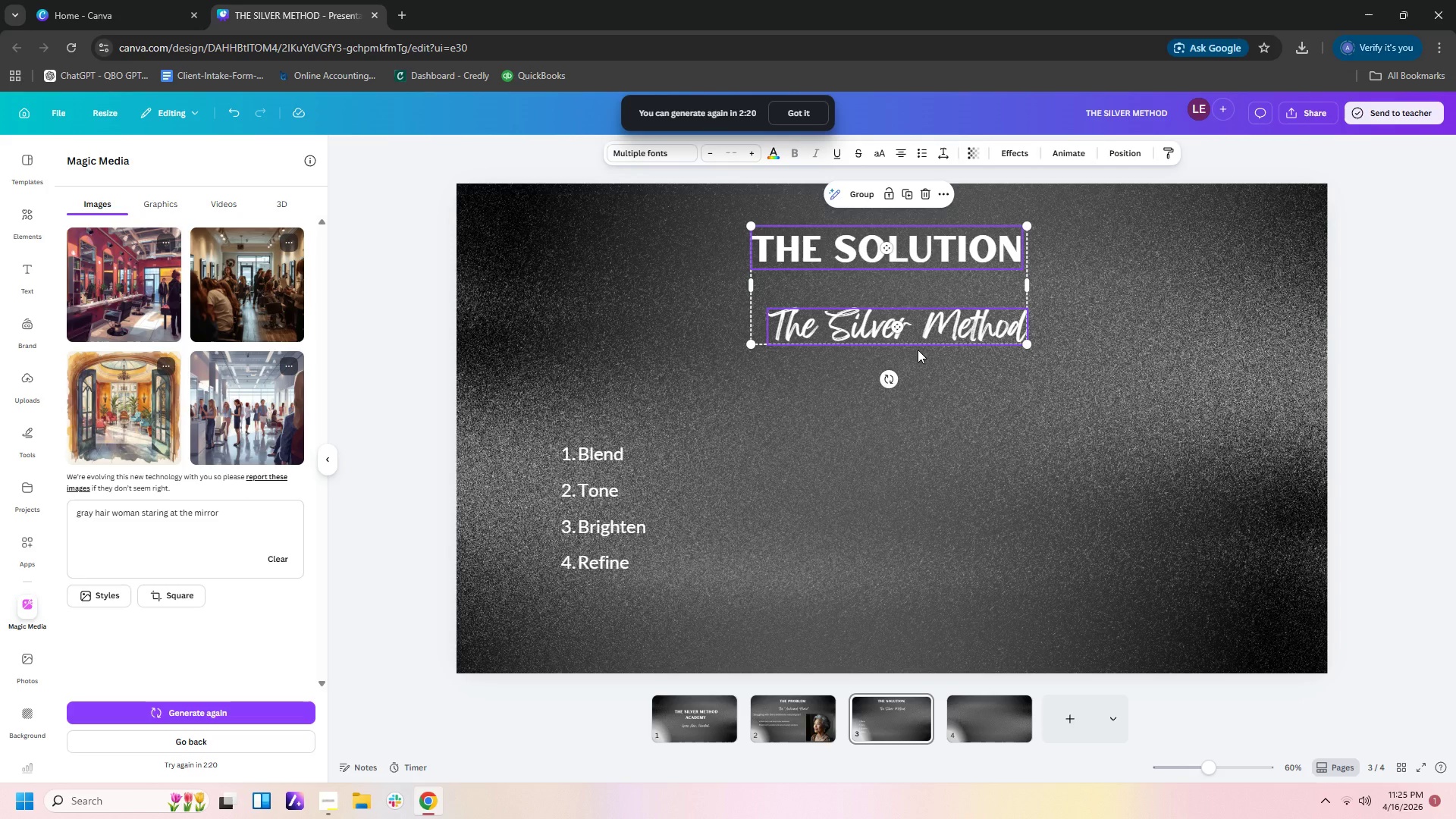 
key(Control+C)
 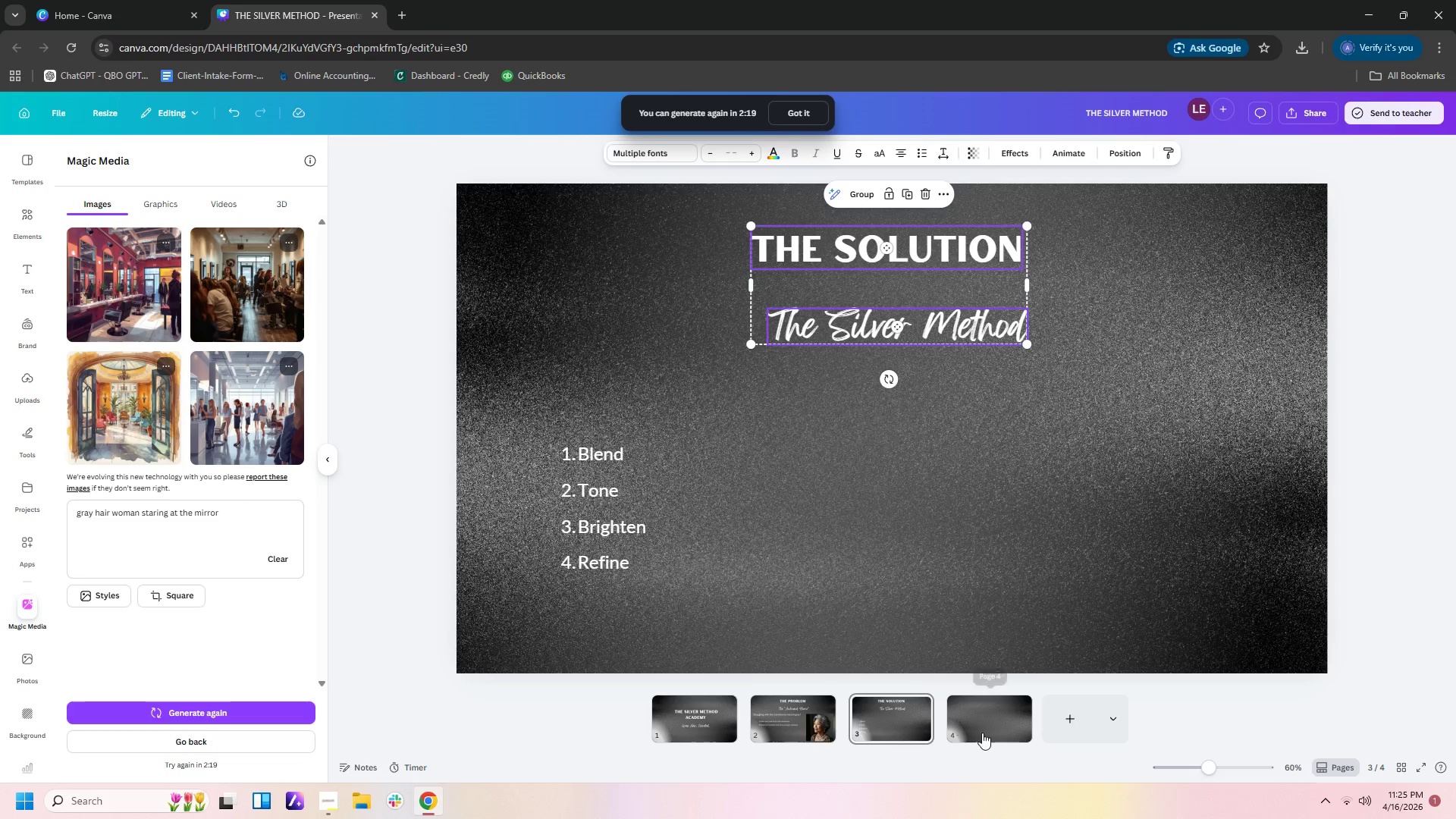 
left_click([987, 728])
 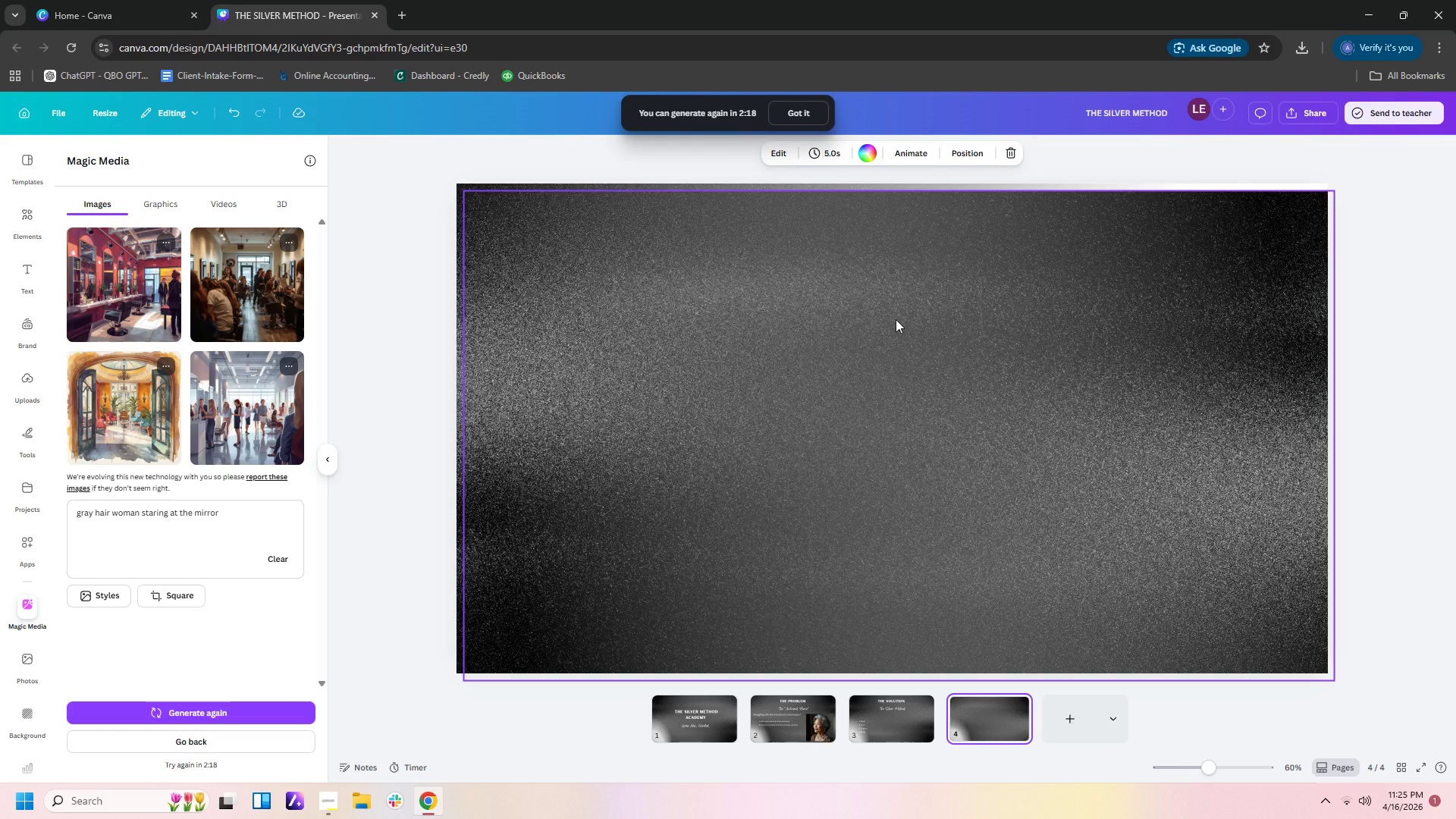 
key(Control+V)
 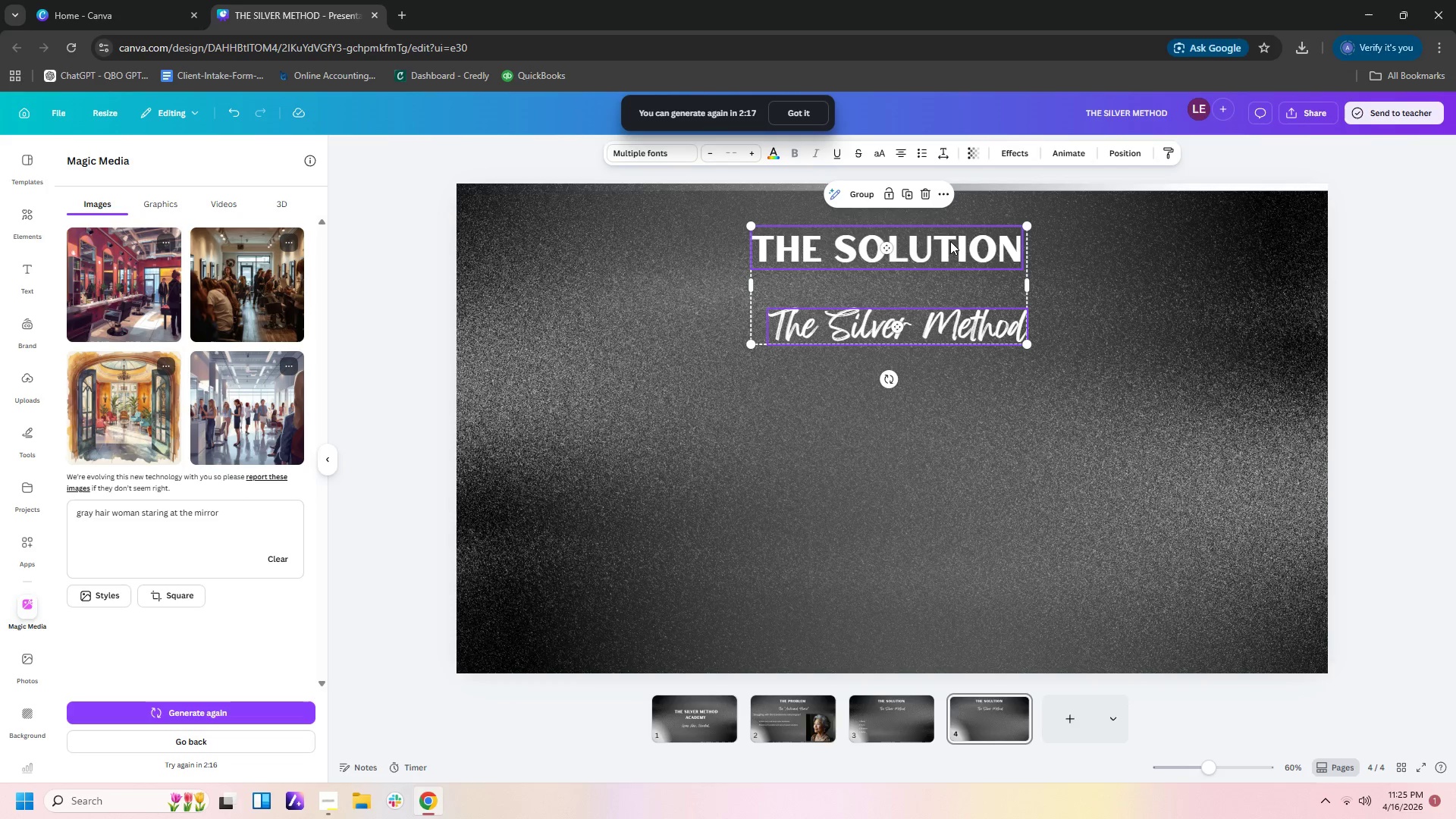 
left_click([950, 241])
 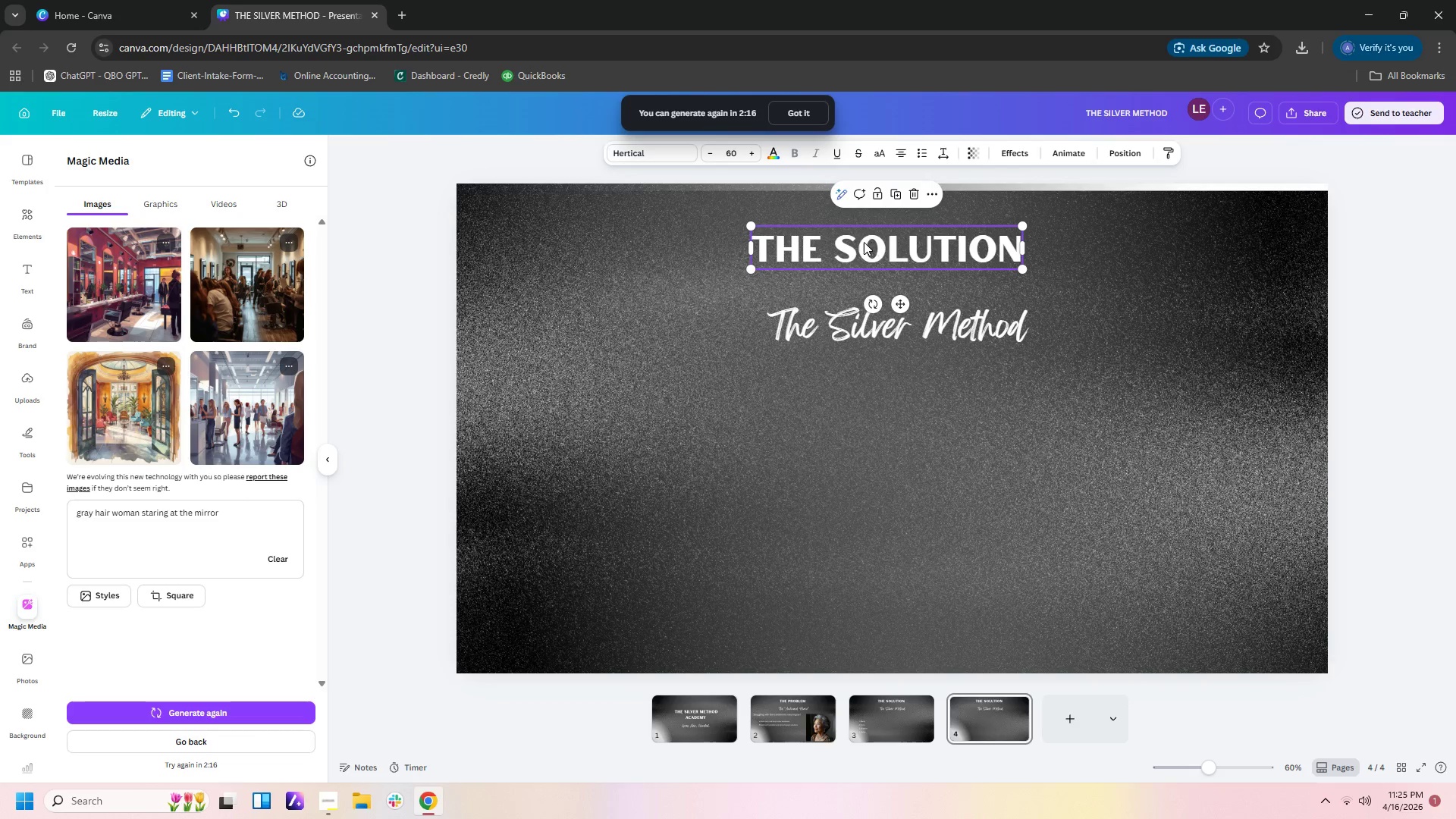 
left_click([862, 242])
 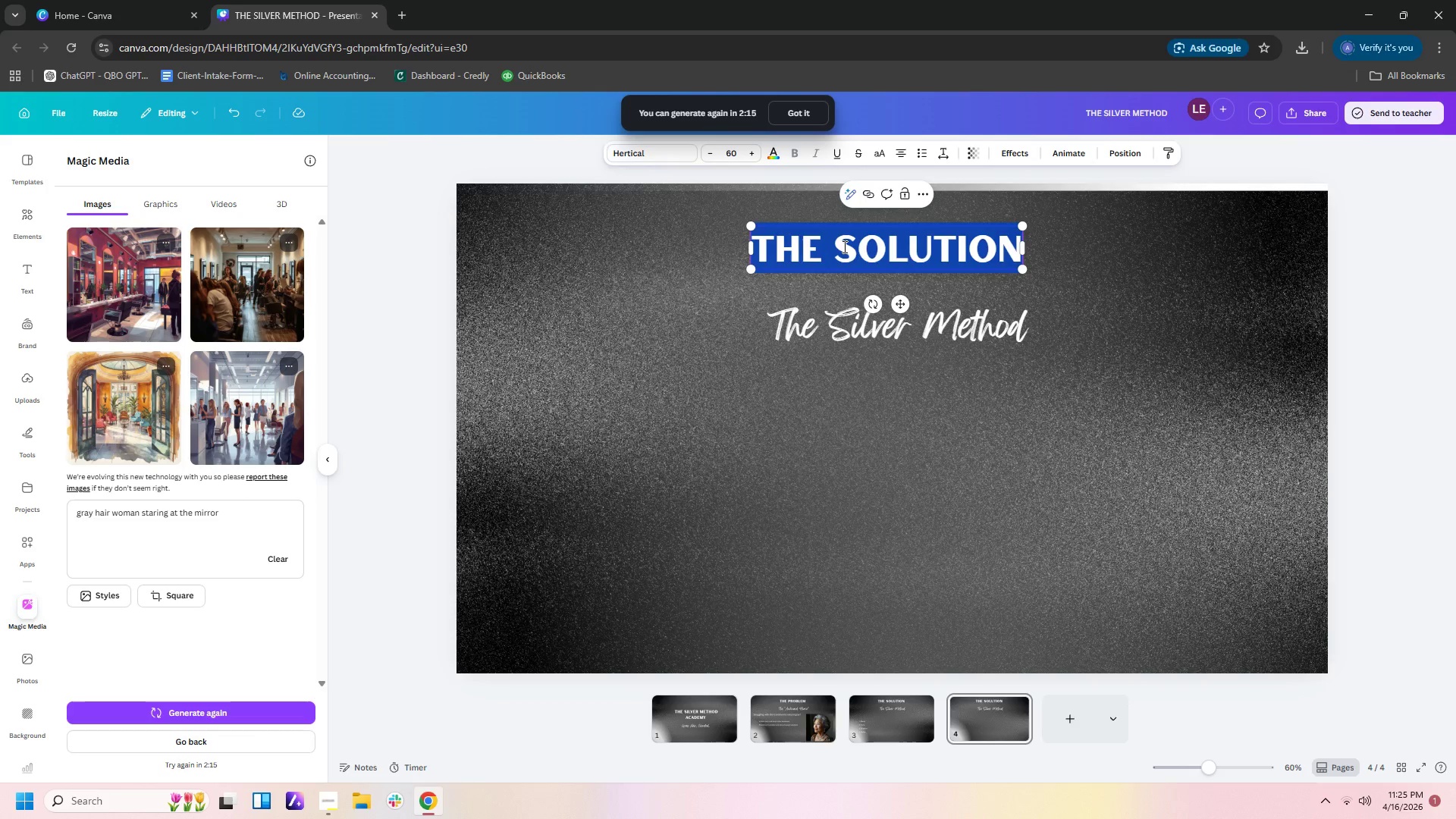 
left_click_drag(start_coordinate=[843, 246], to_coordinate=[1036, 253])
 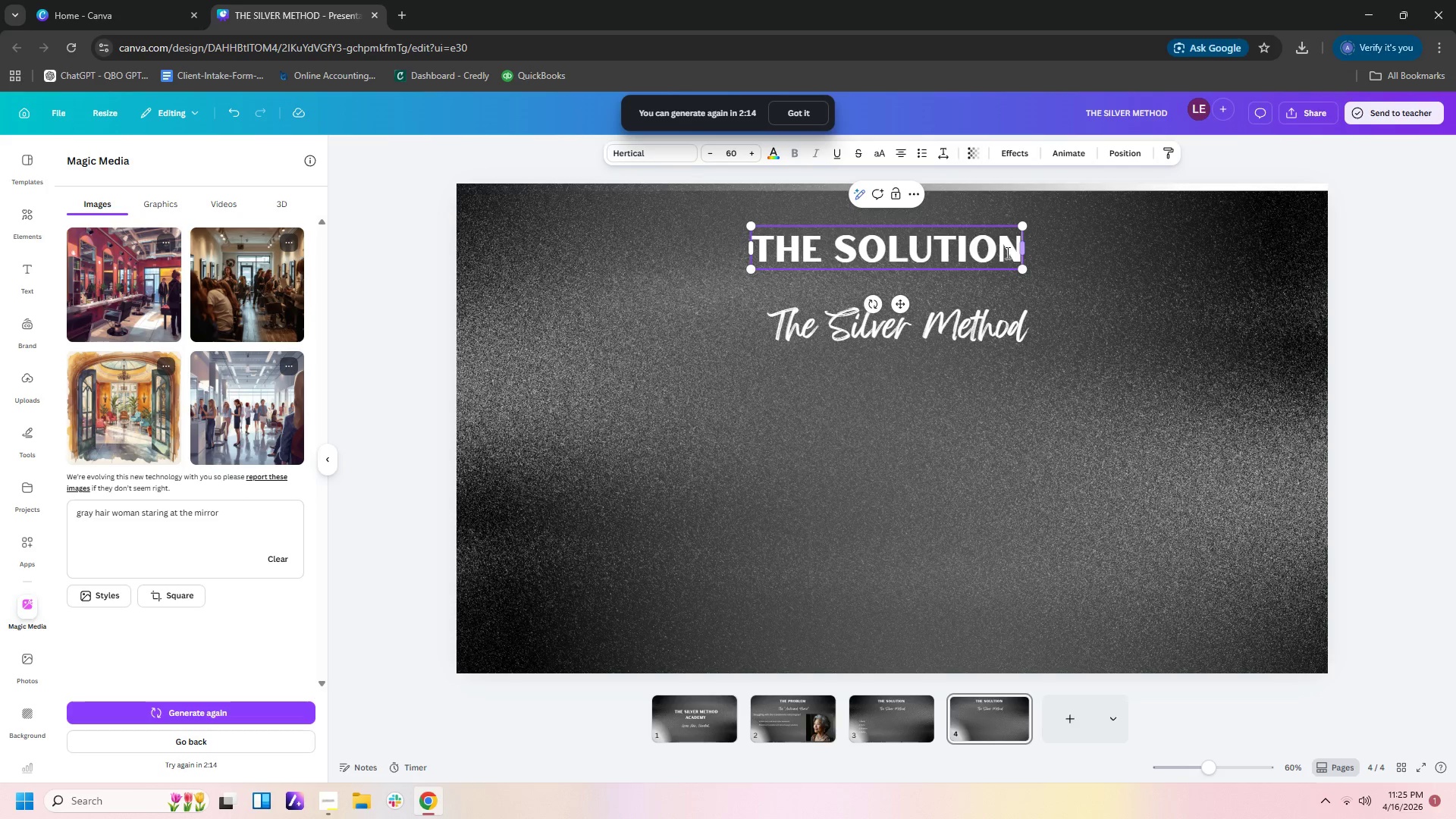 
left_click([1006, 253])
 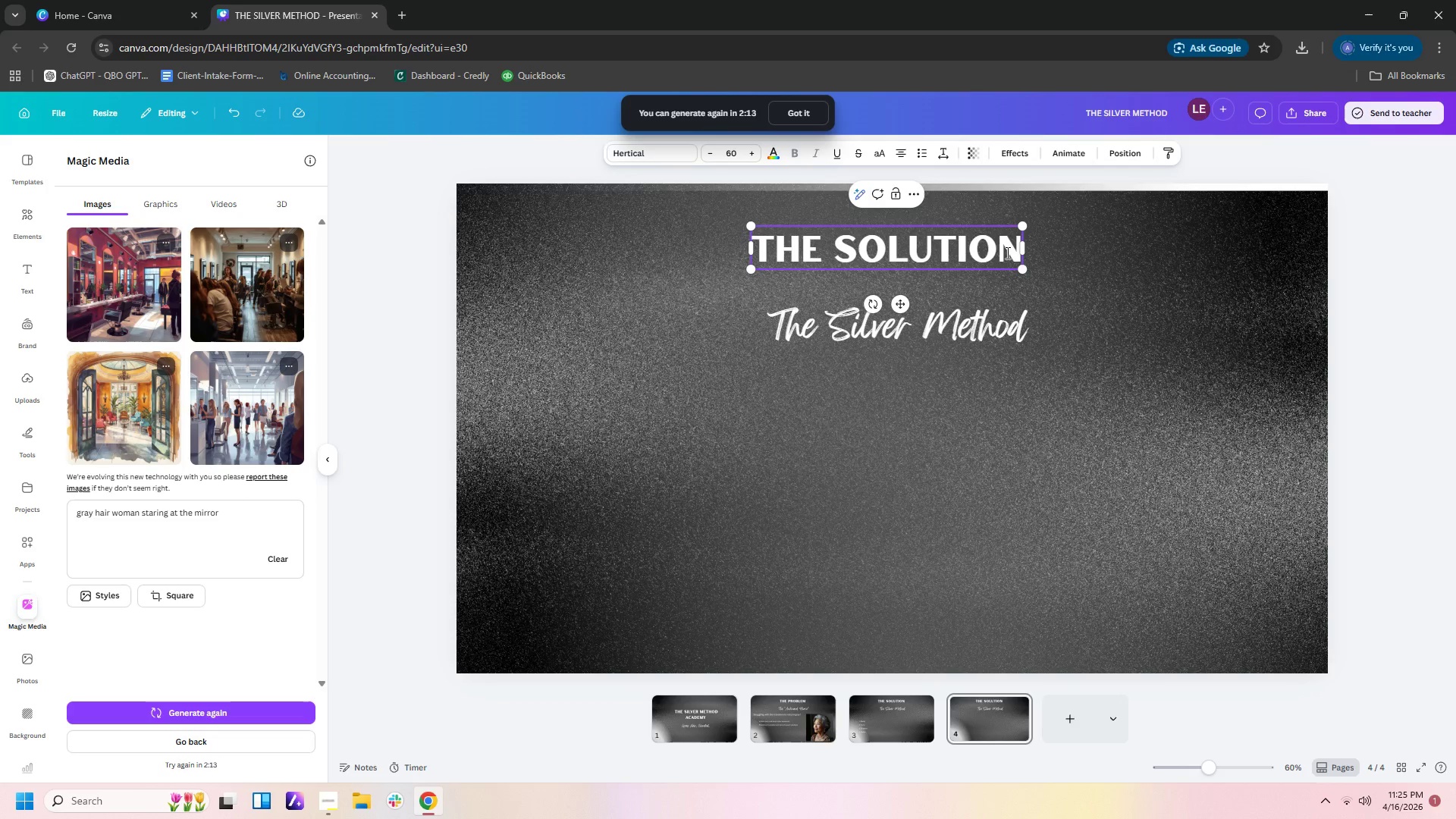 
key(ArrowRight)
 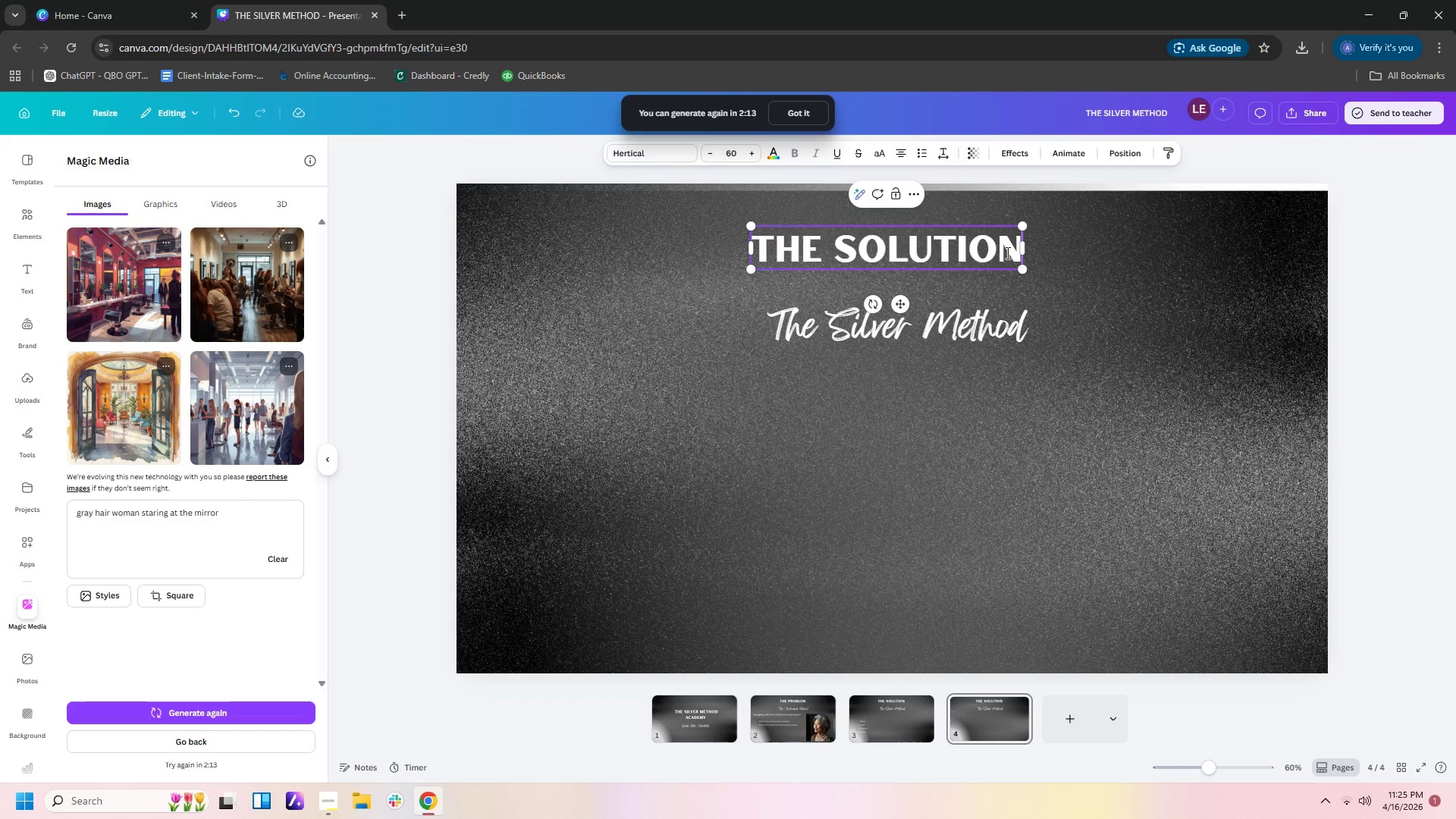 
key(Backspace)
key(Backspace)
key(Backspace)
key(Backspace)
key(Backspace)
key(Backspace)
key(Backspace)
key(Backspace)
type(OPPRO)
key(Backspace)
key(Backspace)
type(ORTUNITY)
 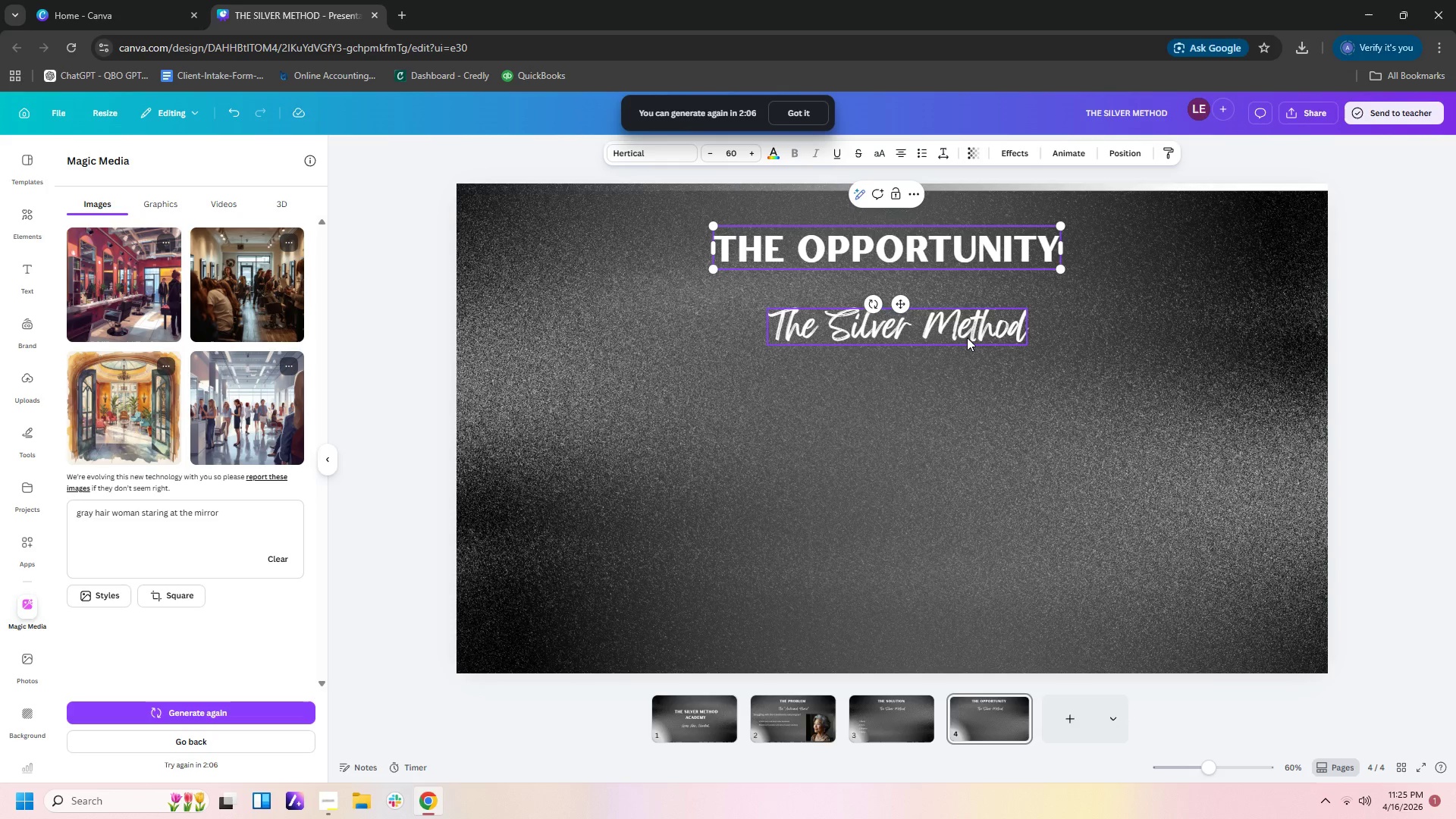 
double_click([967, 337])
 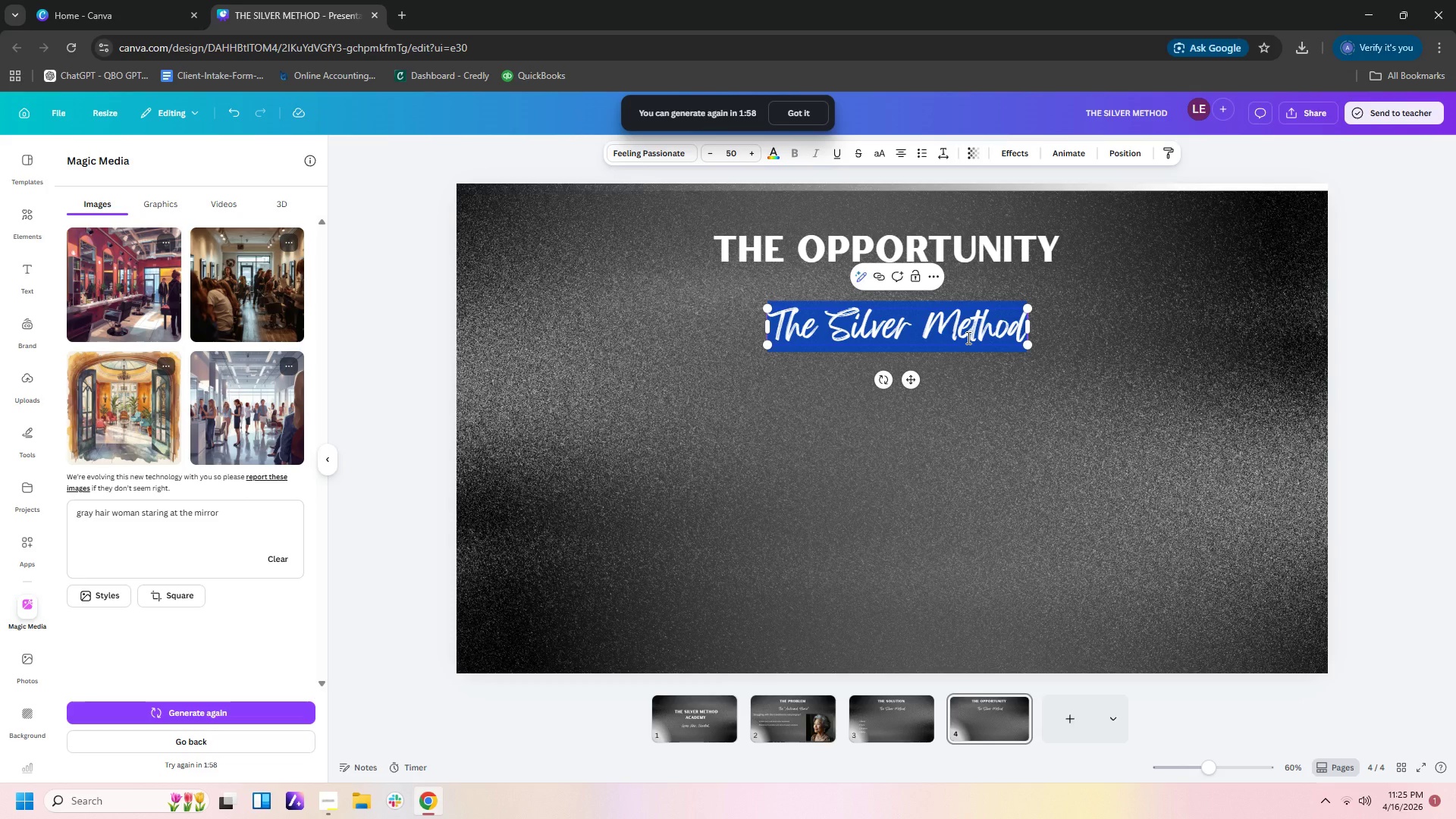 
wait(12.14)
 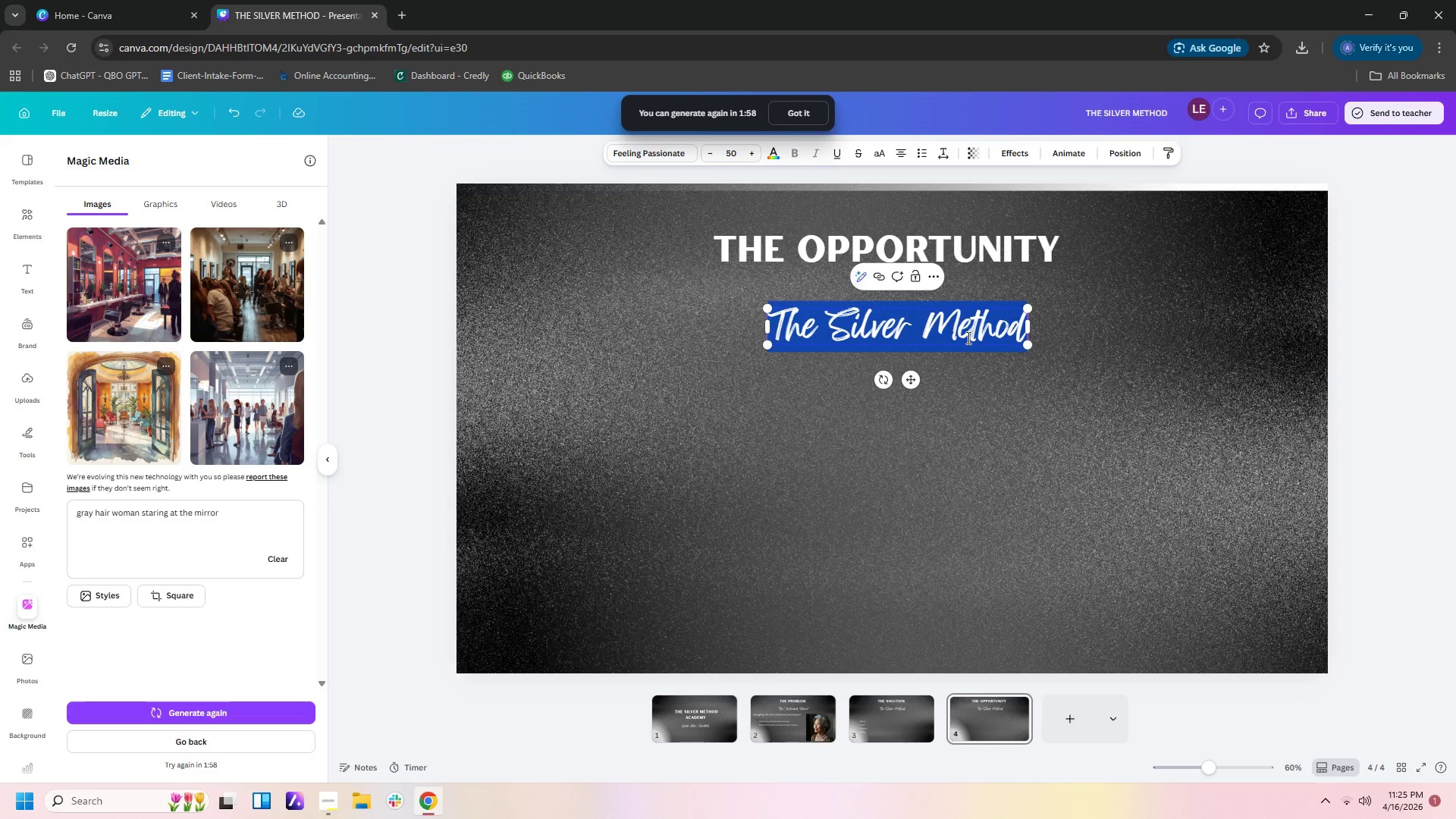 
scroll: coordinate [967, 337], scroll_direction: up, amount: 1.0
 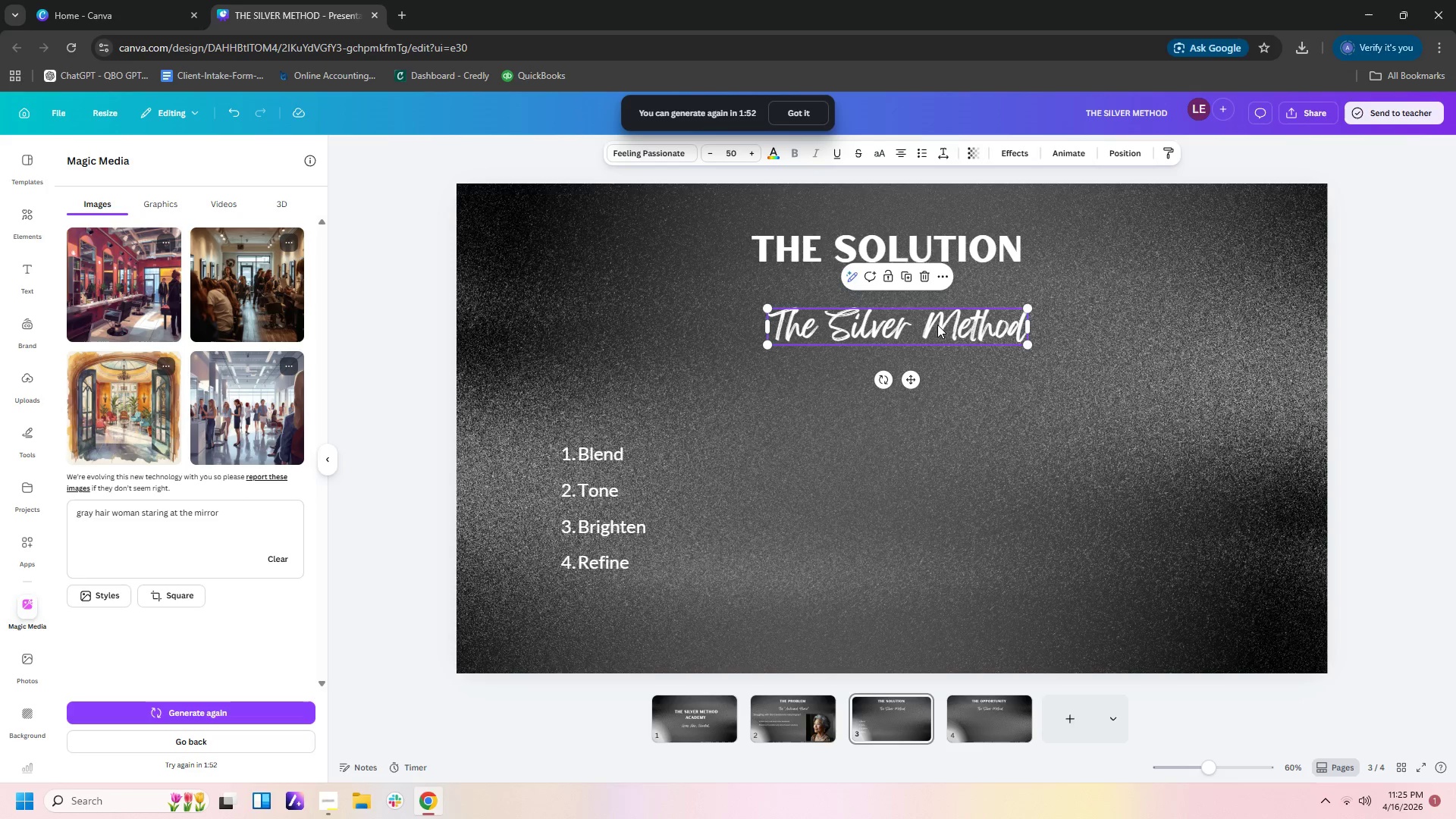 
double_click([933, 325])
 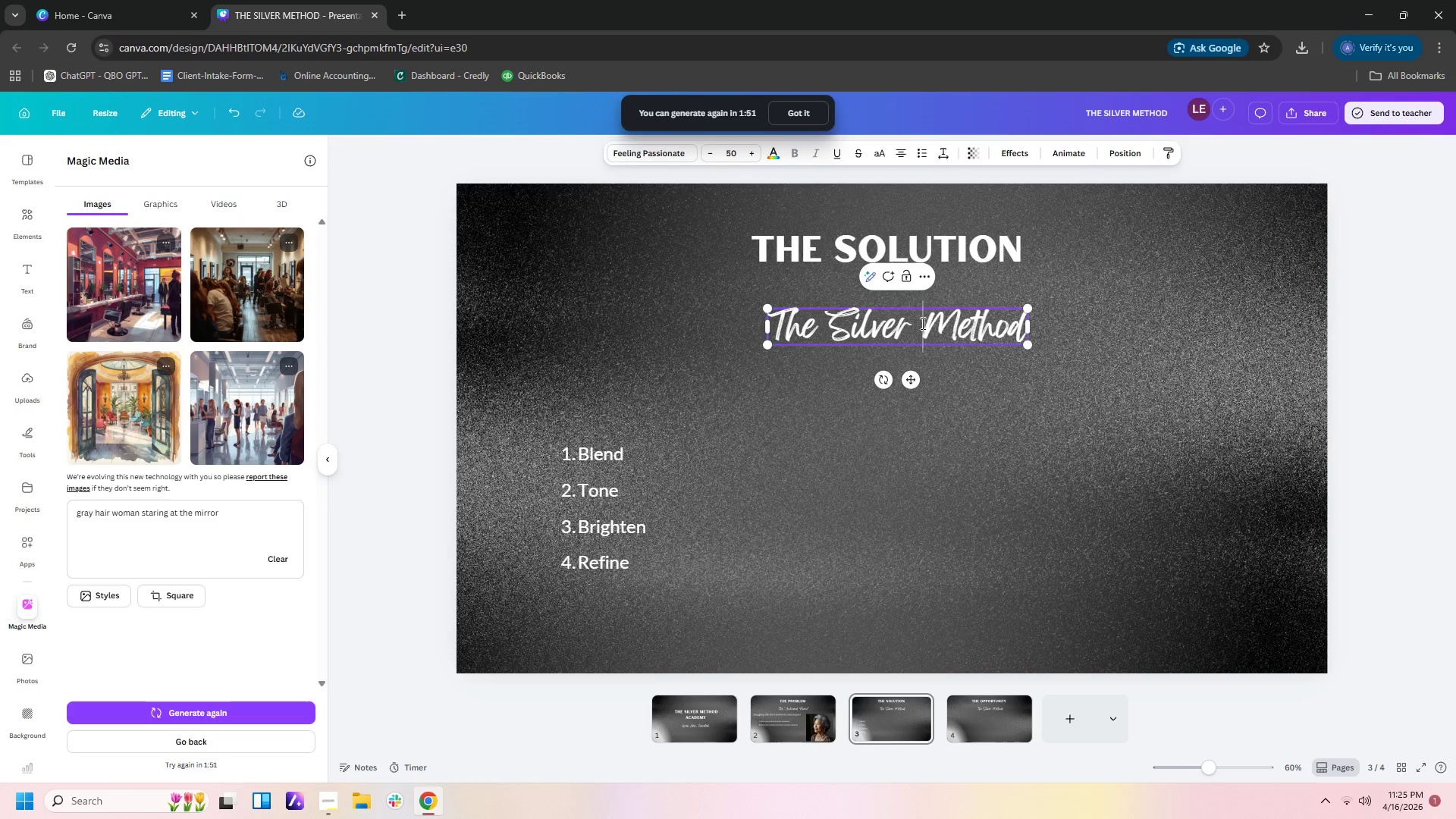 
left_click_drag(start_coordinate=[921, 323], to_coordinate=[1080, 323])
 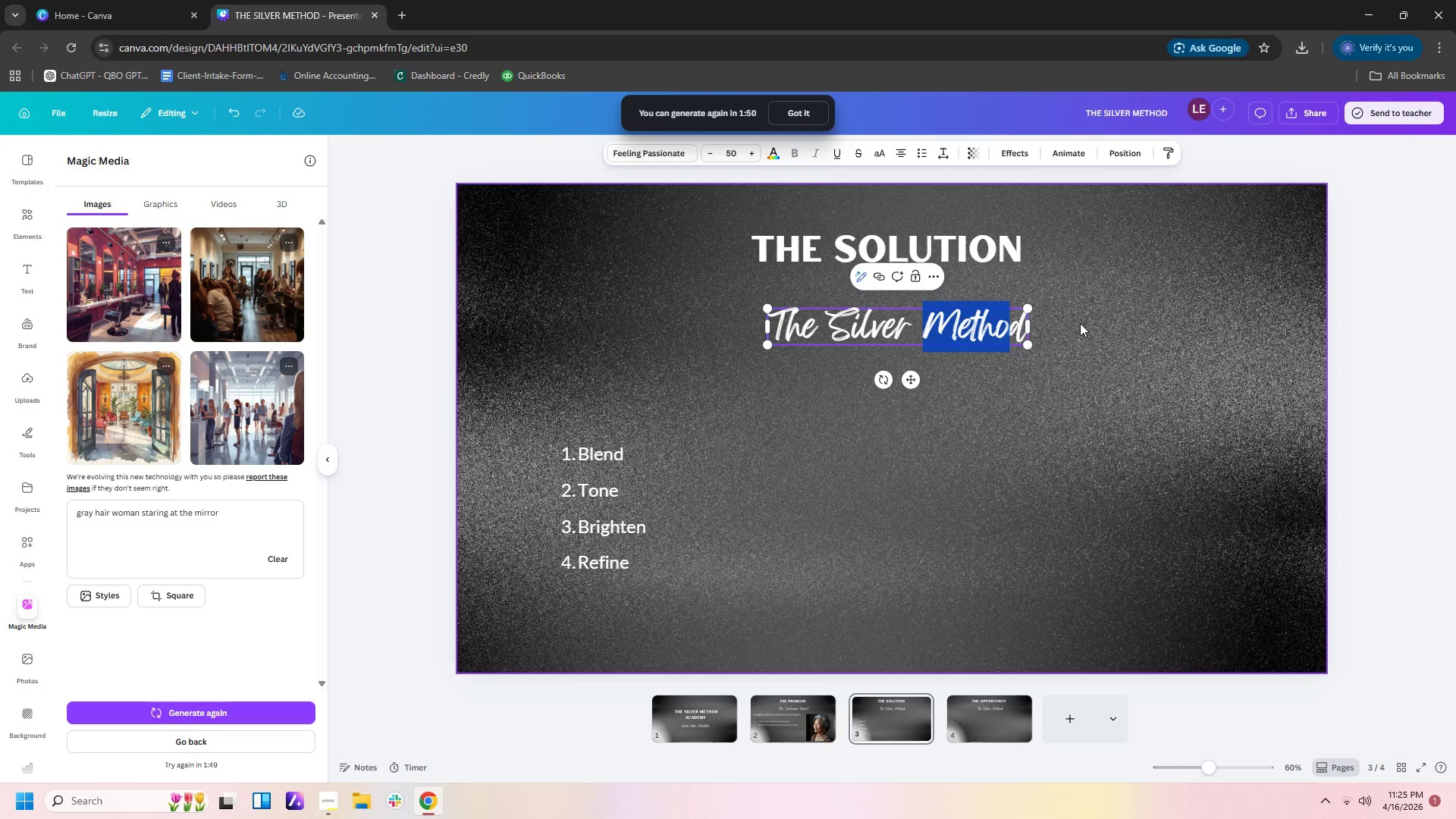 
type([Delete])
key(Backspace)
type([Delete] <)
key(Backspace)
type(mA)
key(Backspace)
key(Backspace)
type(Markrt)
key(Backspace)
key(Backspace)
type(et)
 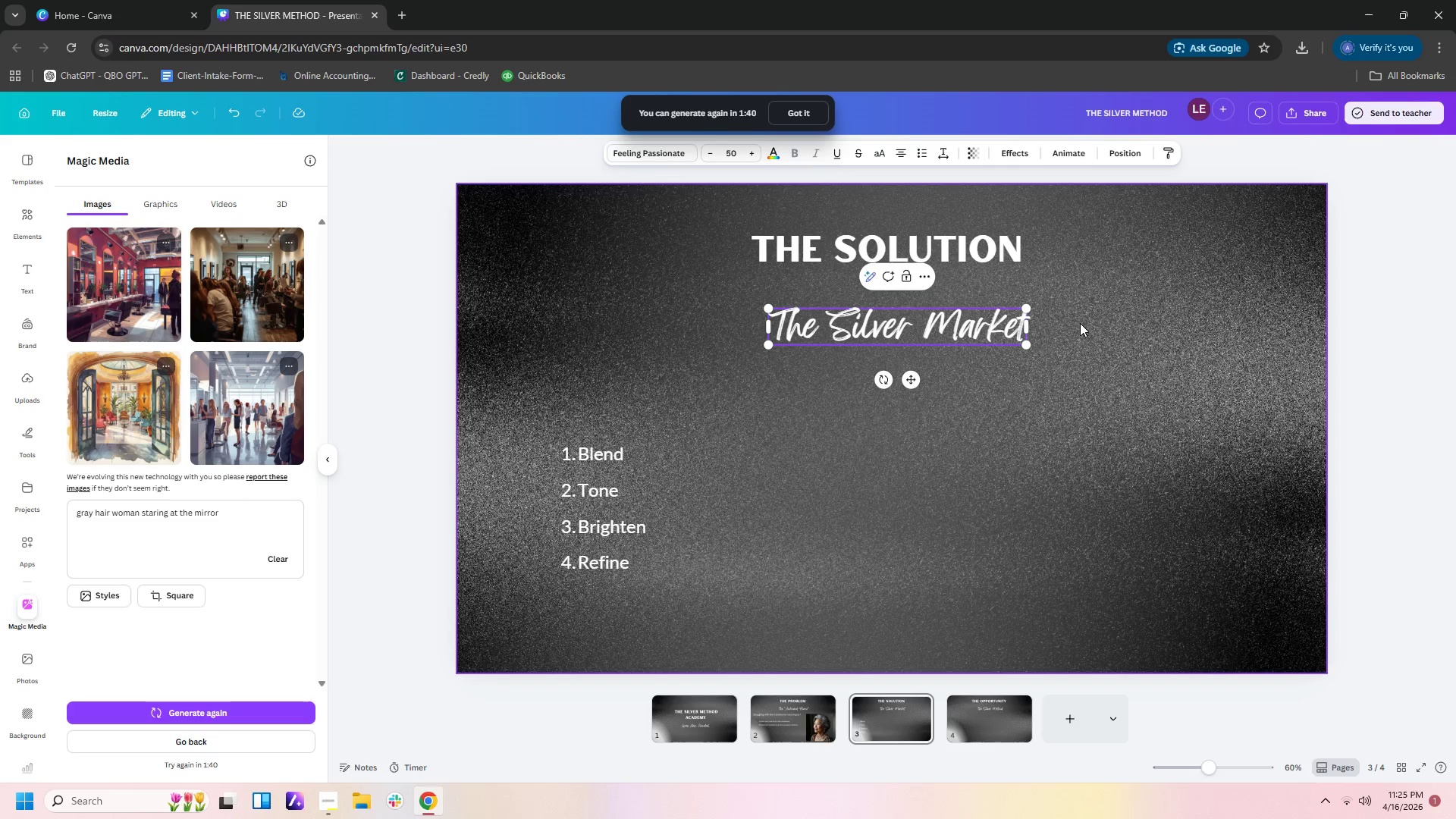 
wait(7.75)
 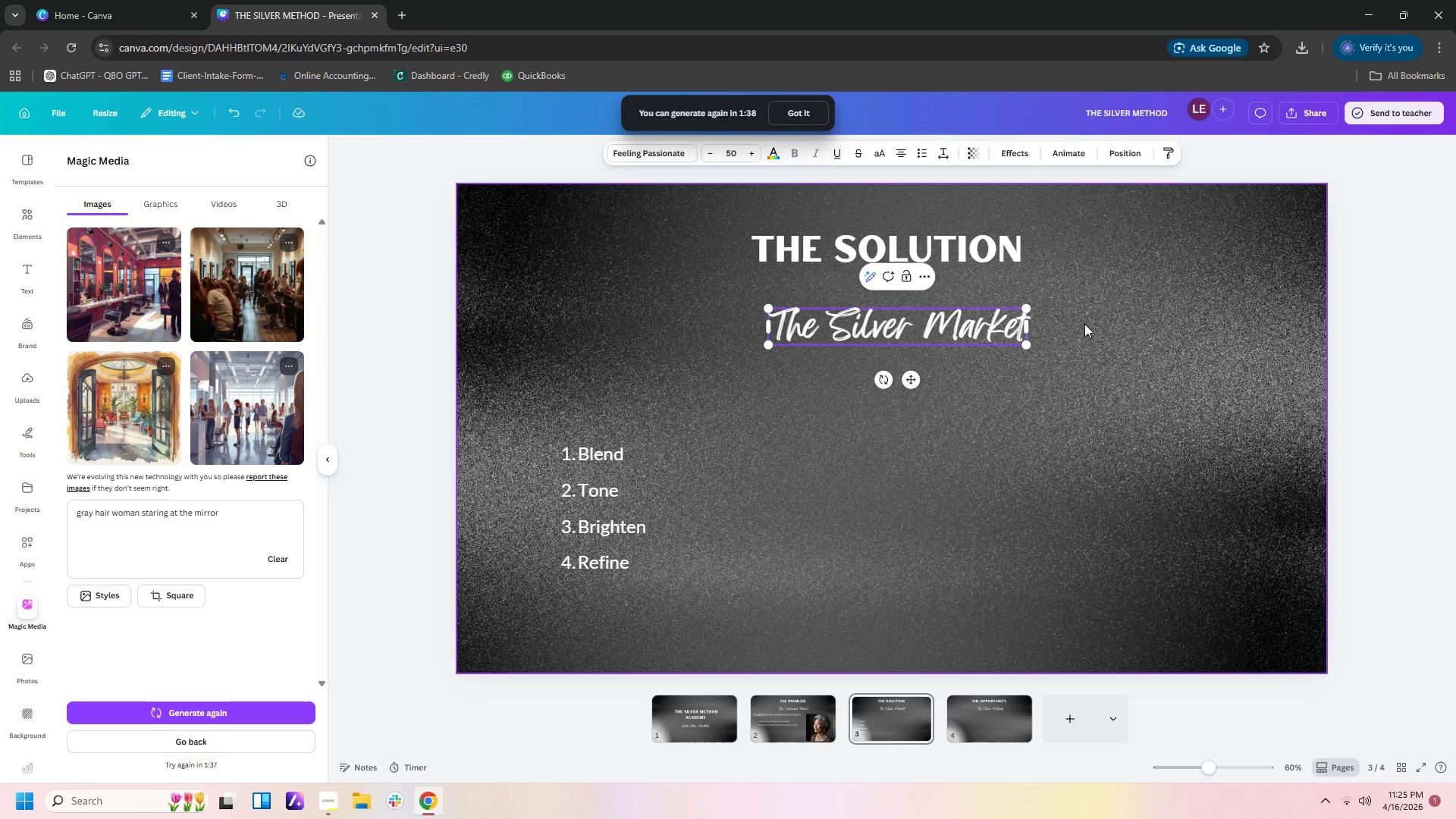 
left_click([592, 518])
 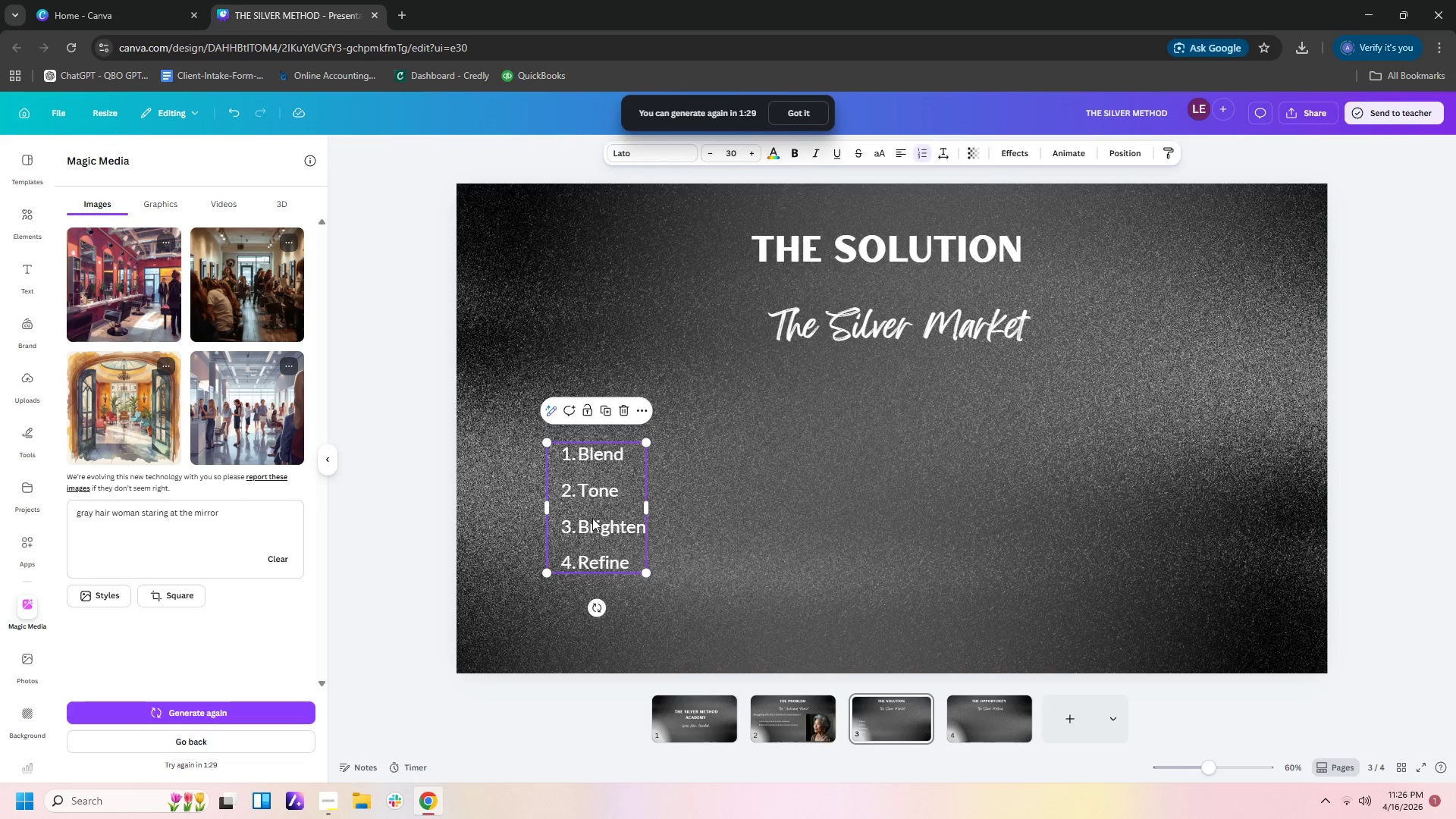 
double_click([592, 518])
 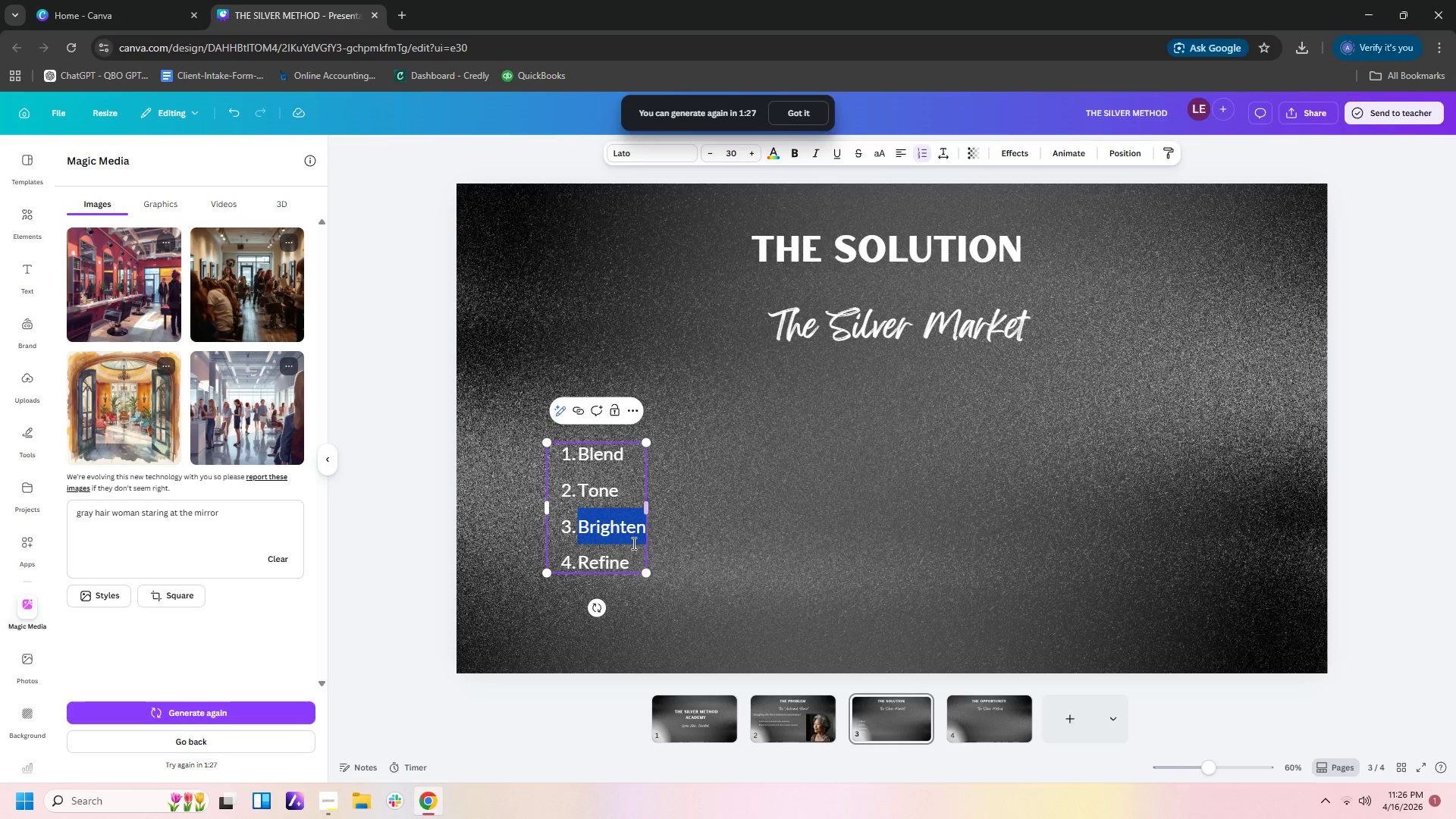 
left_click_drag(start_coordinate=[632, 560], to_coordinate=[574, 450])
 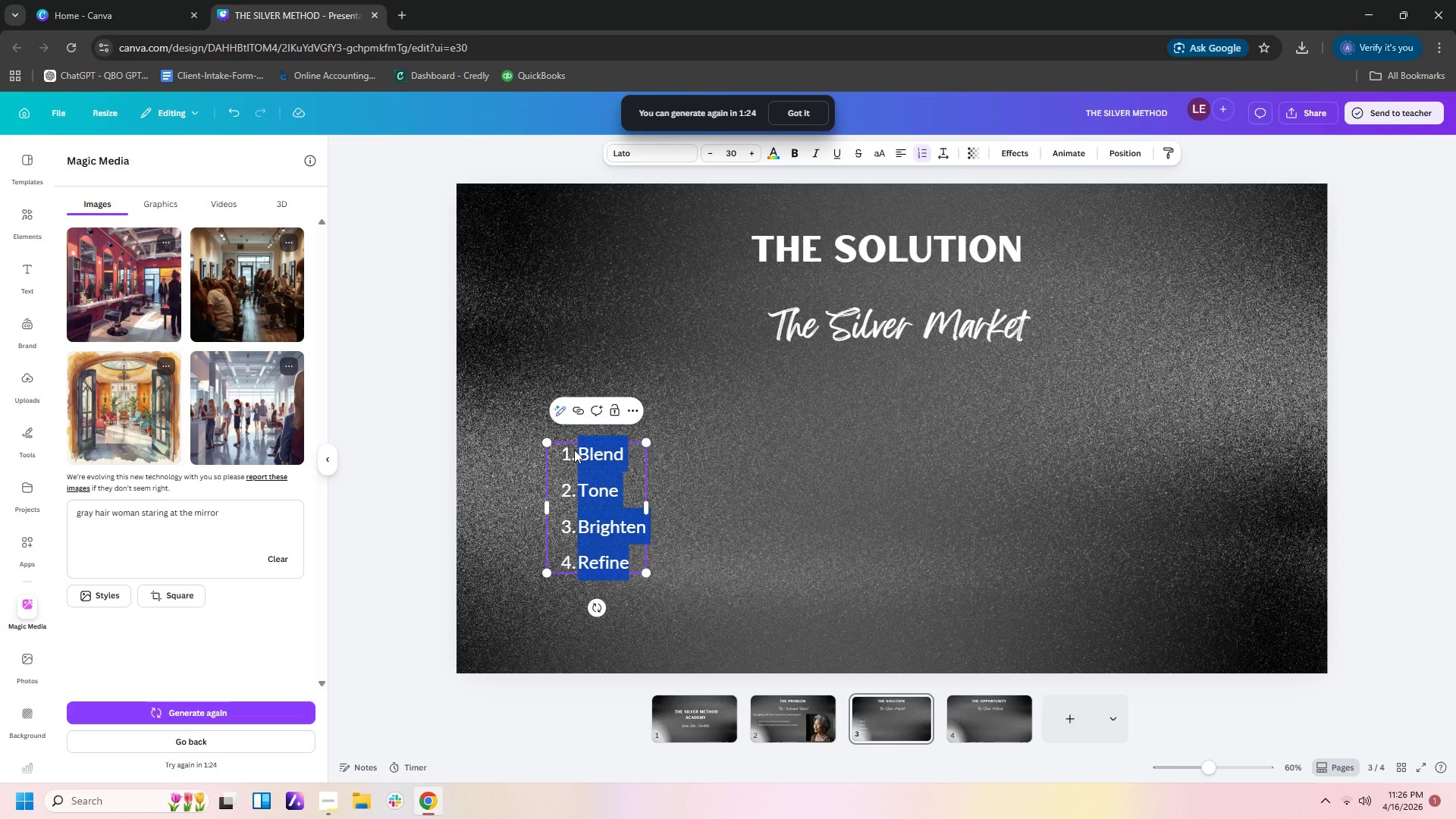 
type(43)
 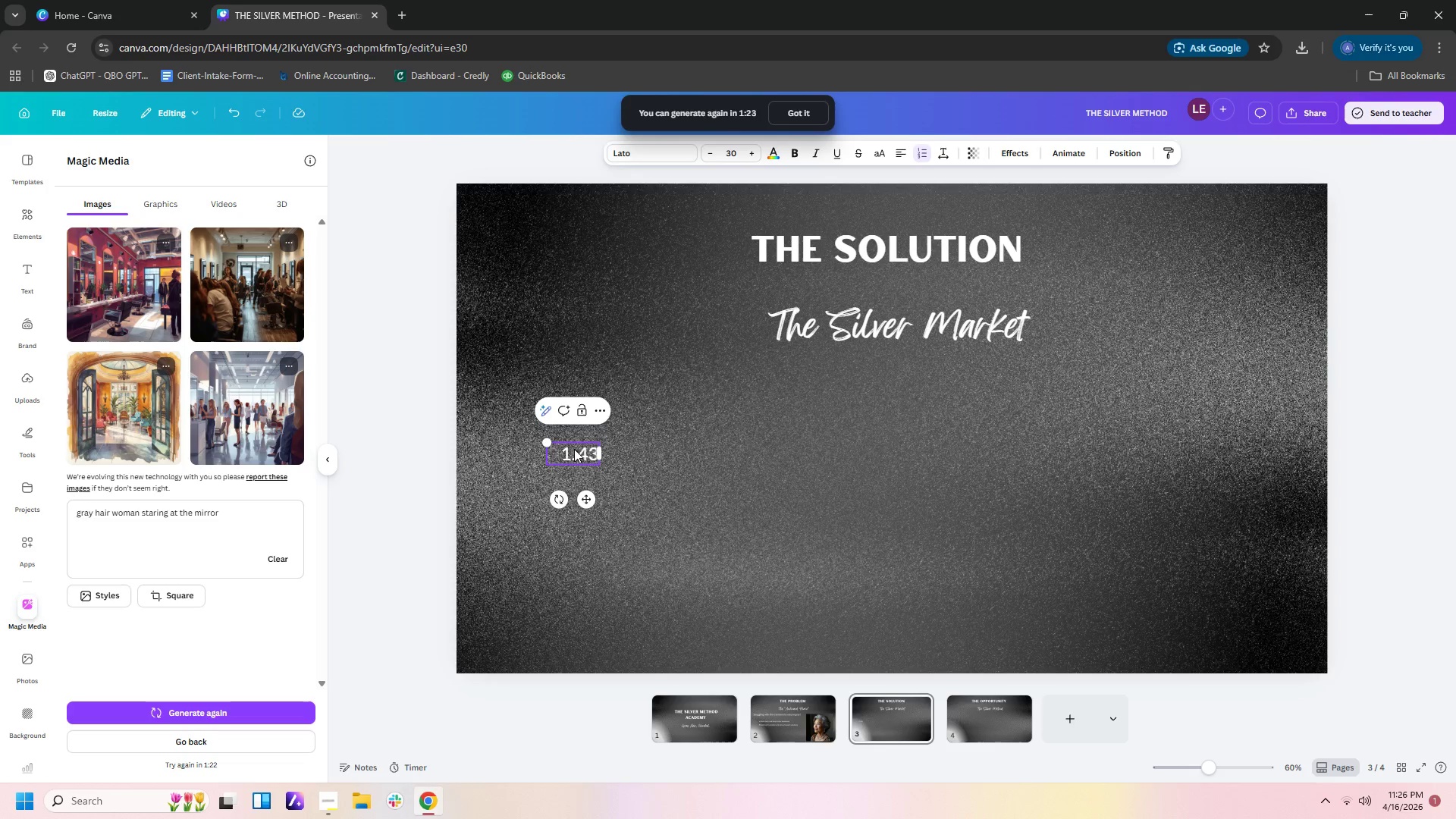 
left_click([747, 422])
 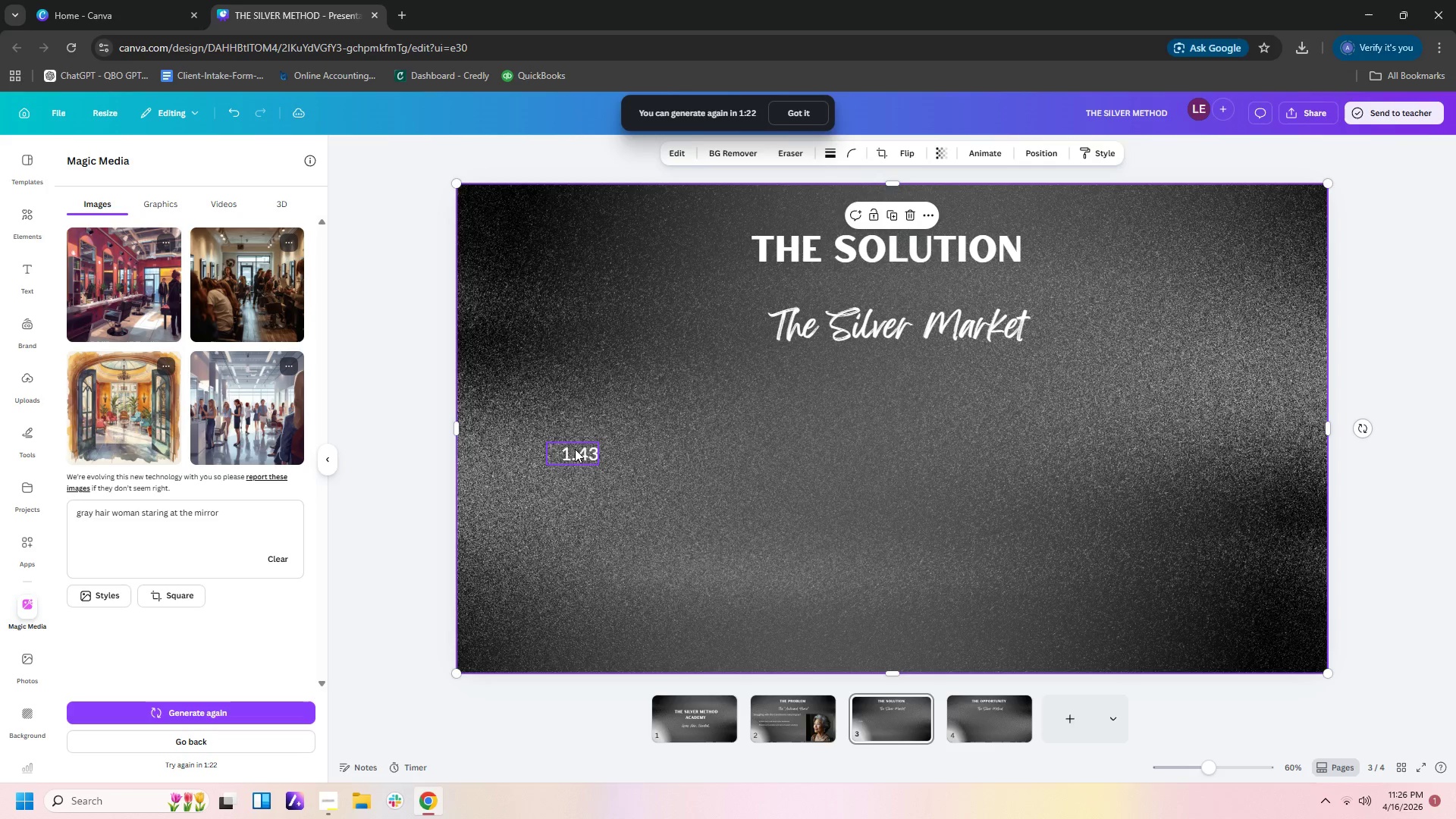 
left_click([575, 449])
 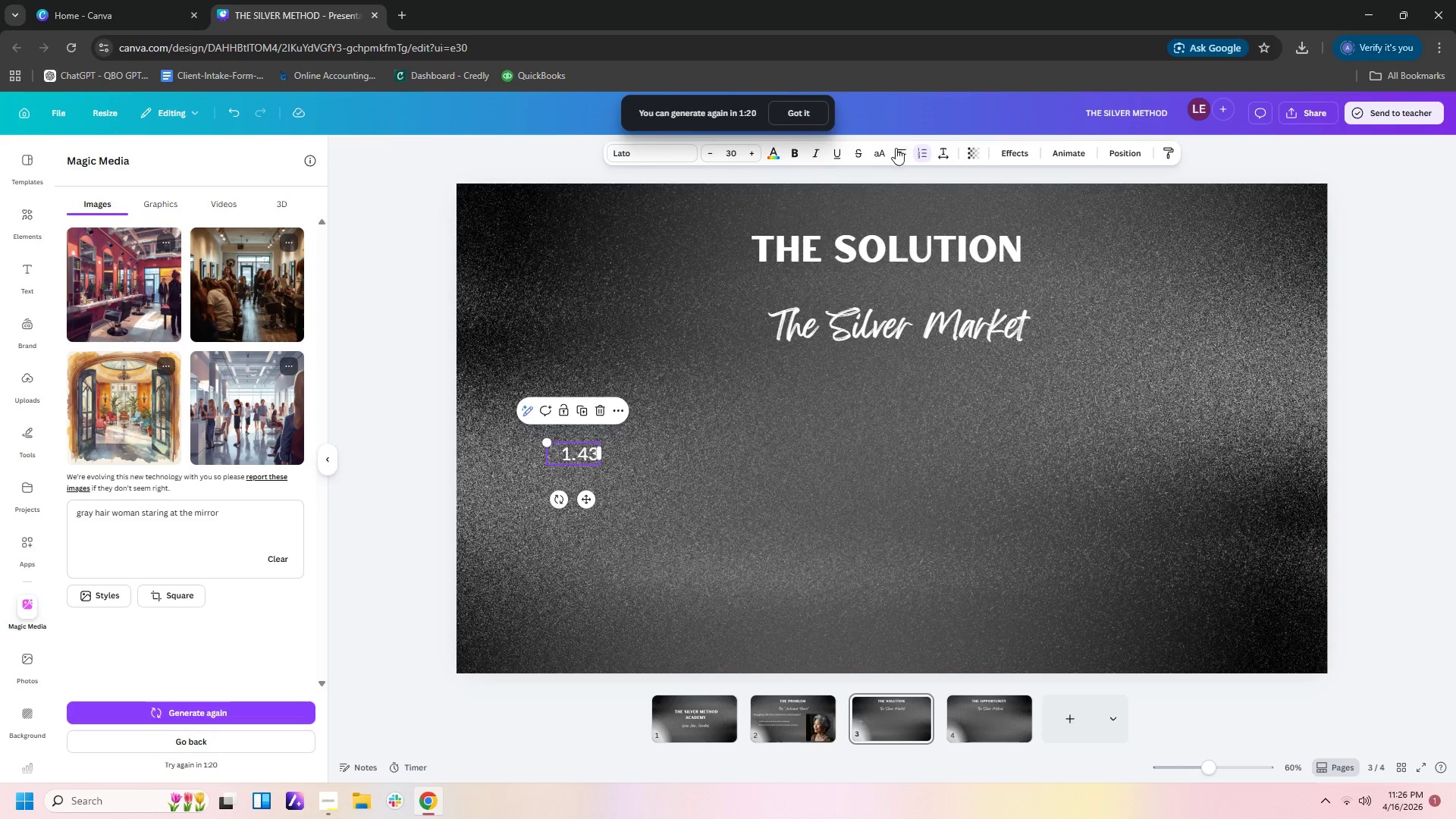 
left_click([915, 154])
 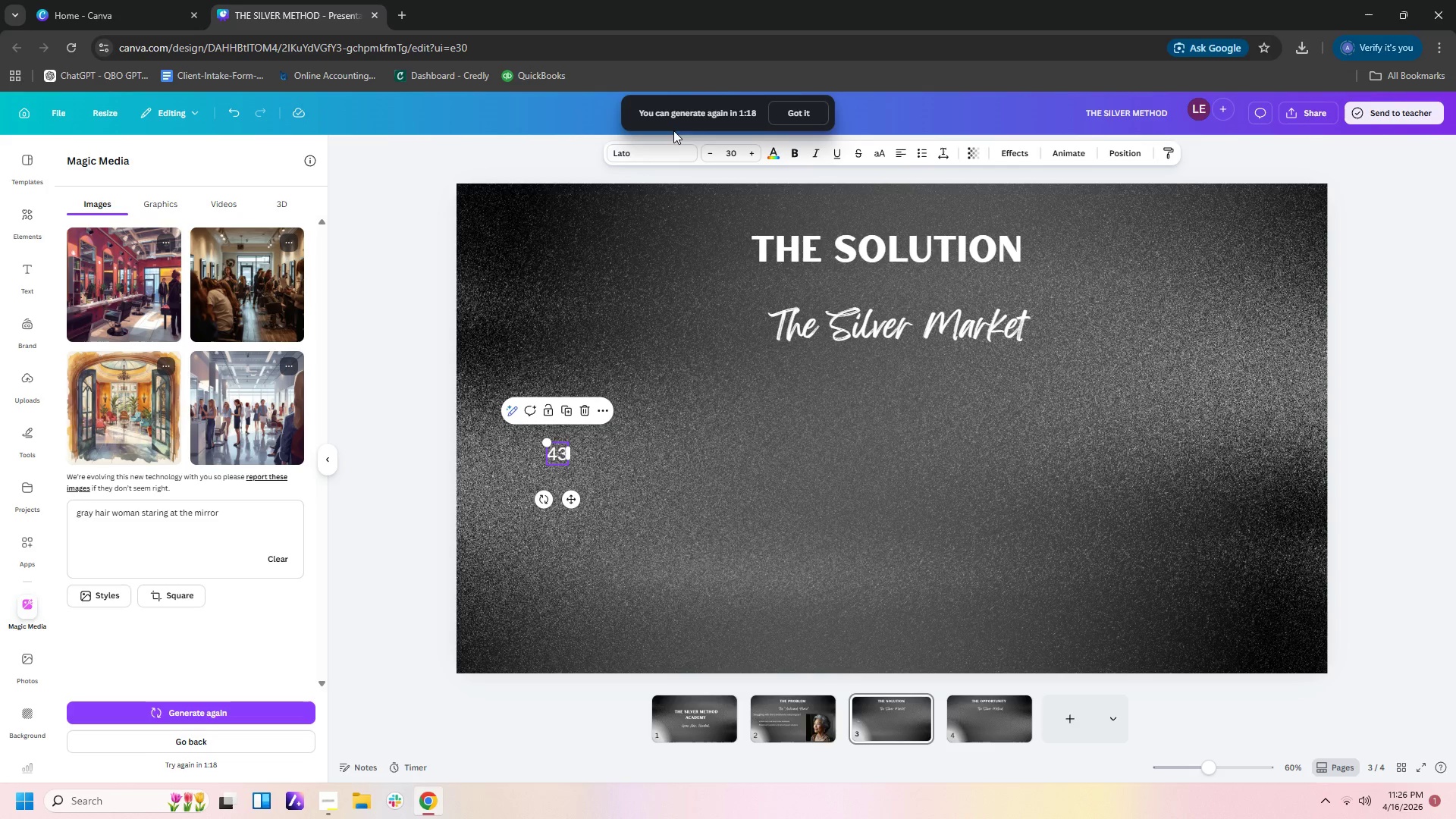 
left_click([730, 149])
 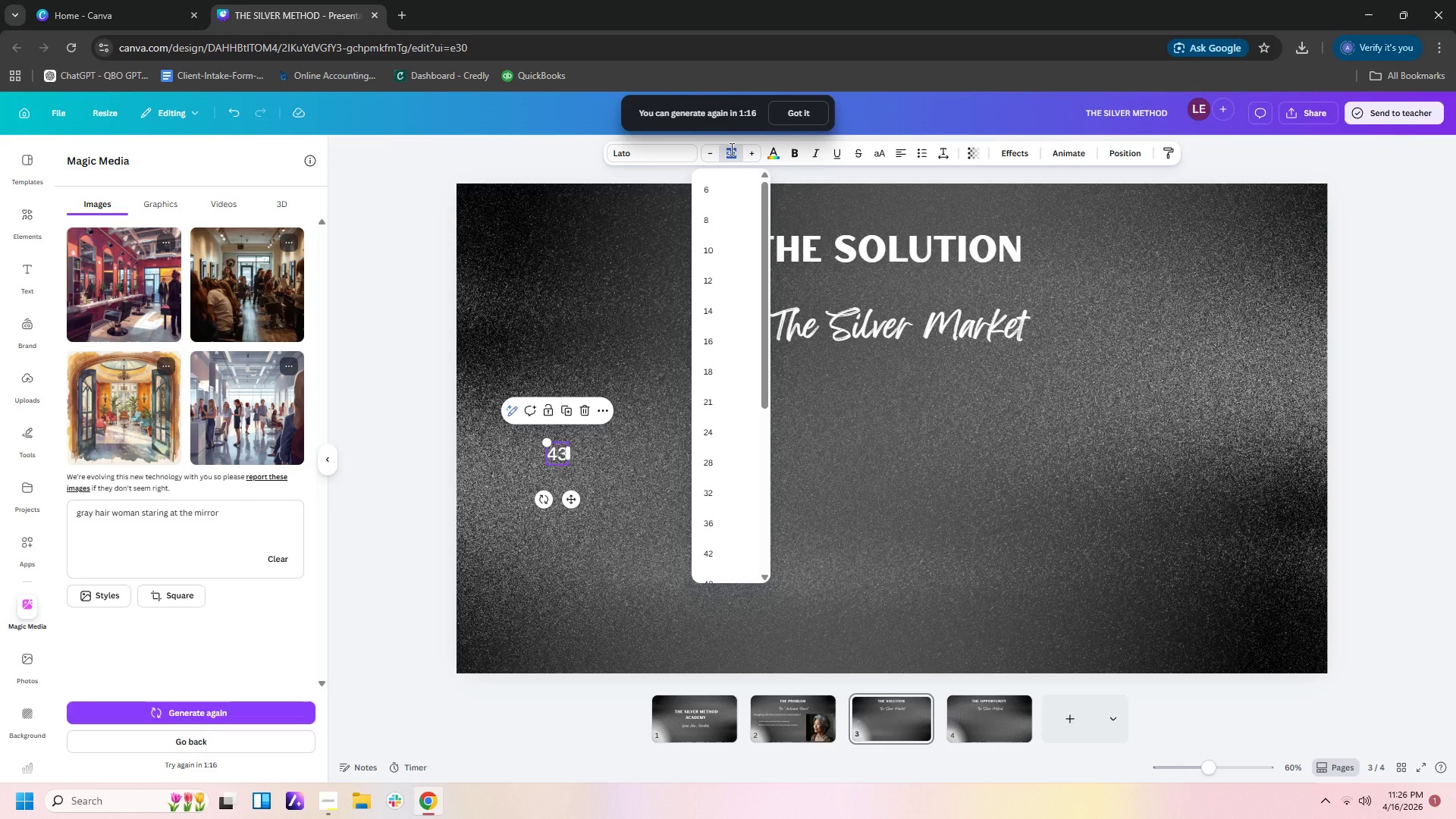 
key(Numpad6)
 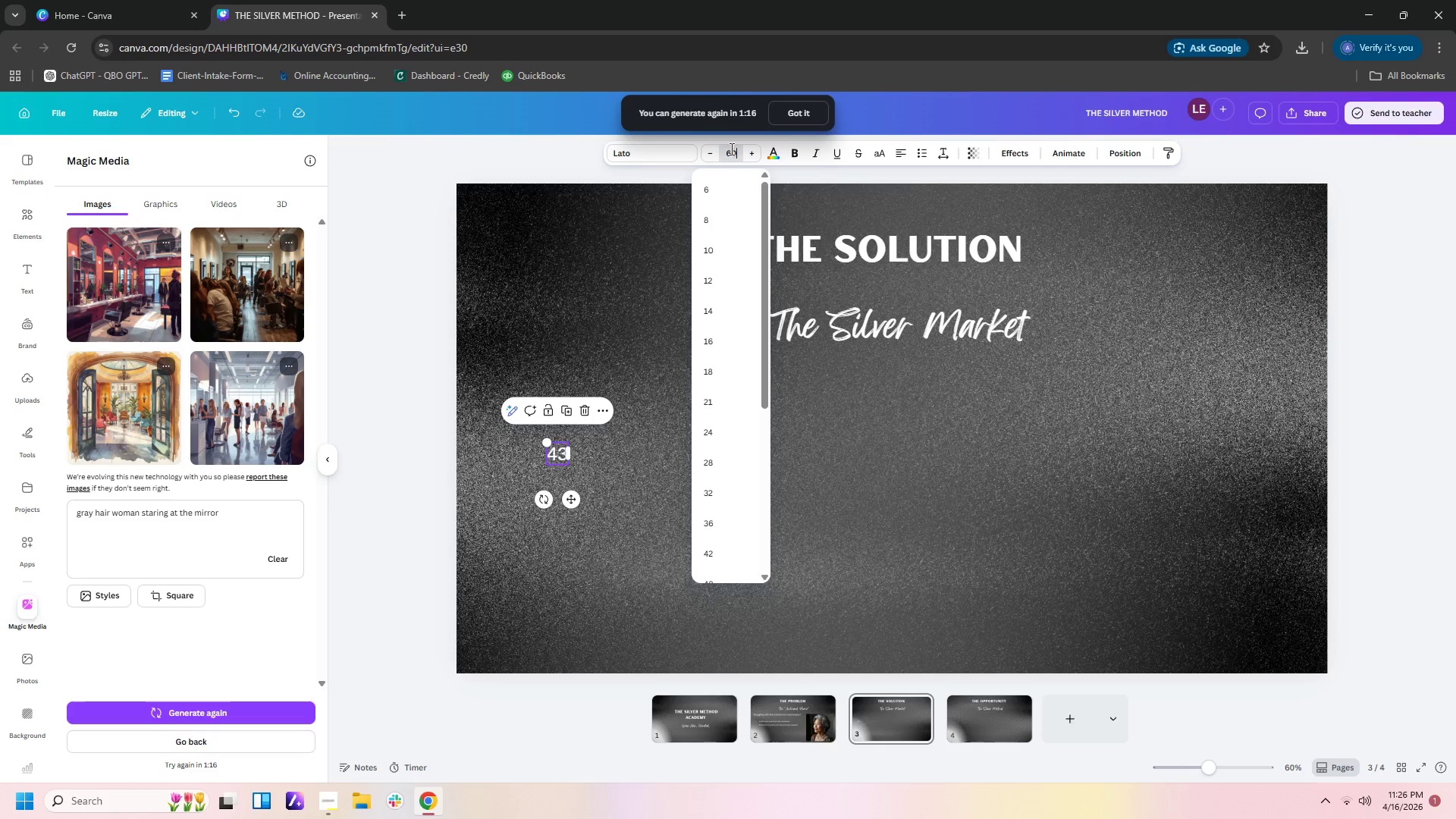 
key(Numpad0)
 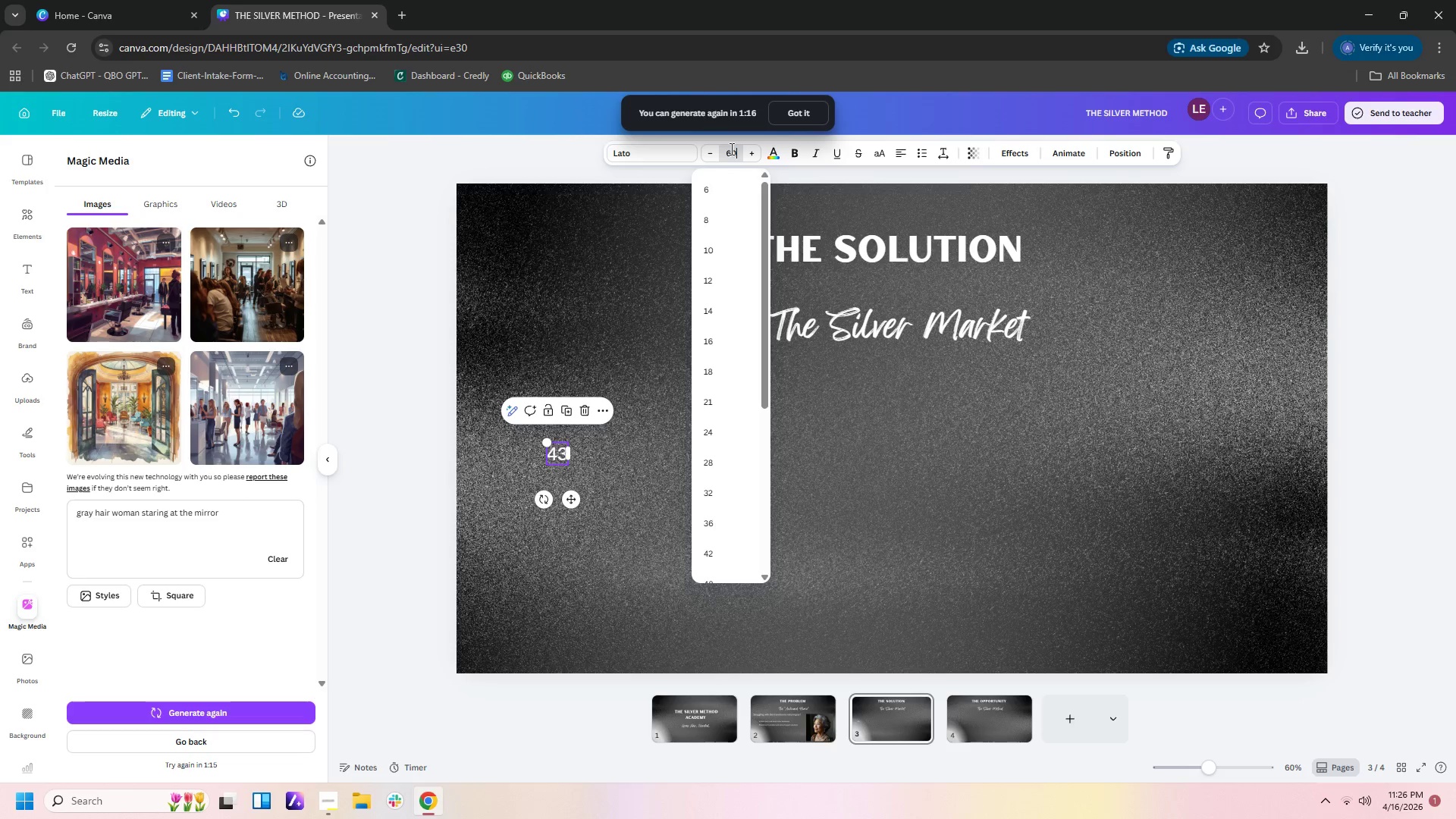 
key(NumpadEnter)
 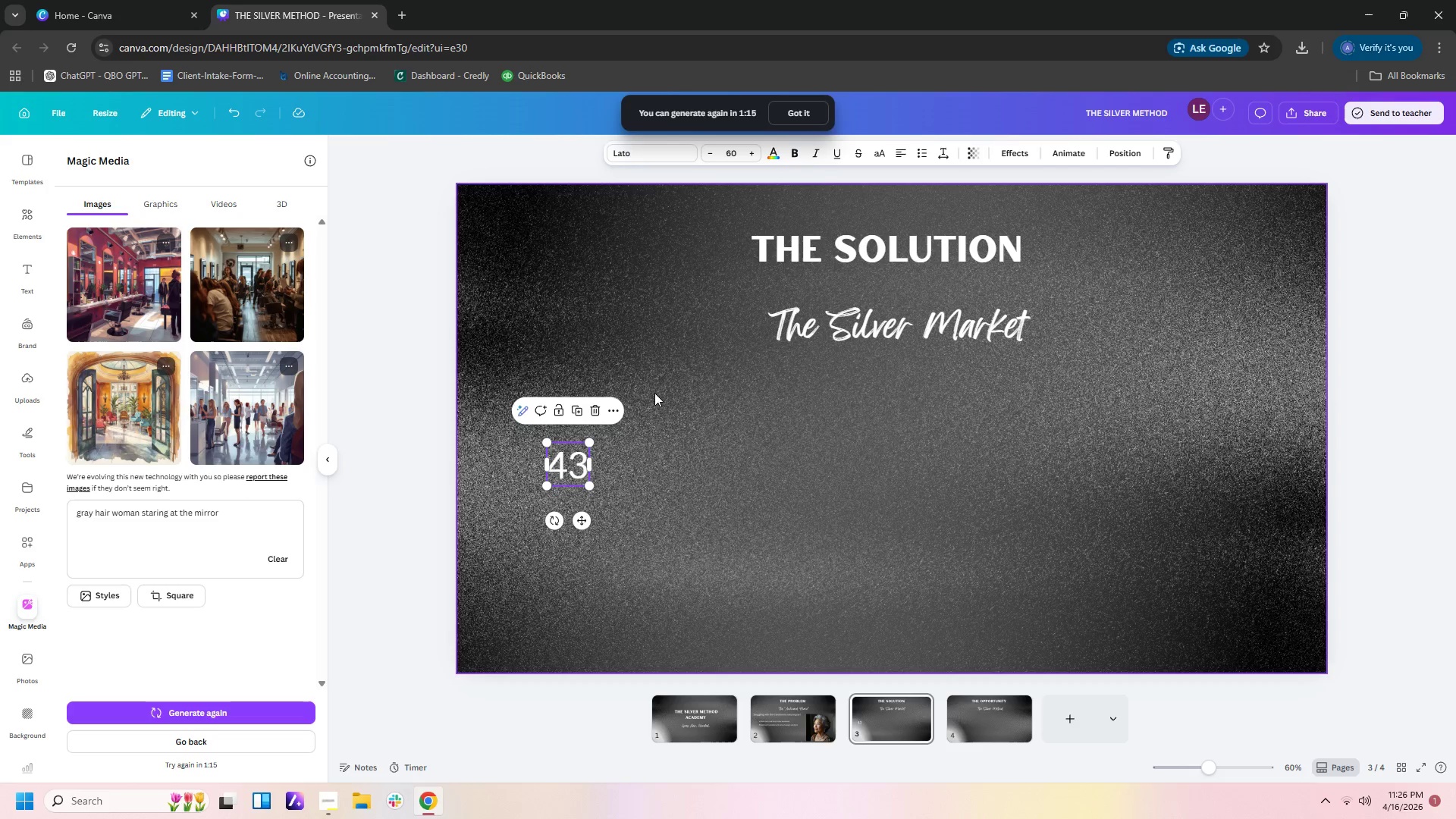 
left_click([639, 451])
 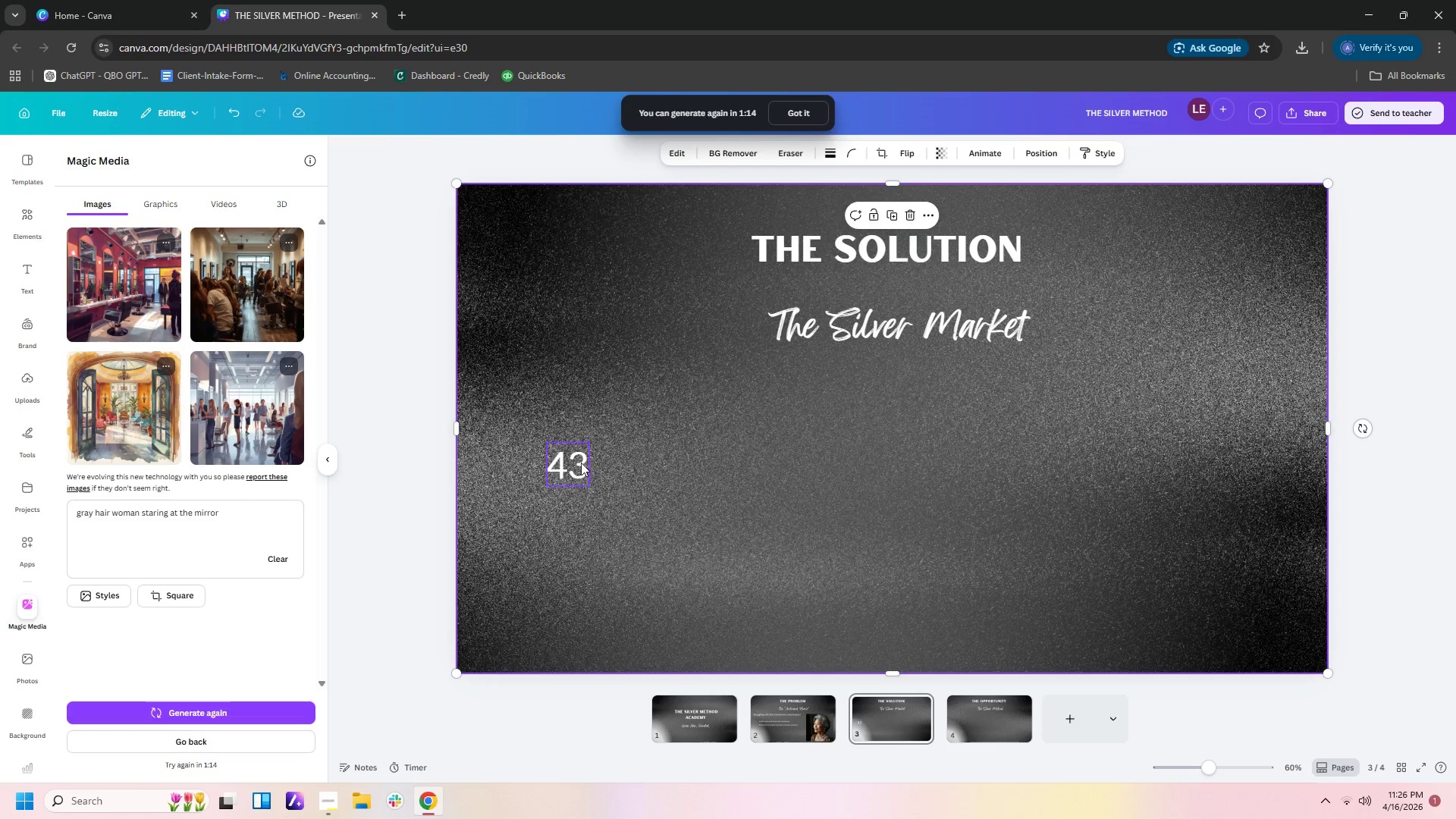 
left_click_drag(start_coordinate=[579, 463], to_coordinate=[642, 421])
 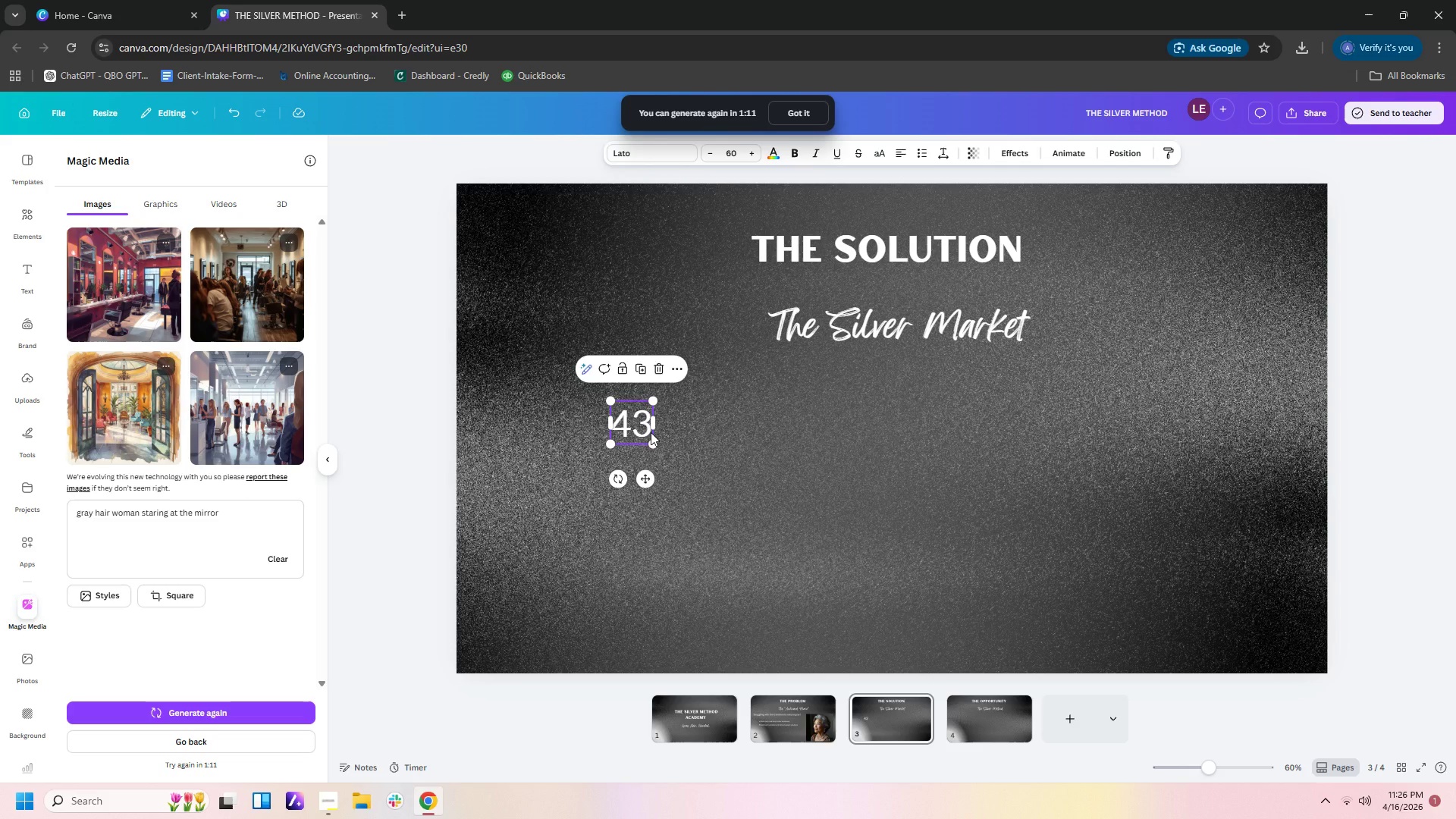 
key(Control+C)
 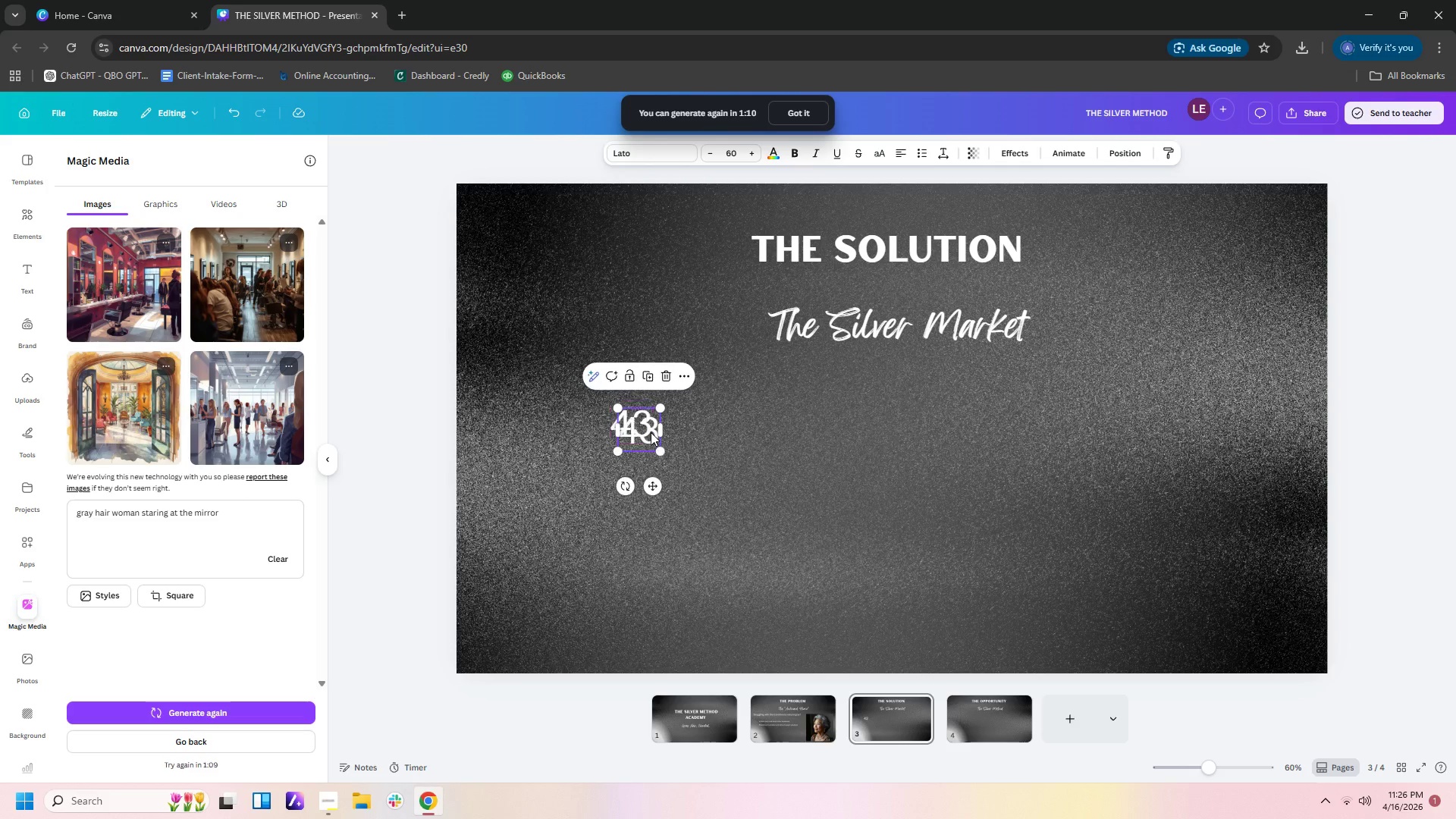 
key(Control+V)
 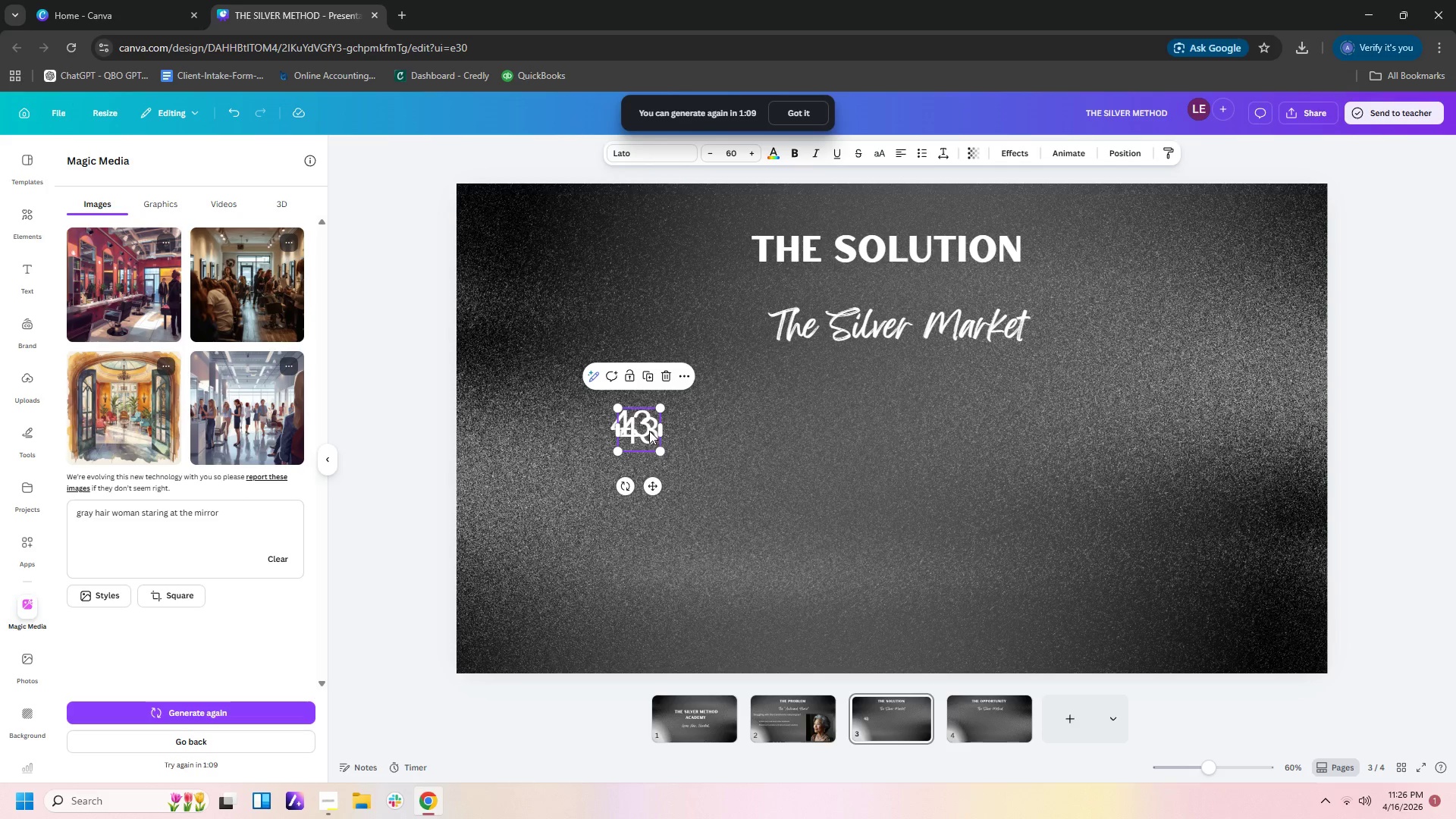 
left_click_drag(start_coordinate=[649, 431], to_coordinate=[642, 521])
 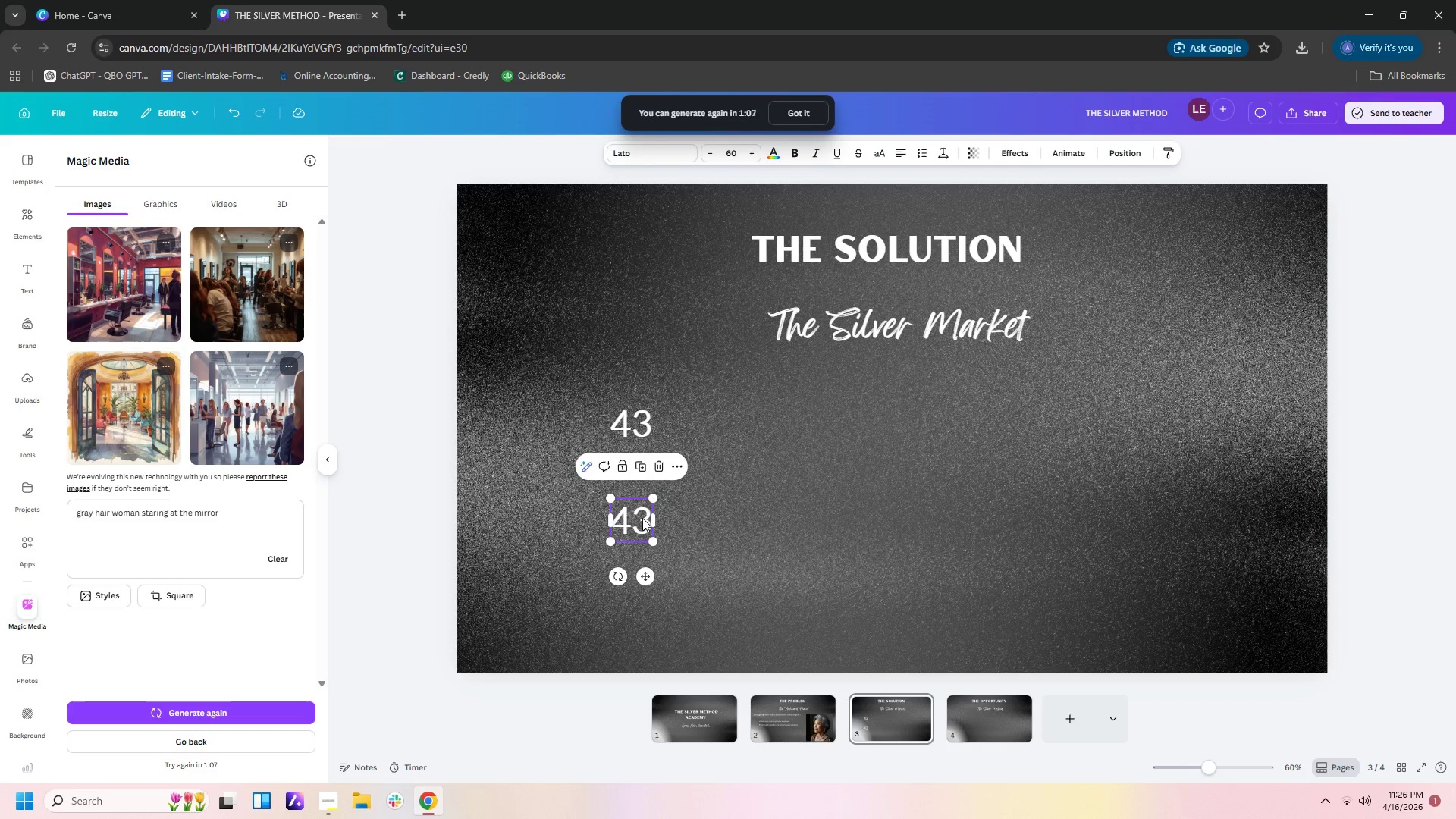 
double_click([642, 518])
 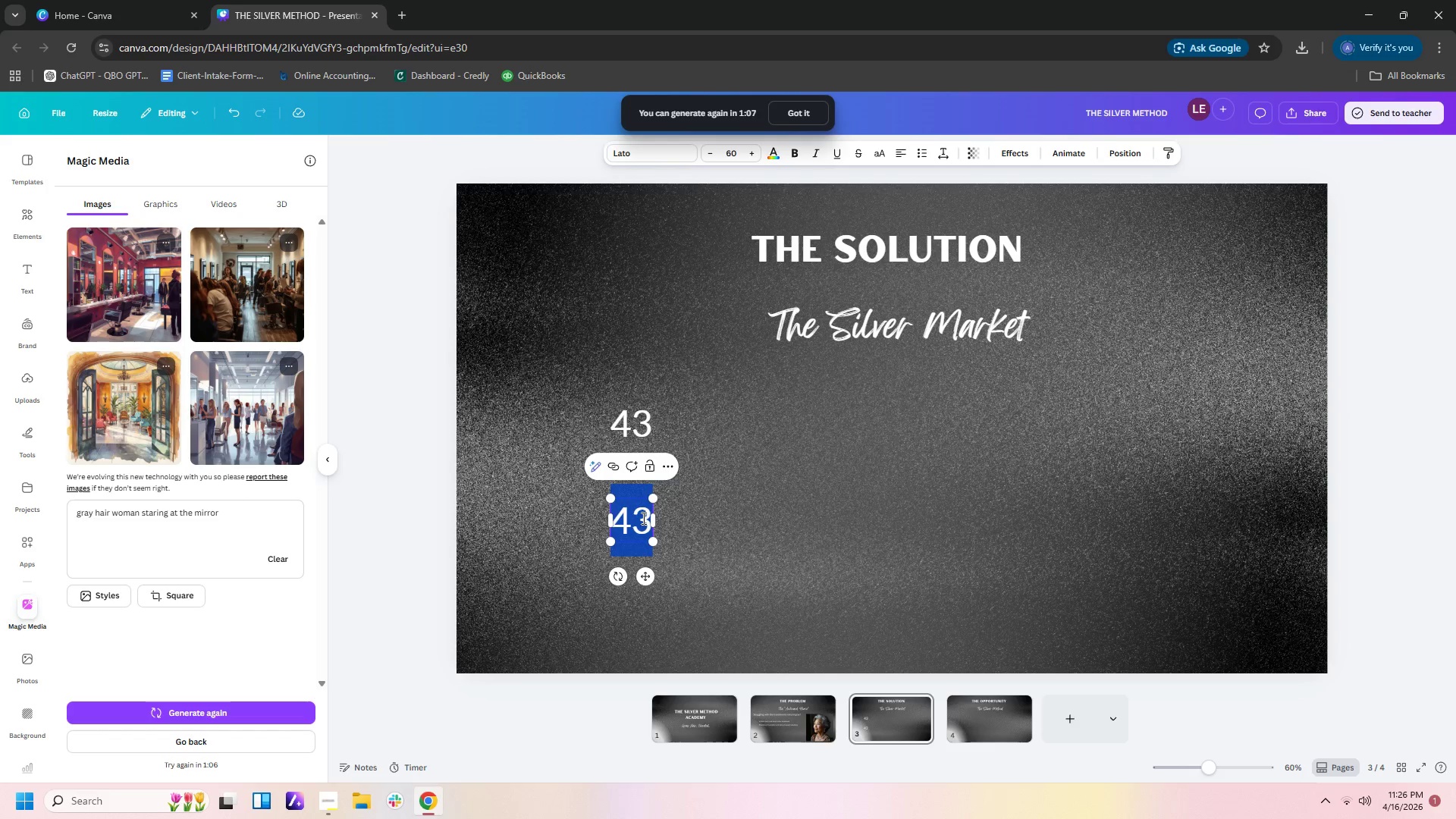 
key(Numpad6)
 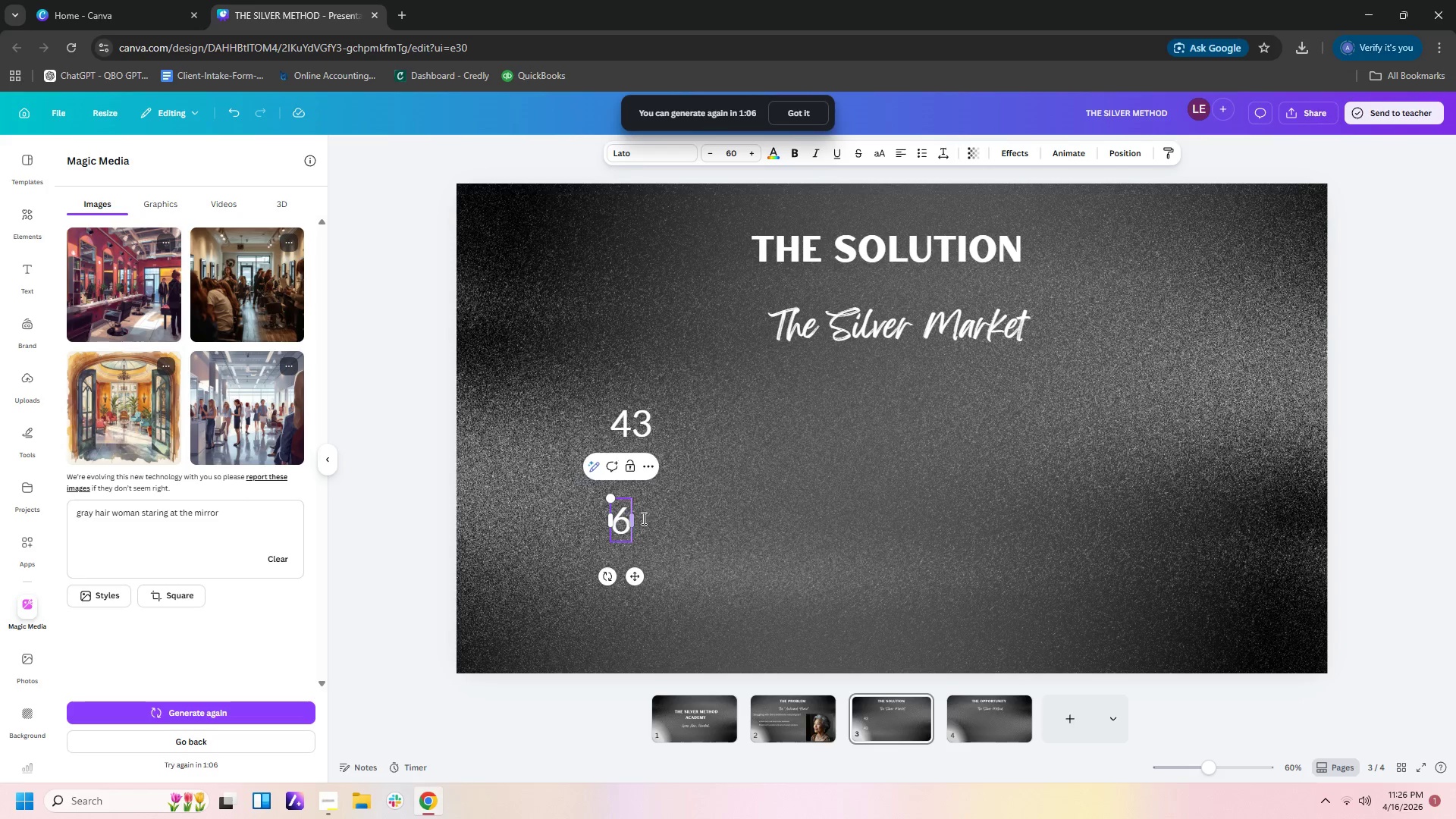 
key(Numpad5)
 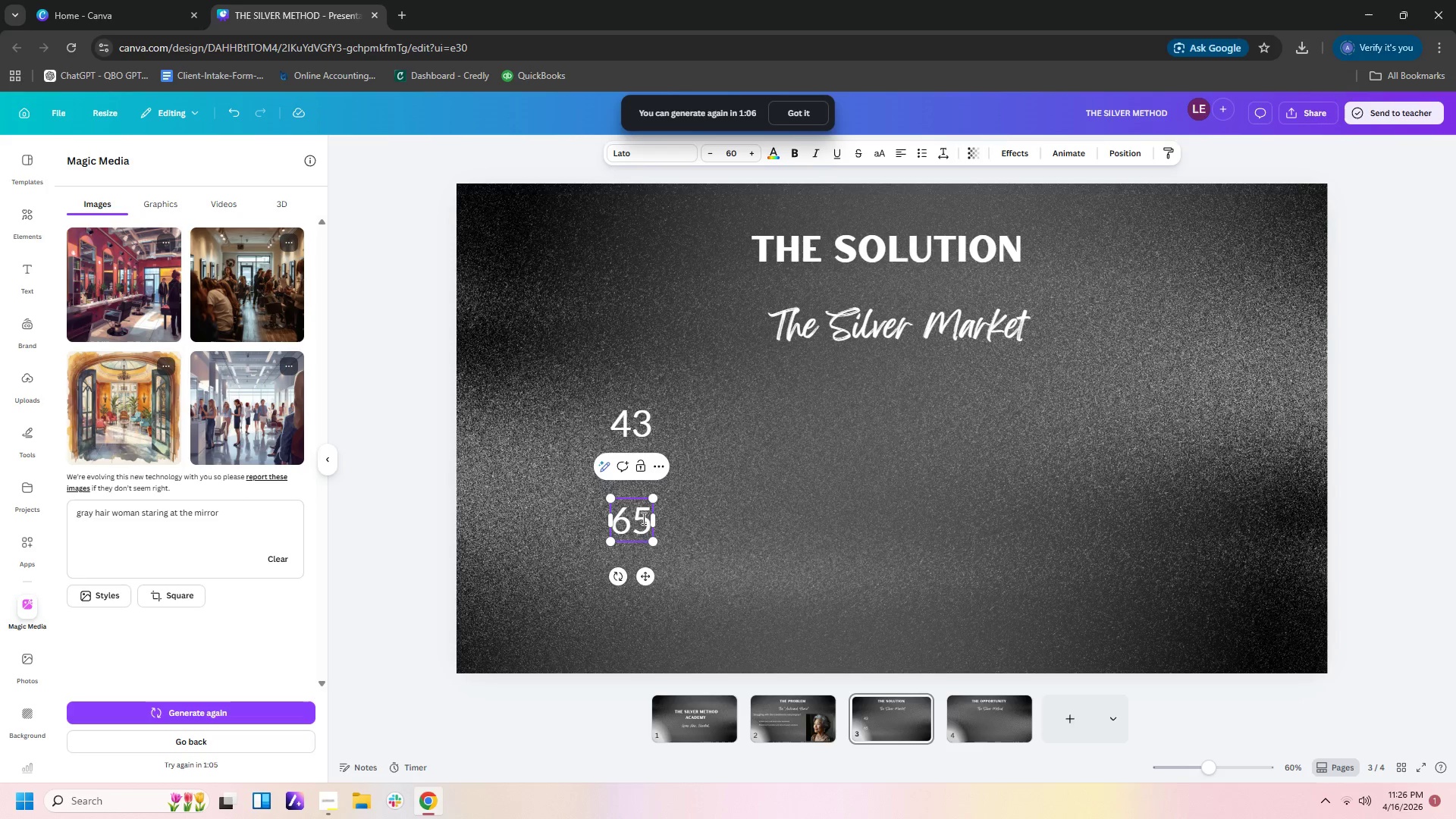 
key(Shift+5)
 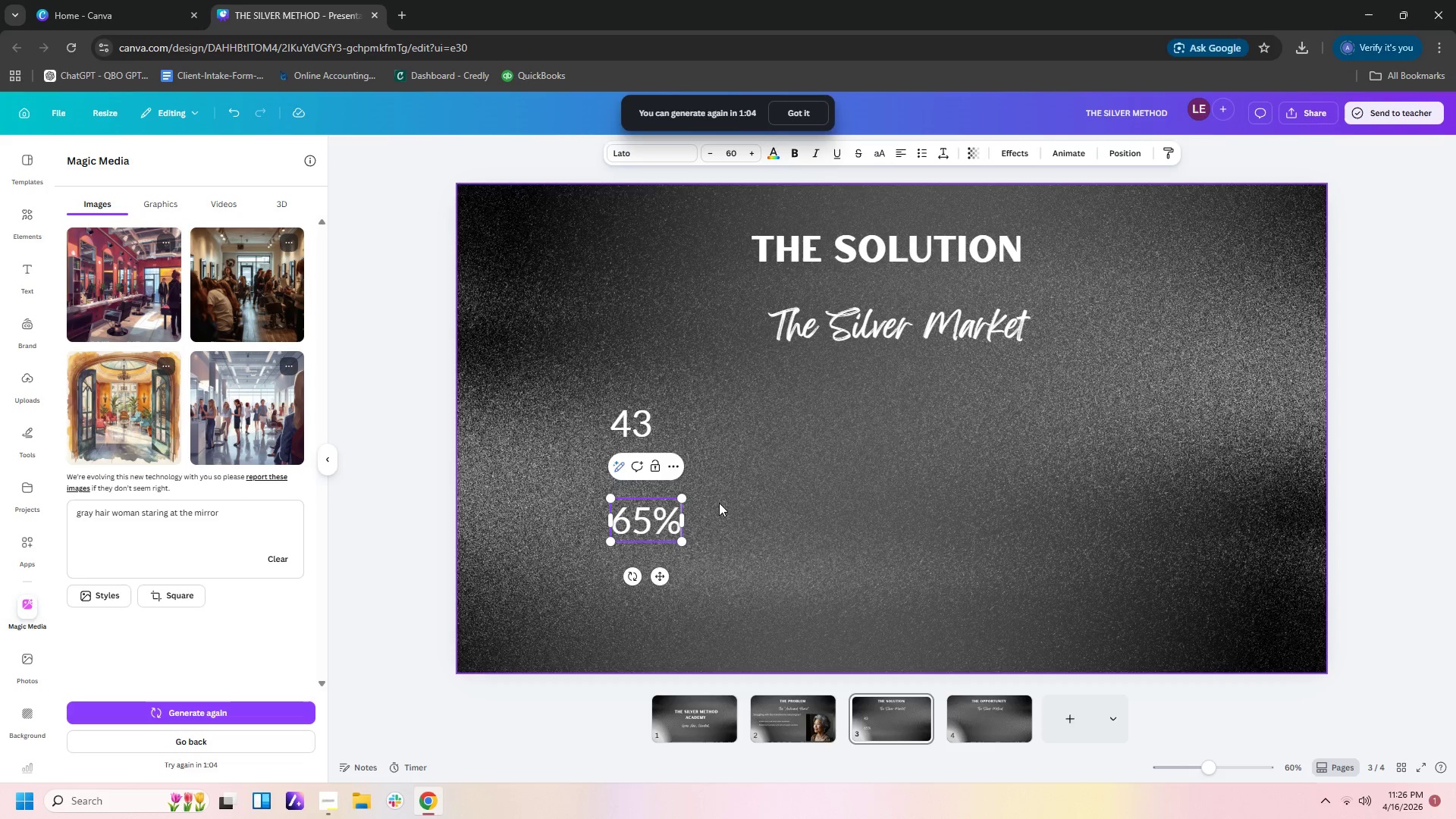 
left_click([782, 500])
 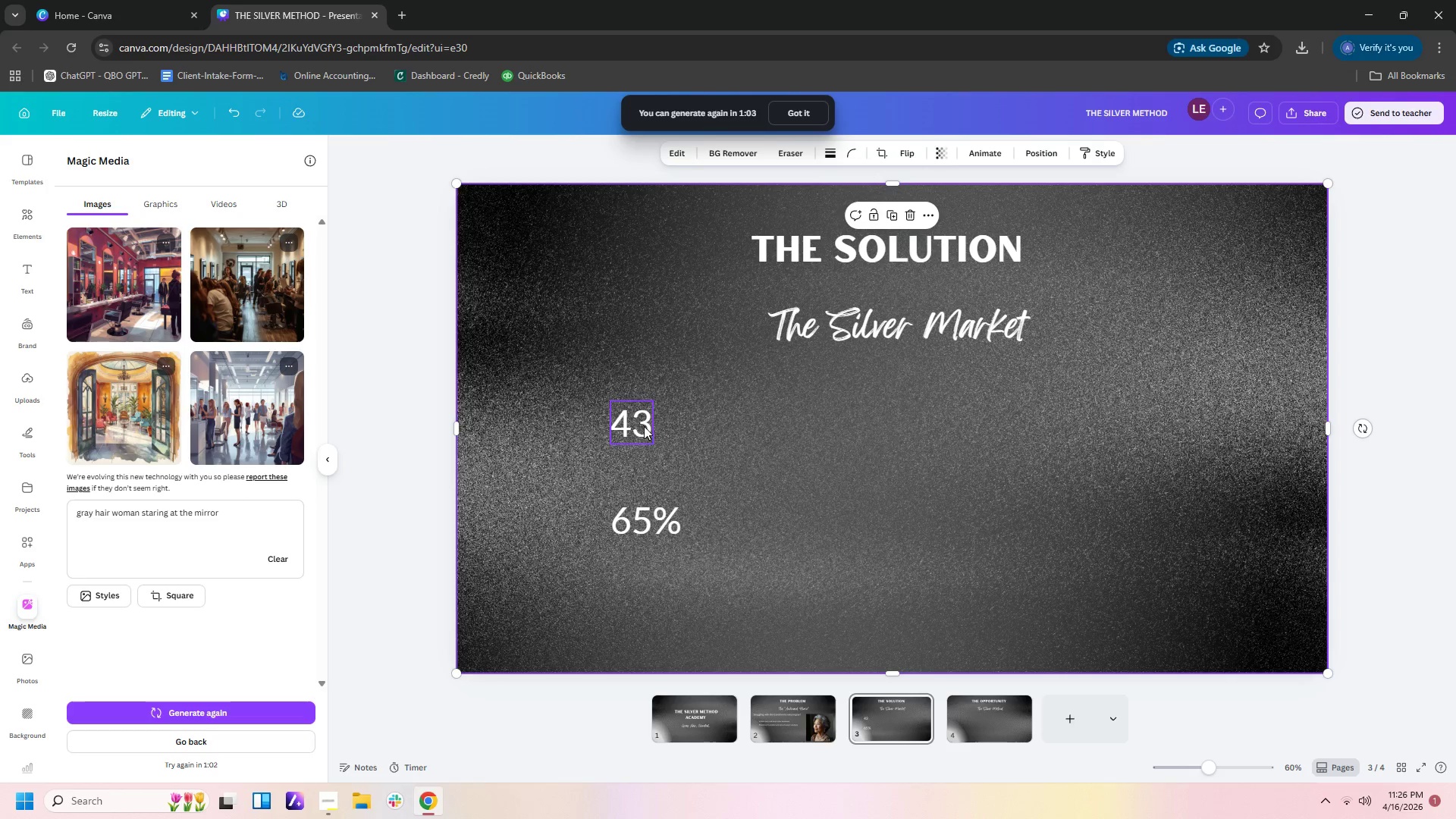 
left_click([676, 427])
 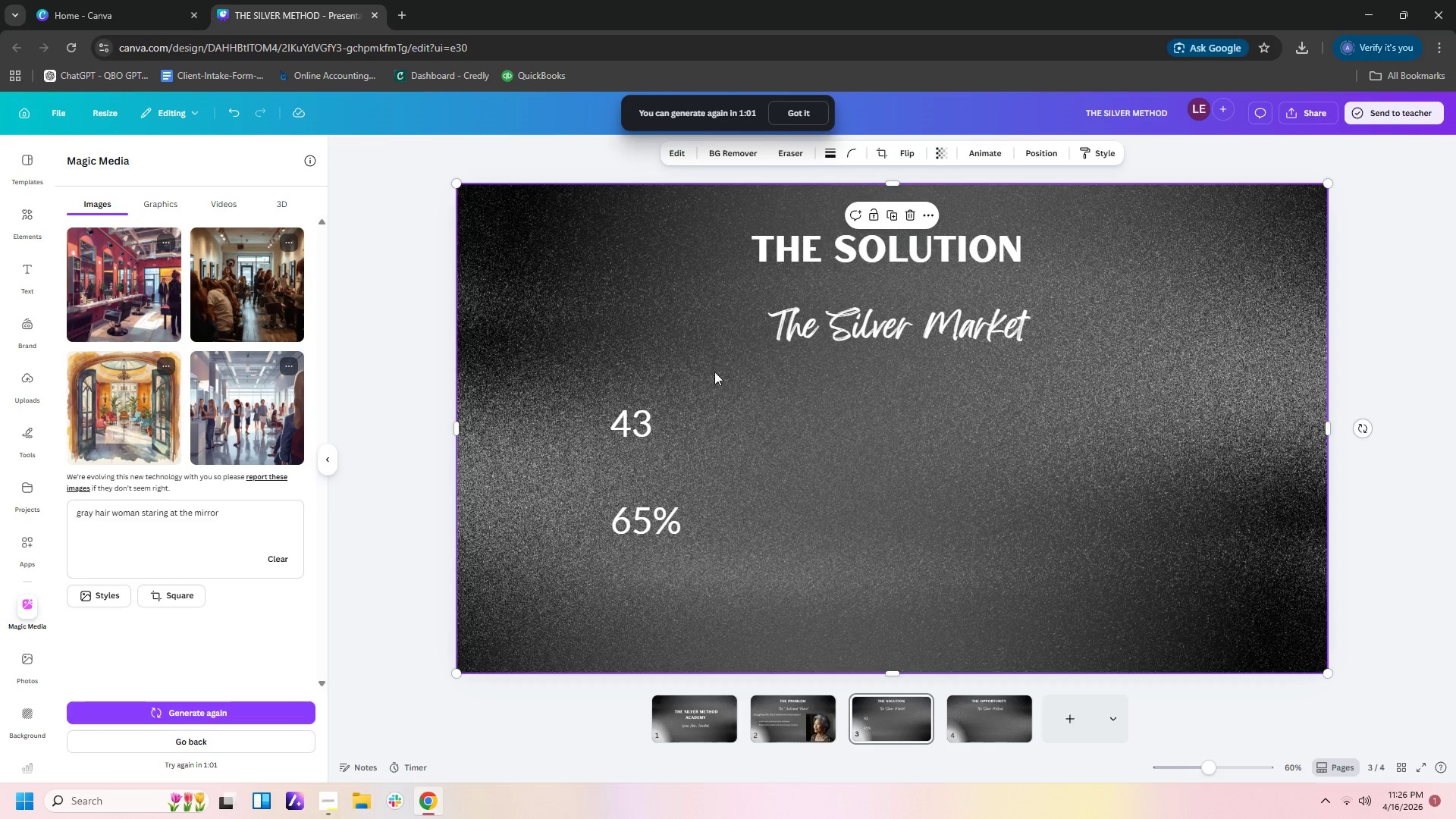 
left_click([623, 420])
 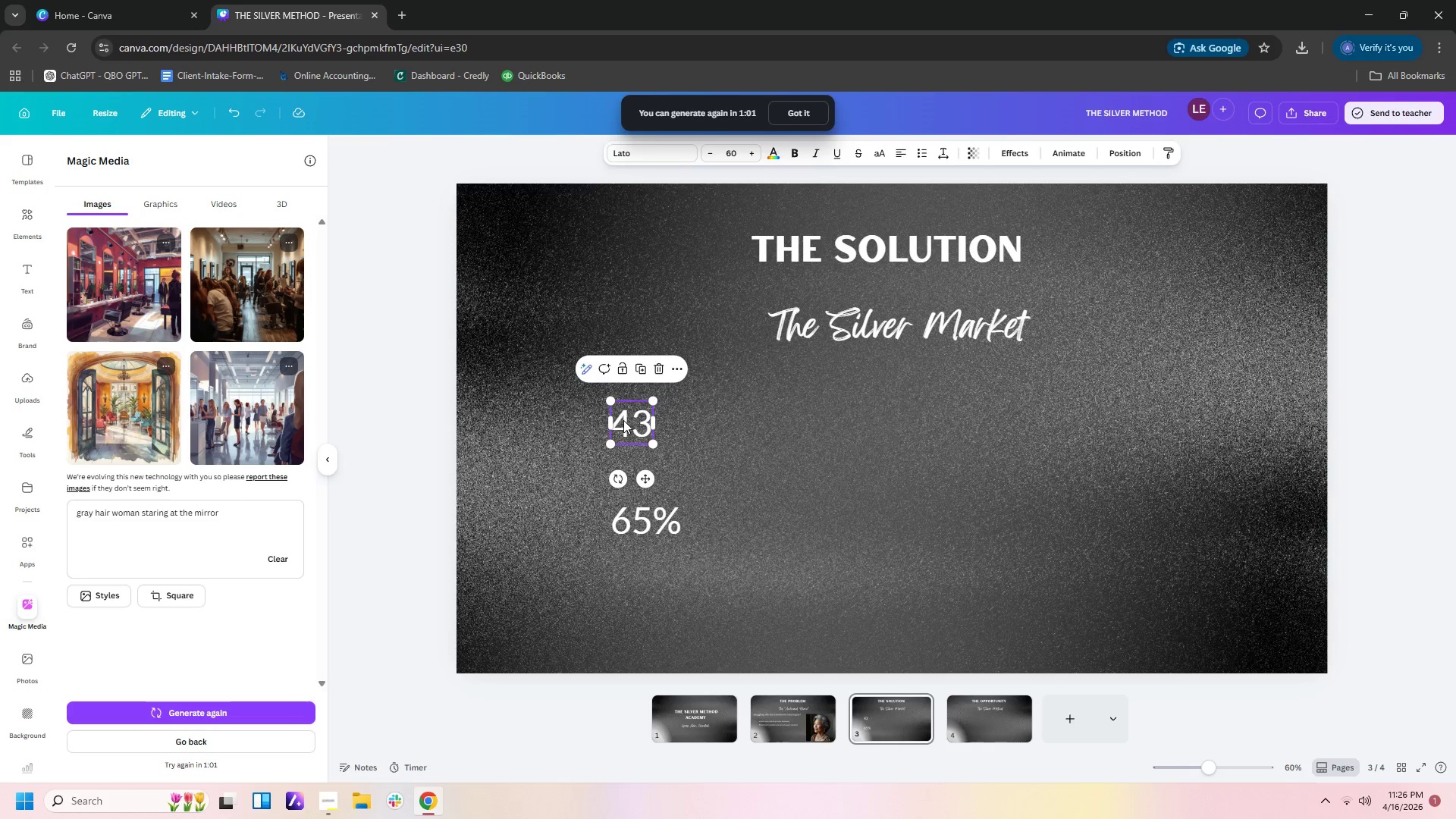 
key(Control+C)
 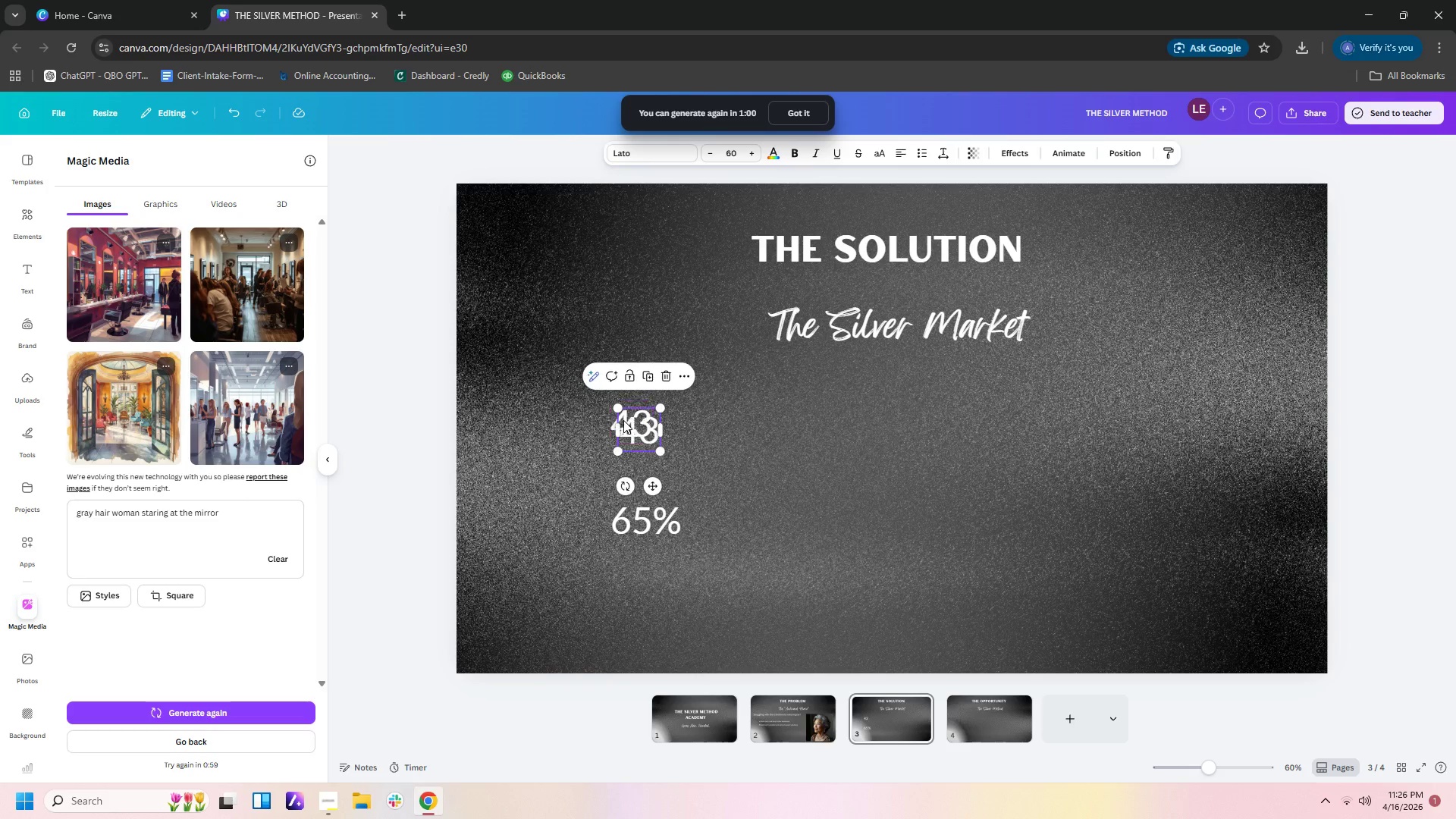 
key(Control+V)
 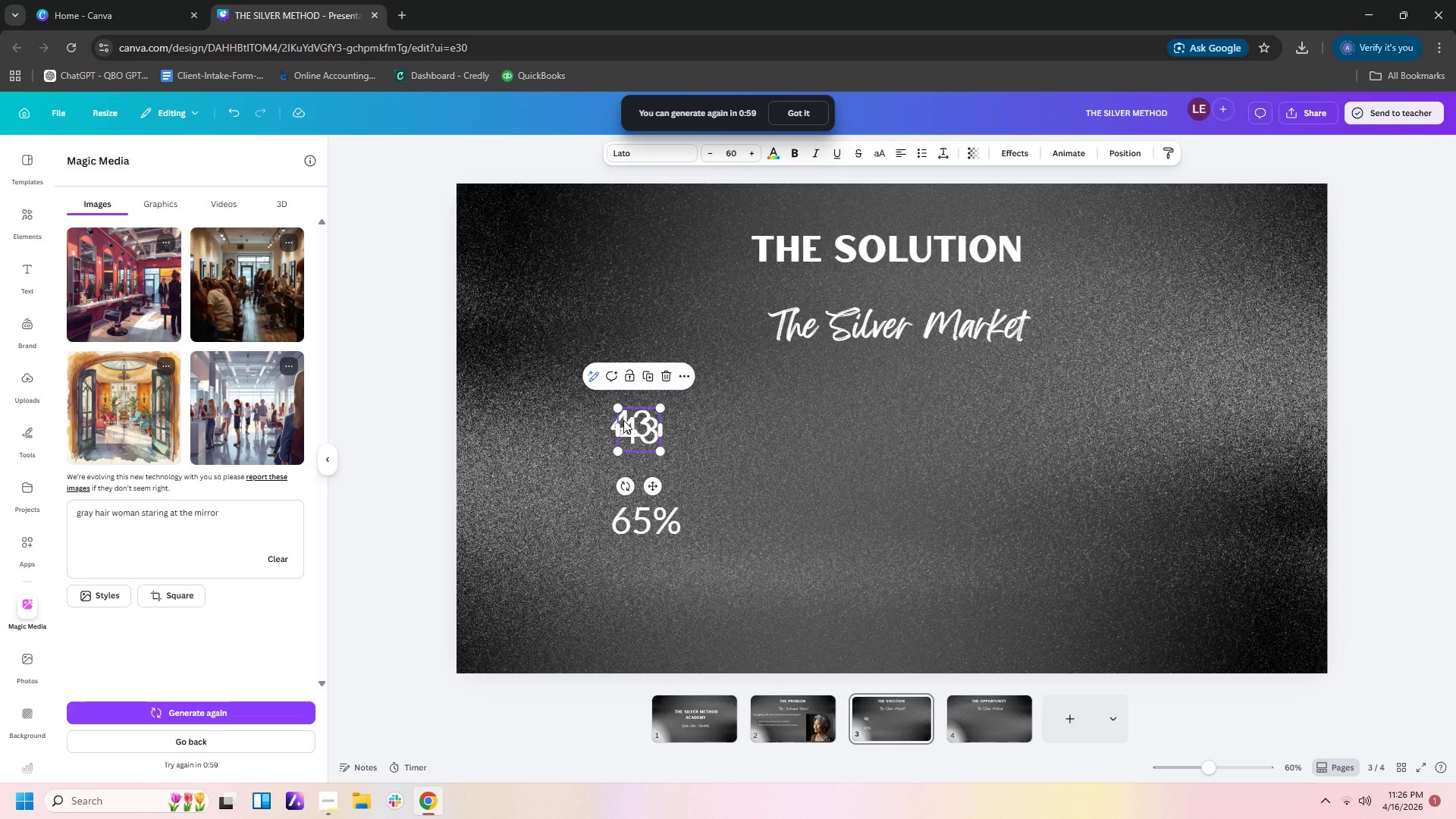 
left_click_drag(start_coordinate=[623, 420], to_coordinate=[674, 420])
 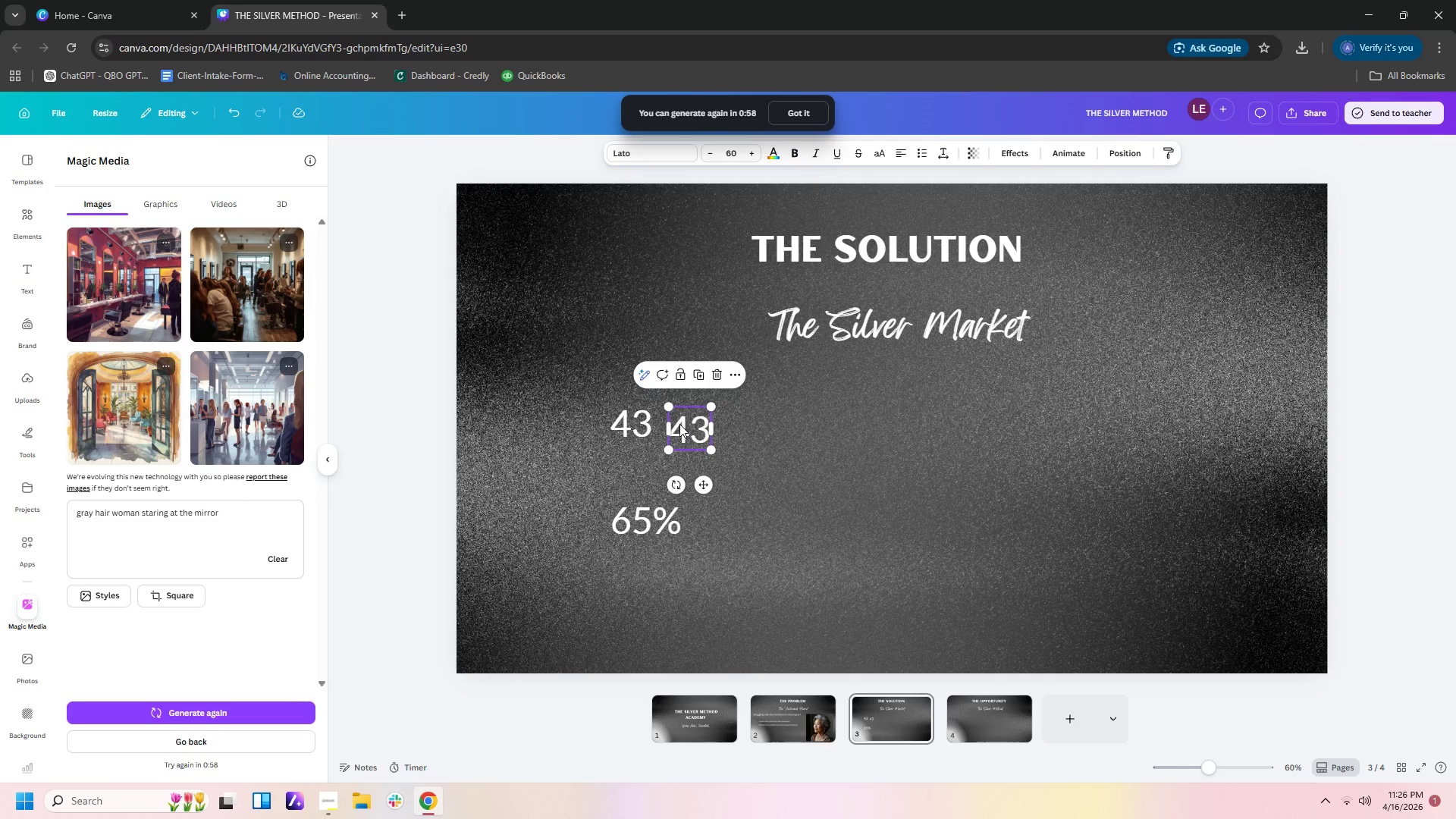 
double_click([679, 424])
 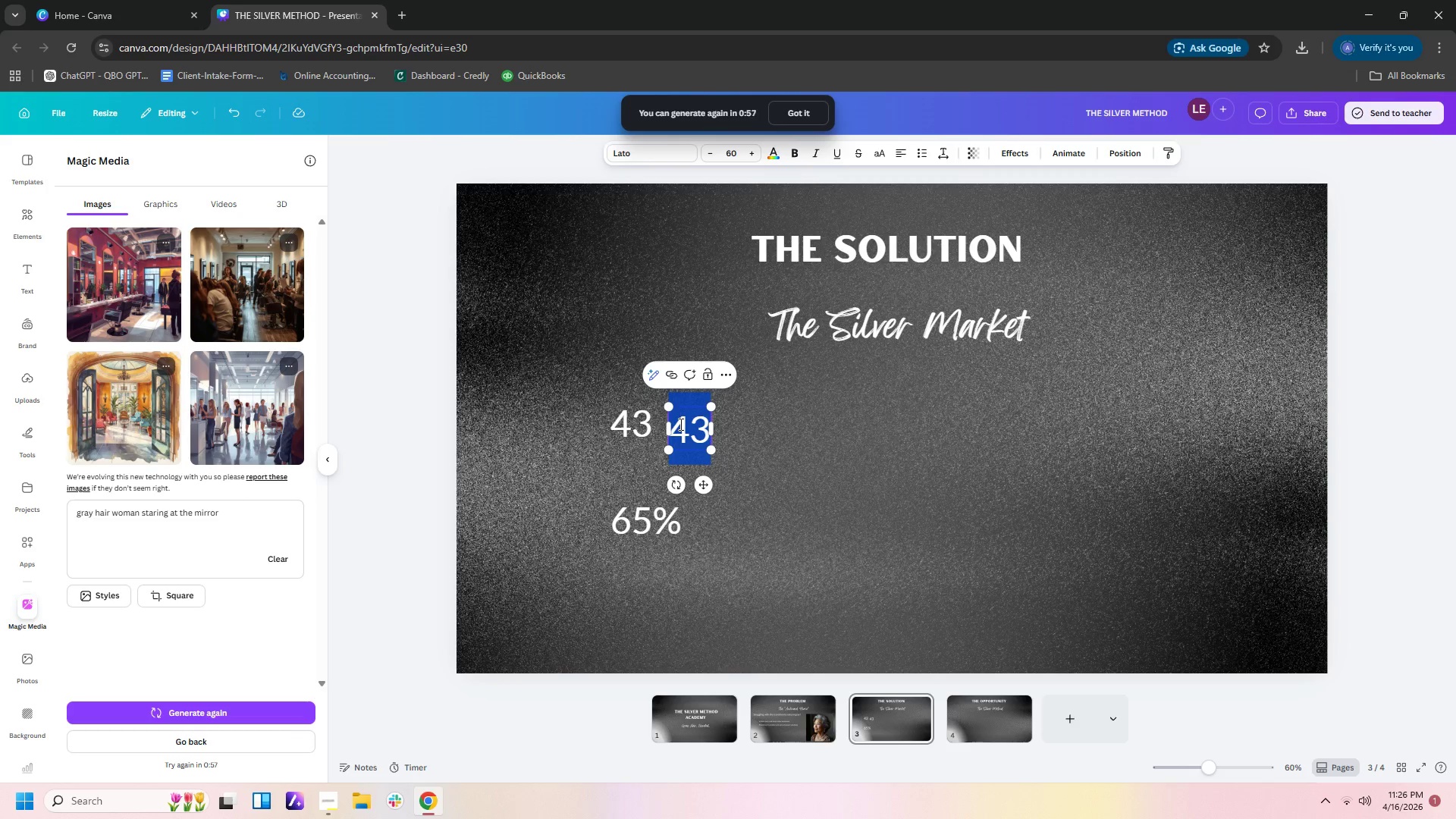 
type(Million)
 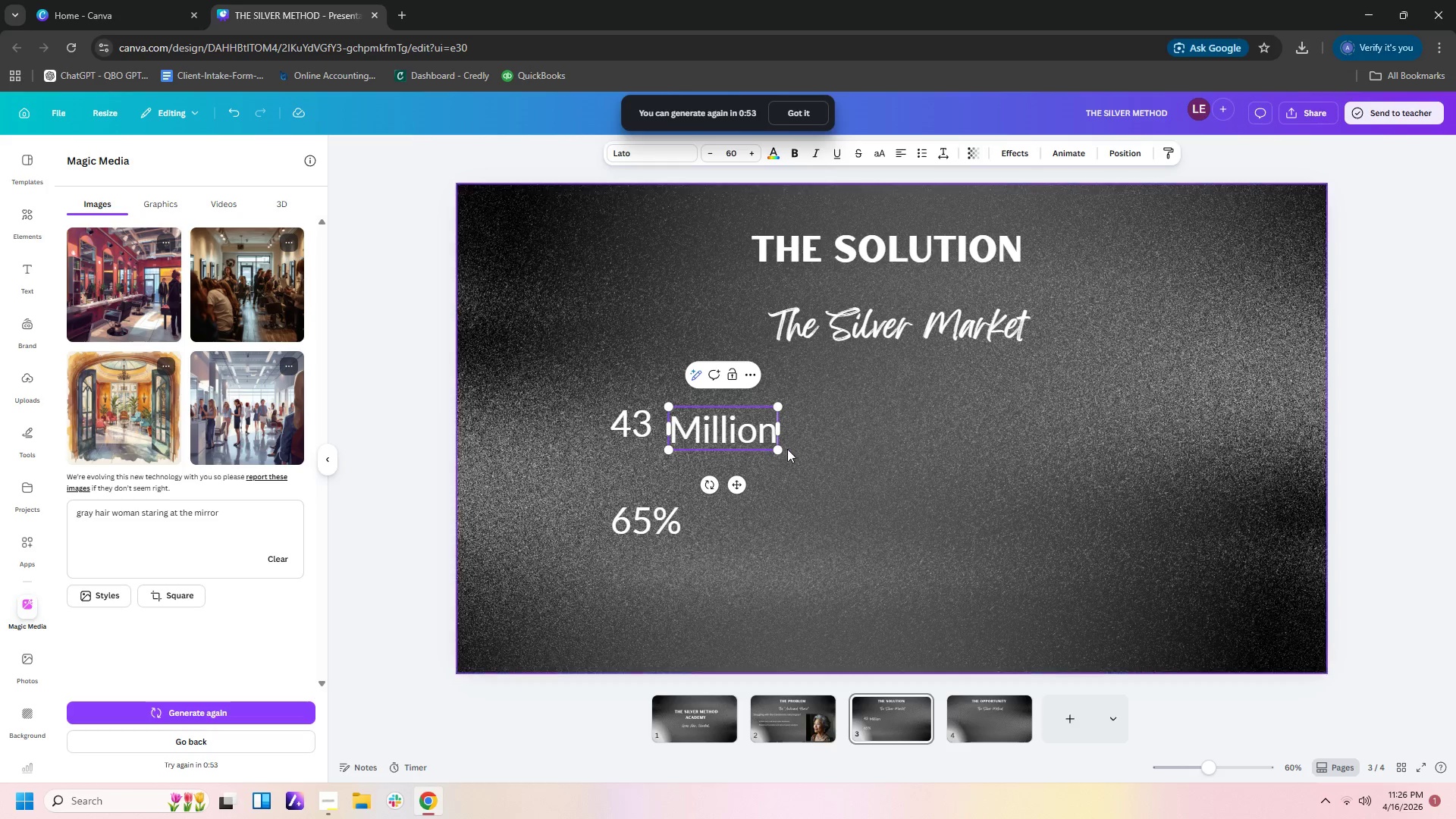 
left_click_drag(start_coordinate=[778, 448], to_coordinate=[740, 431])
 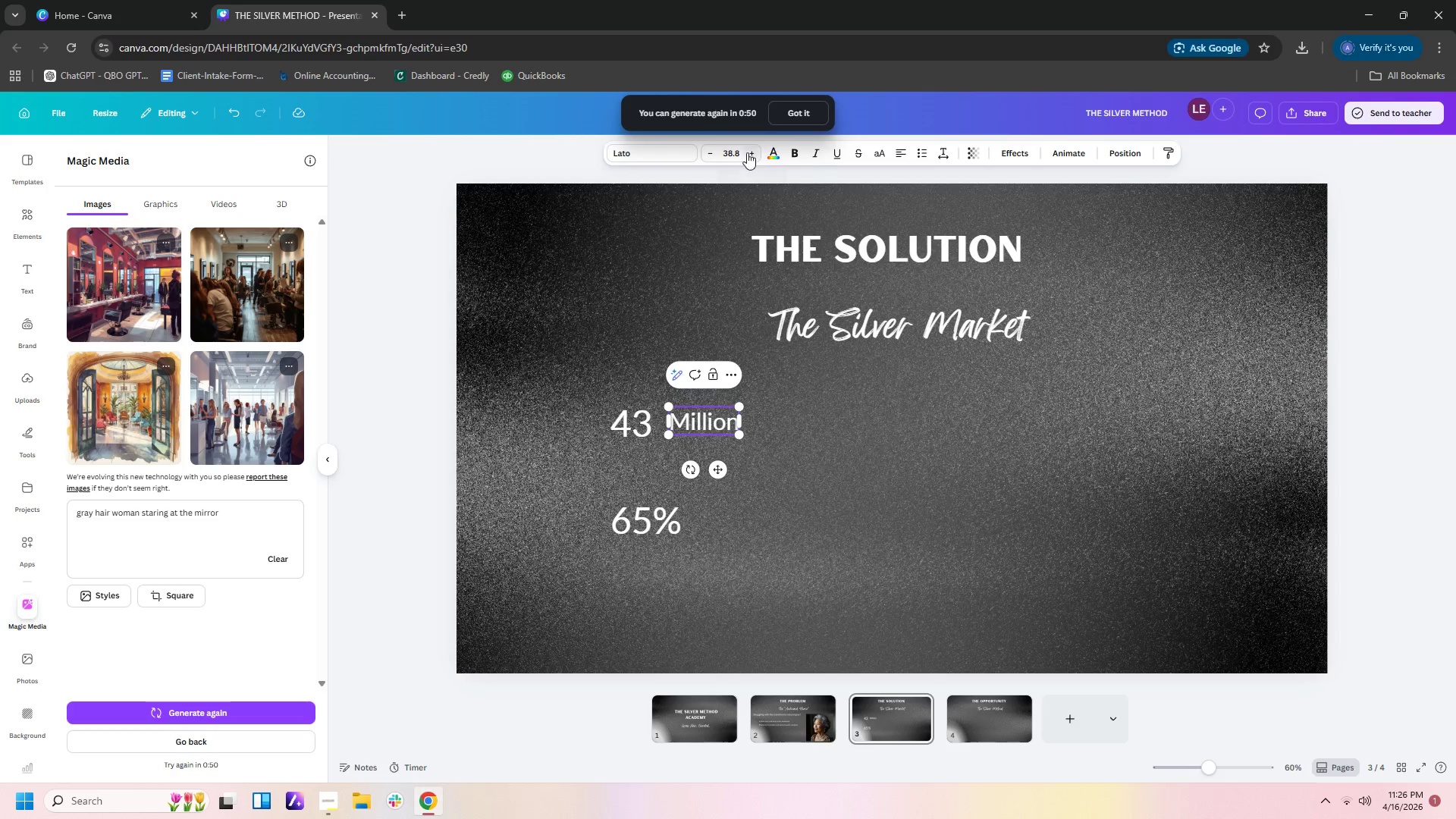 
left_click([743, 152])
 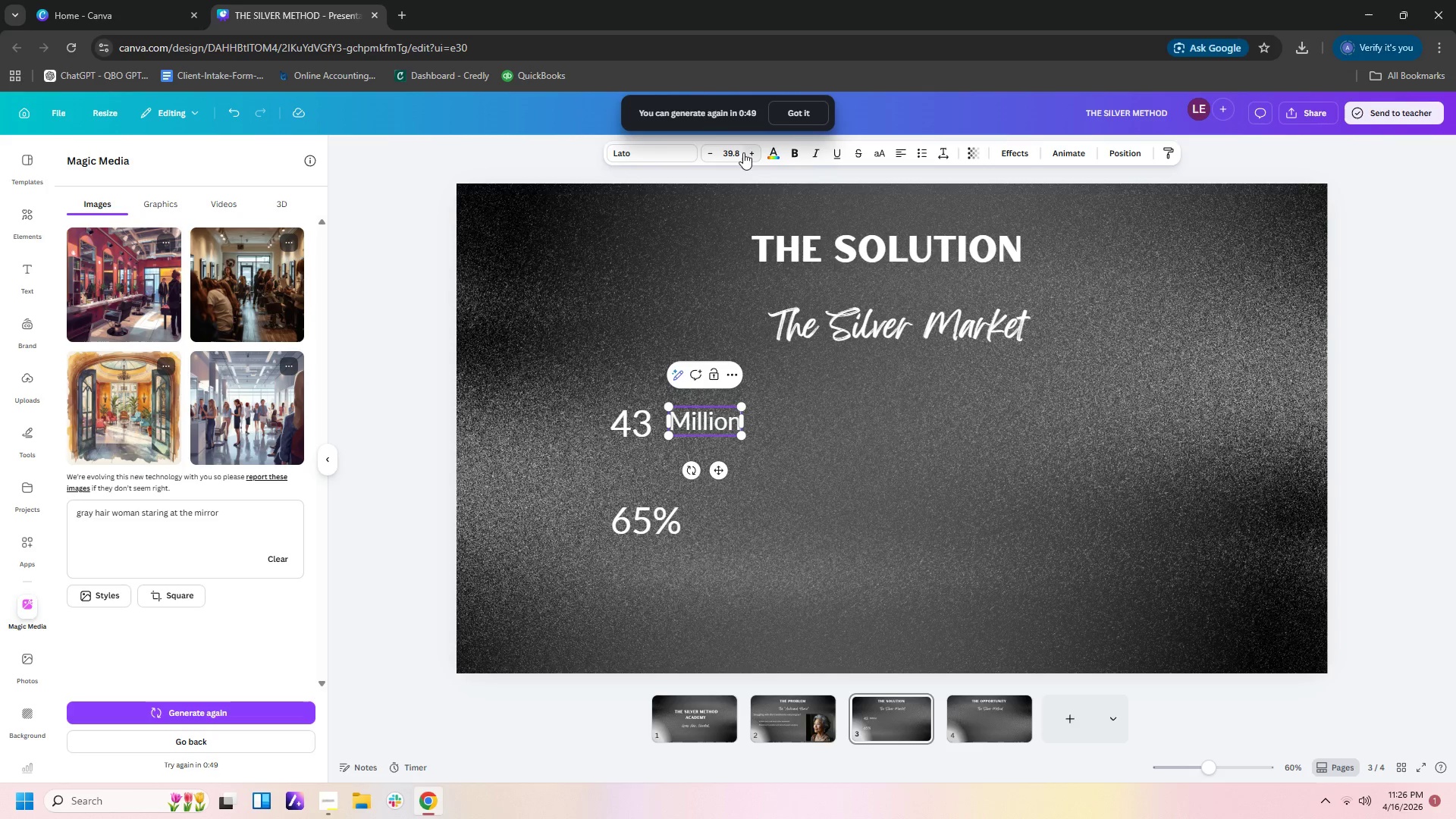 
left_click([742, 152])
 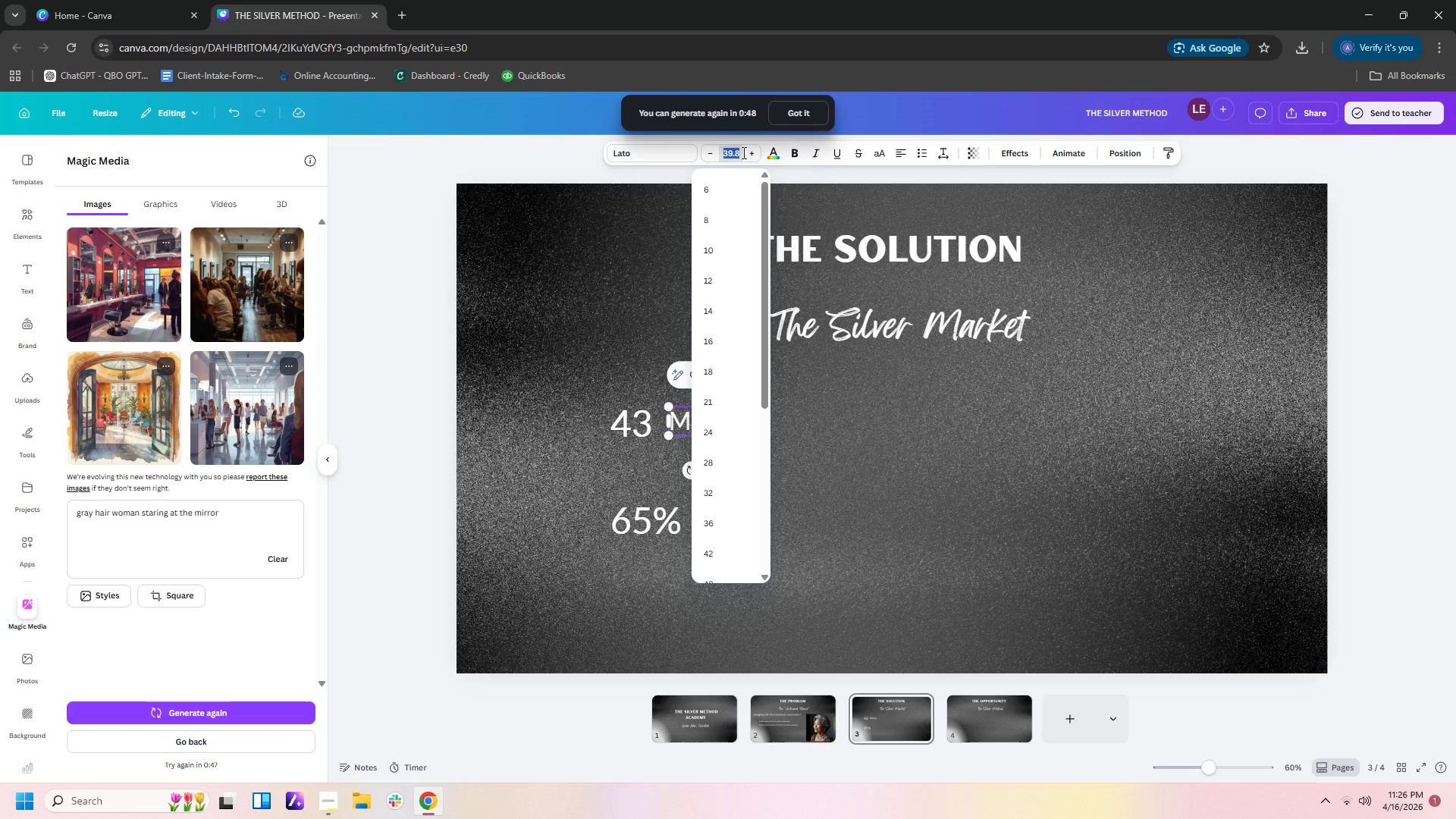 
key(Numpad3)
 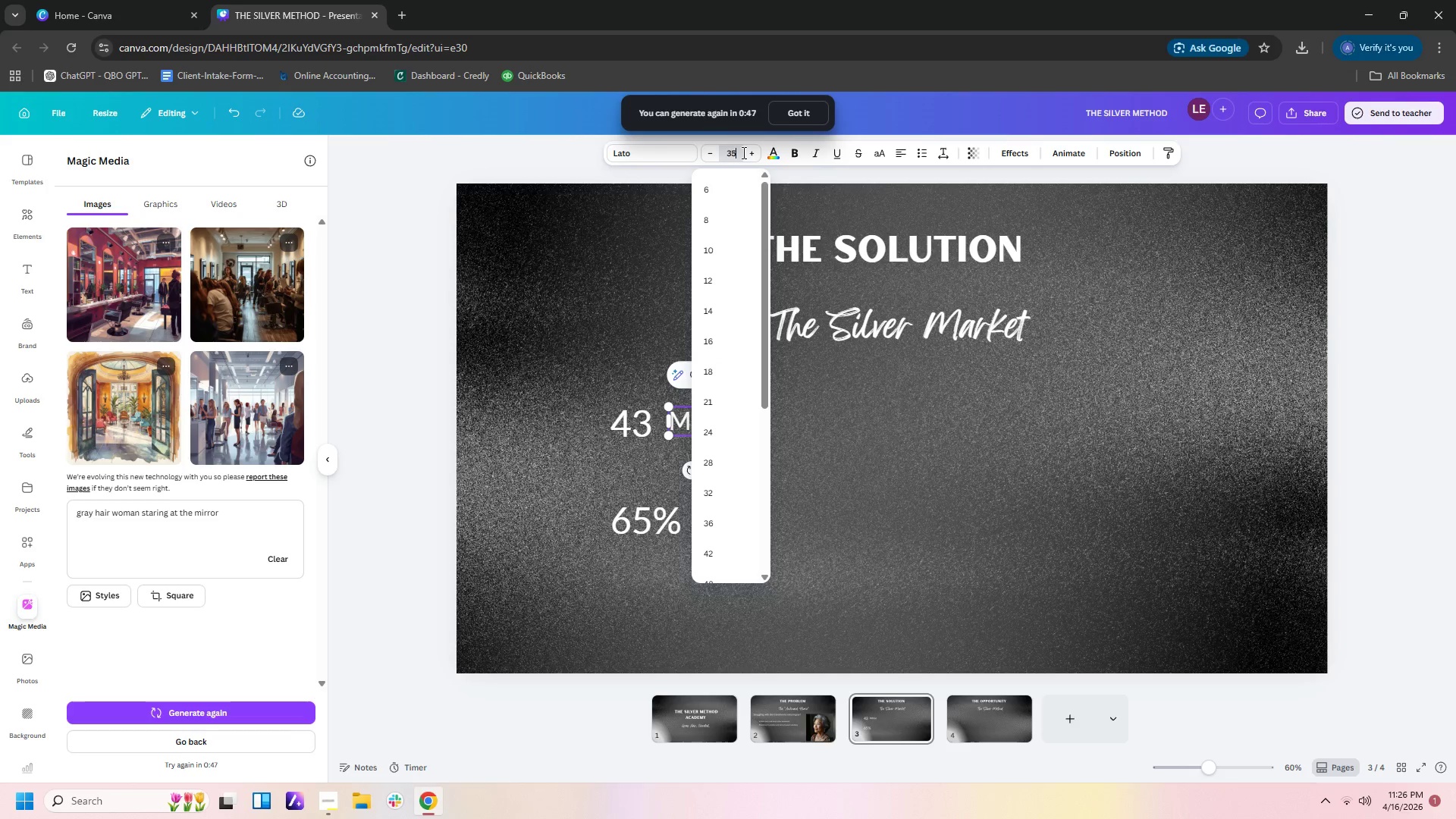 
key(Numpad5)
 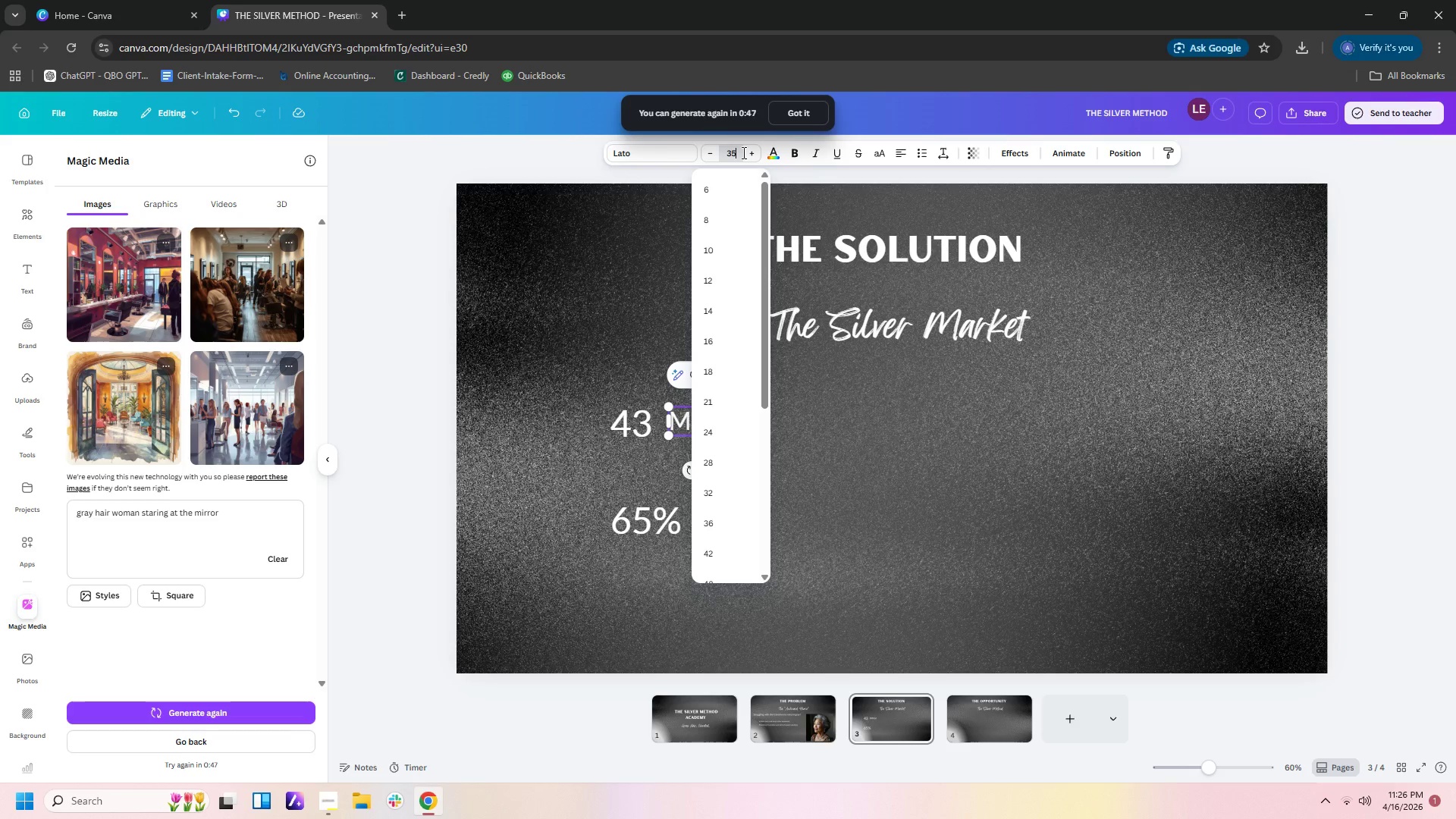 
key(NumpadEnter)
 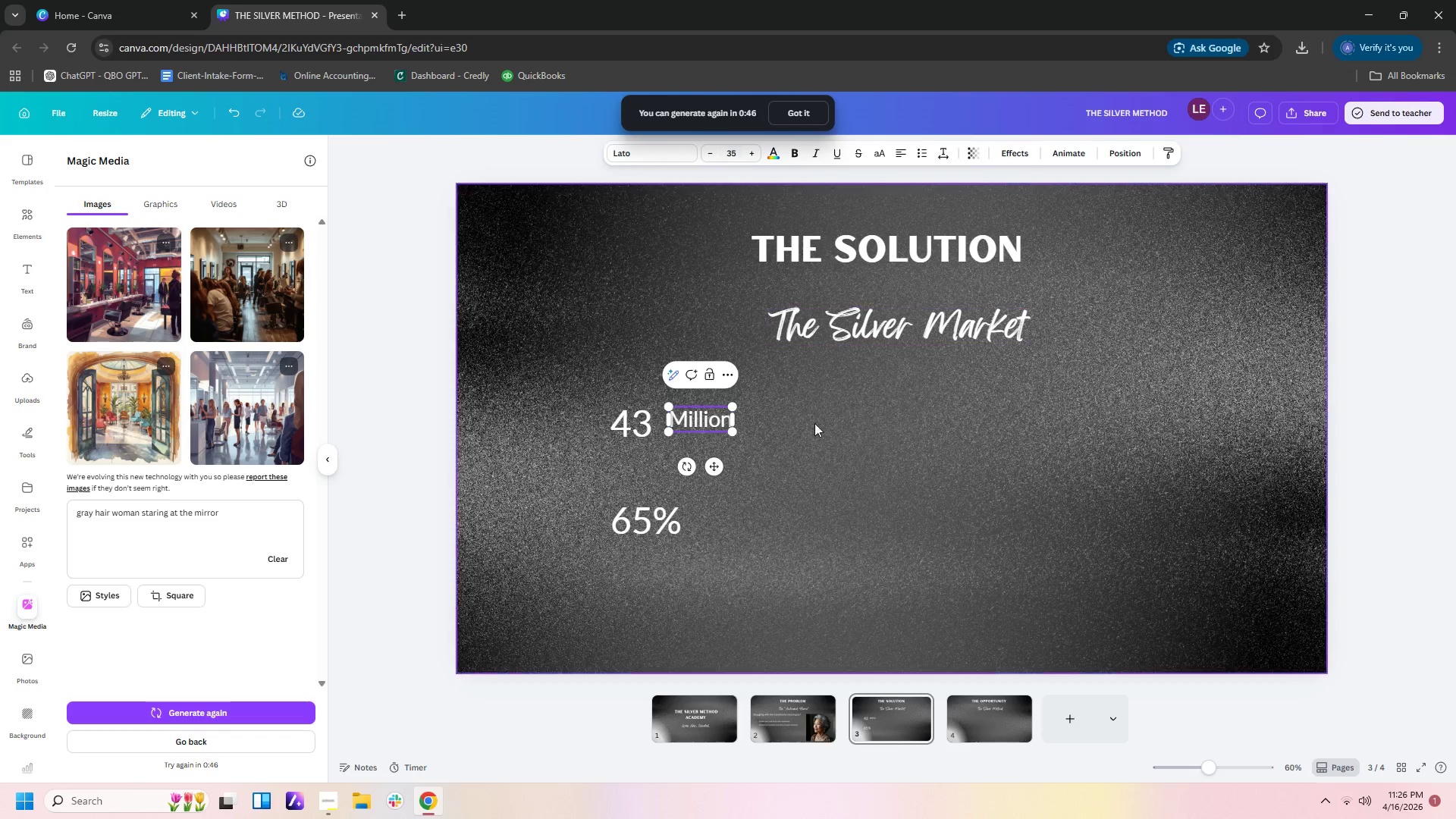 
left_click([786, 461])
 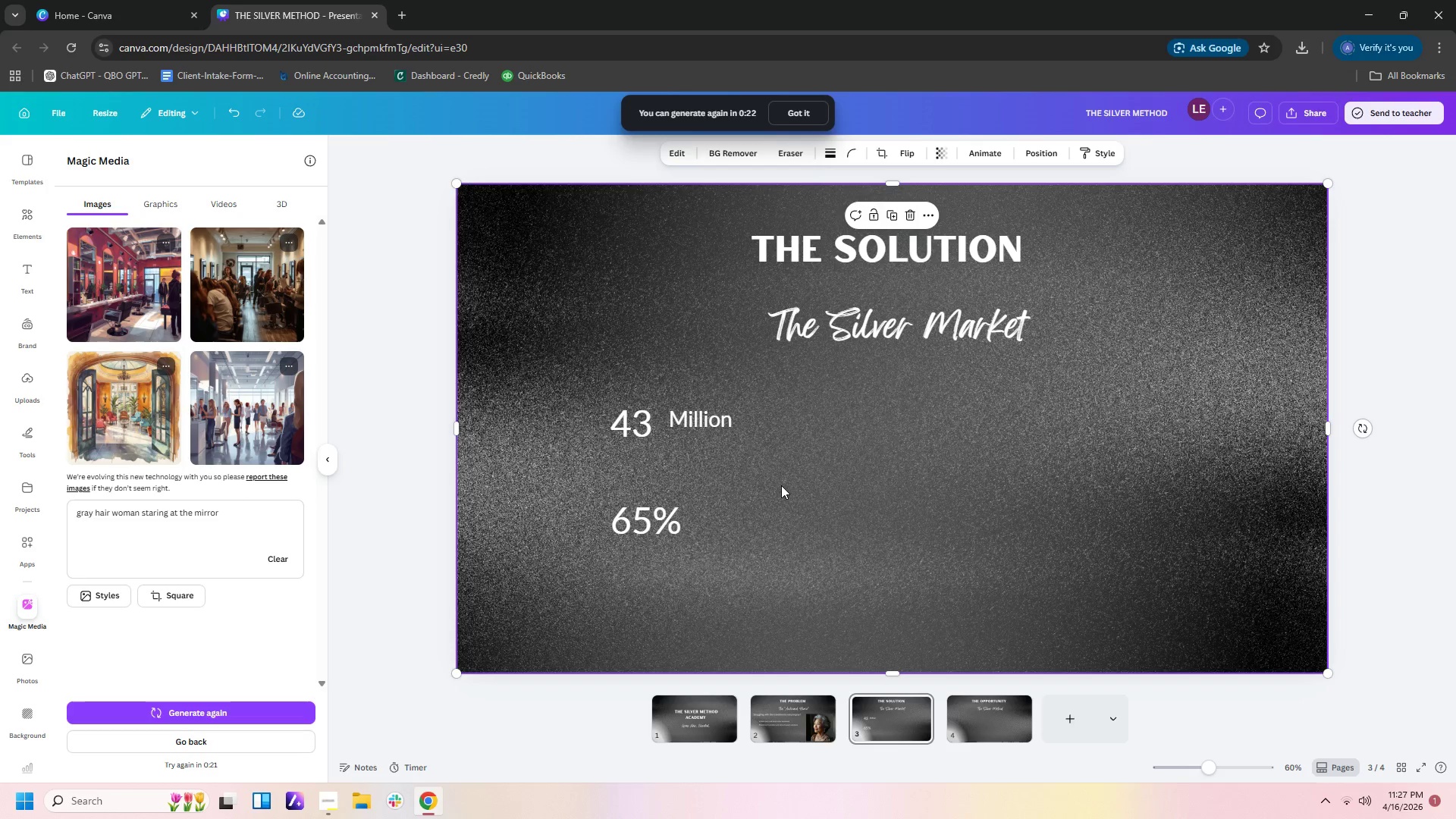 
wait(29.09)
 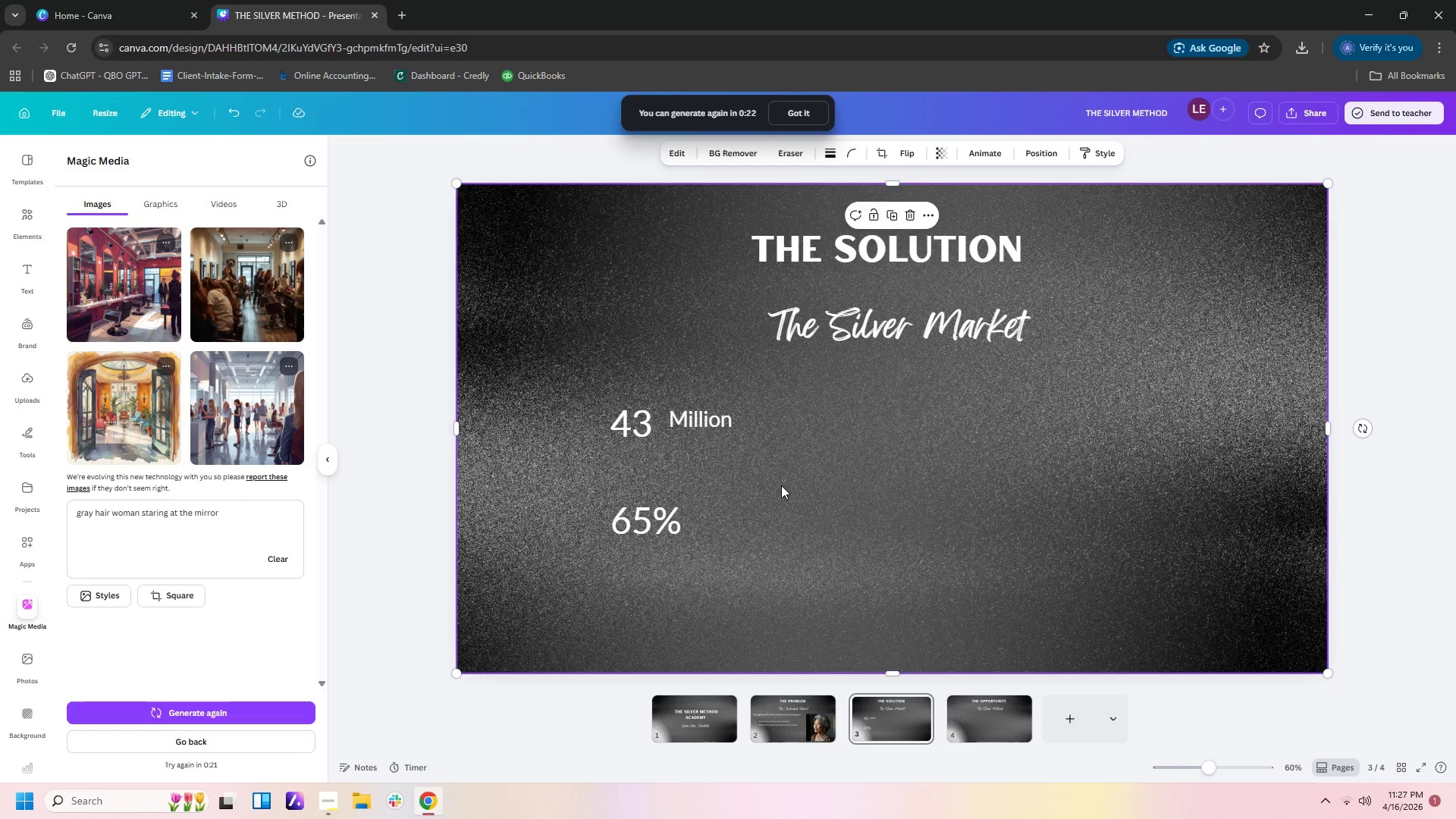 
left_click([715, 424])
 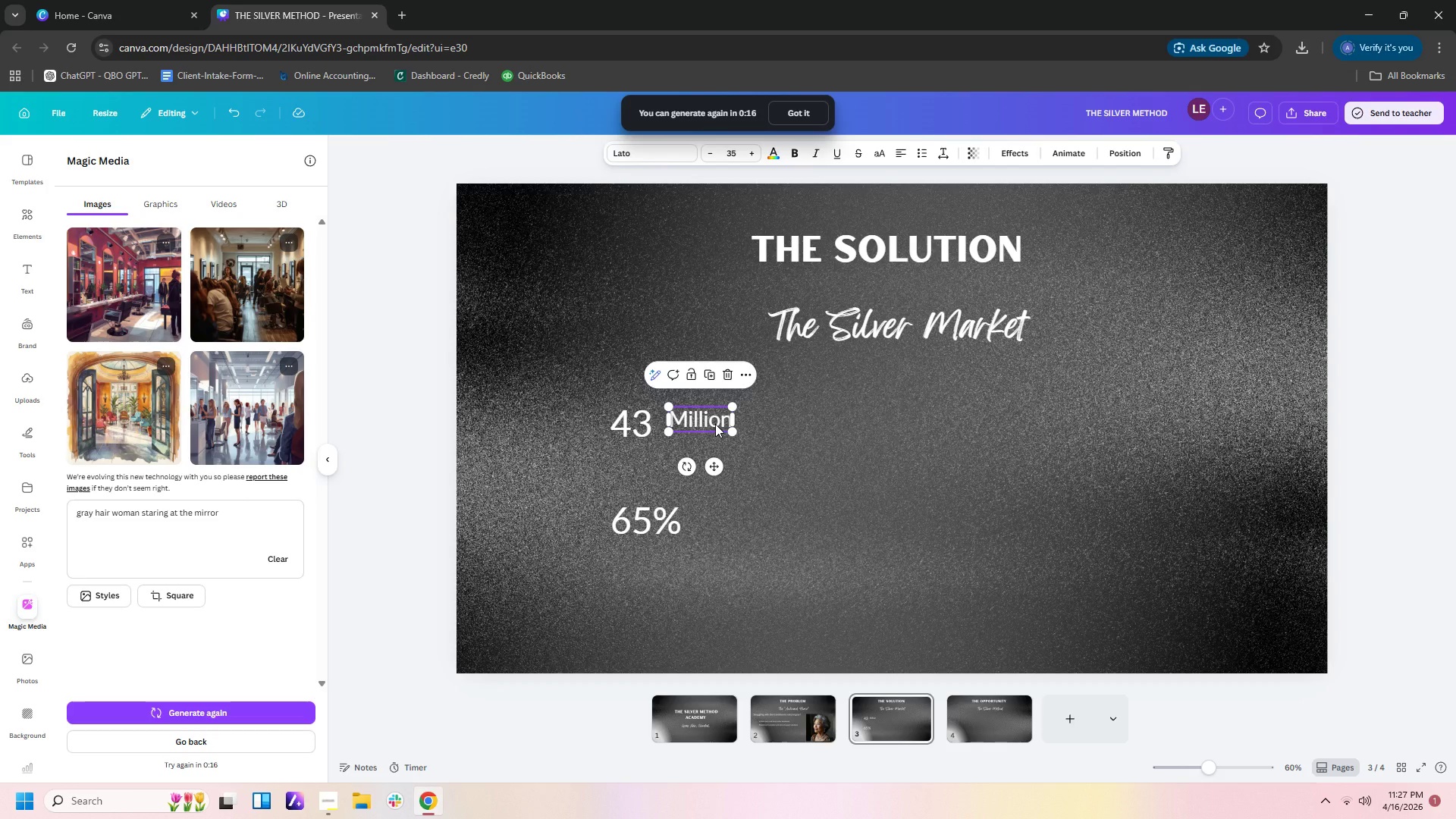 
key(Control+C)
 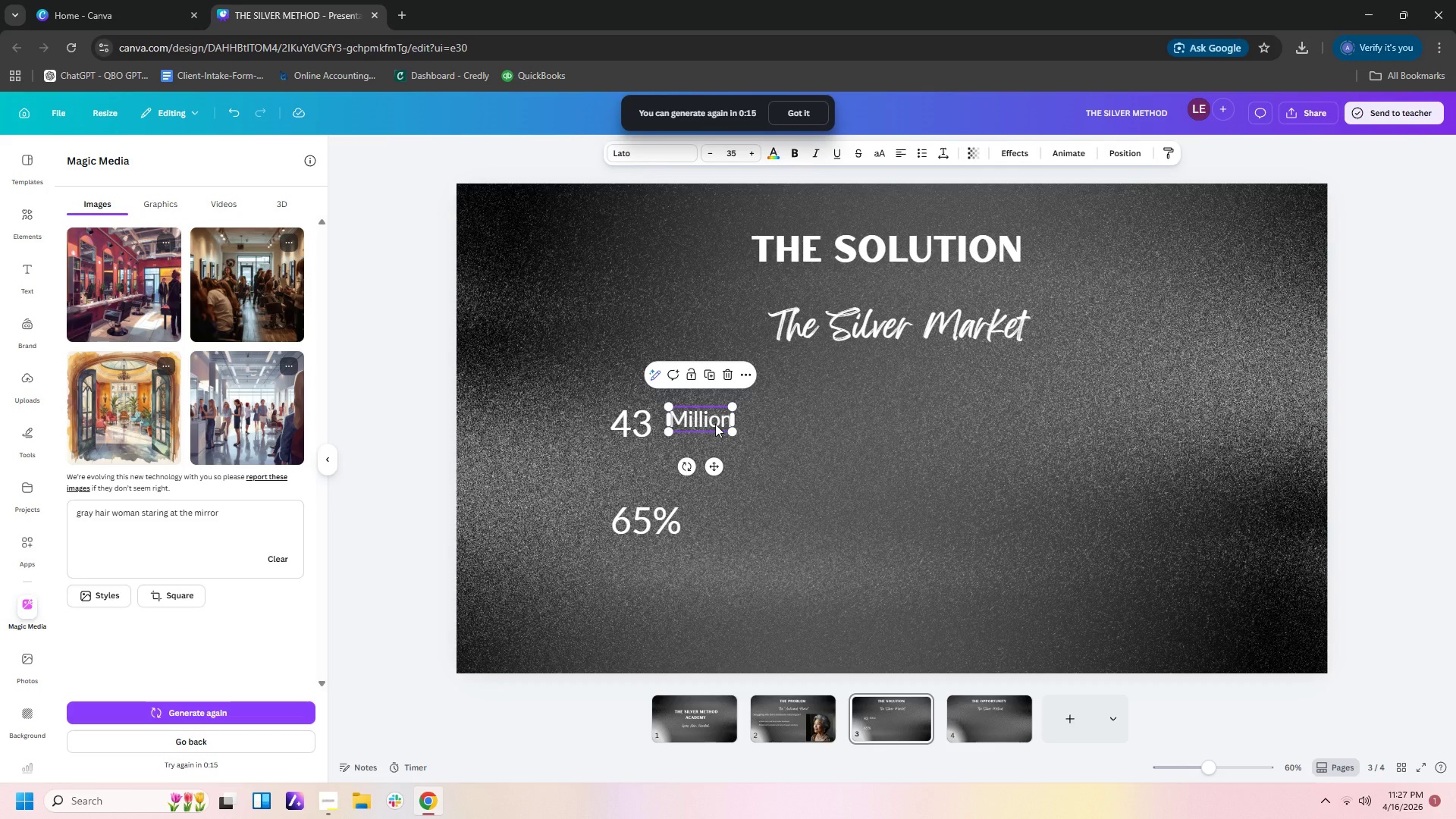 
key(Control+V)
 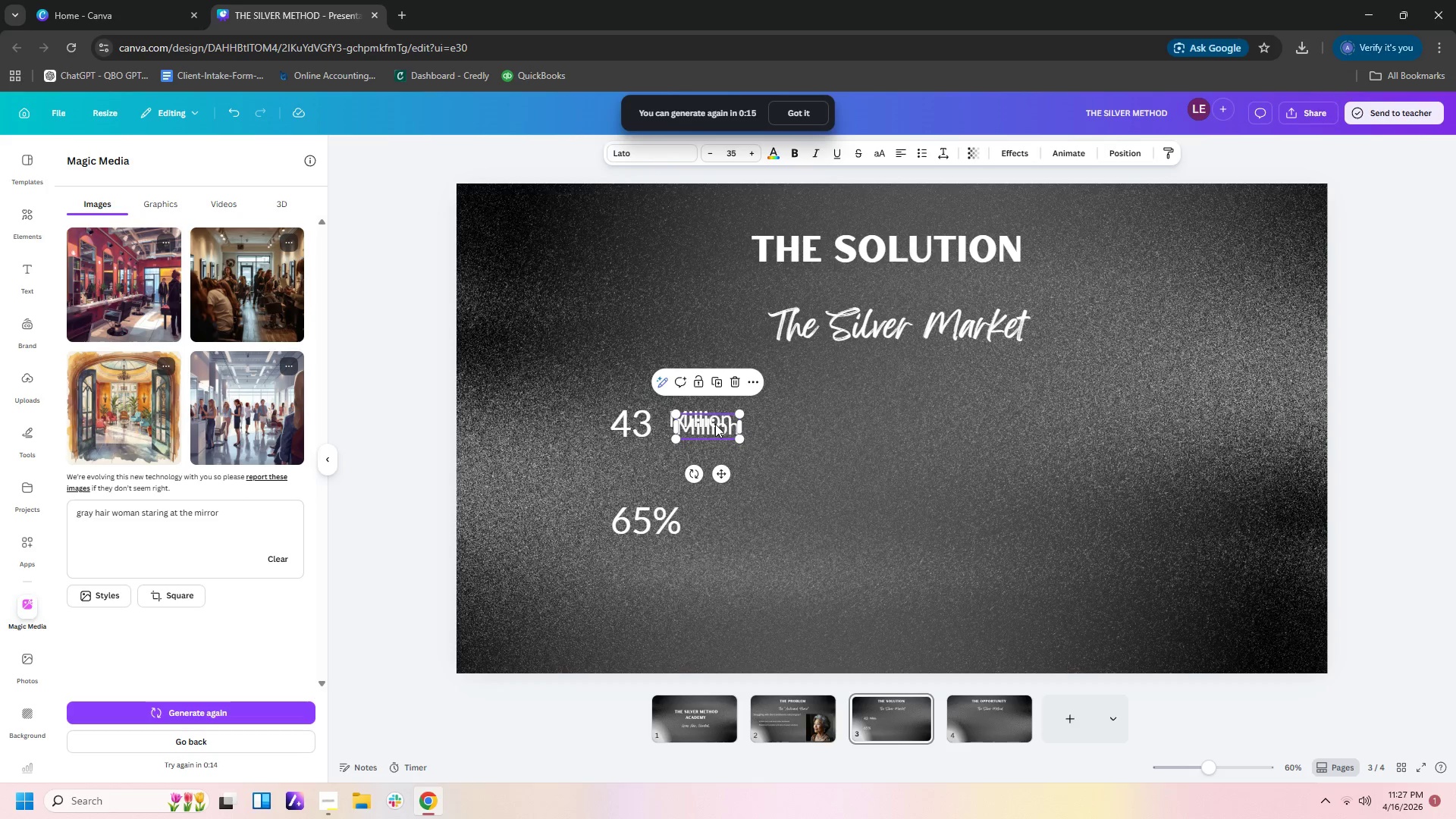 
left_click_drag(start_coordinate=[715, 424], to_coordinate=[648, 460])
 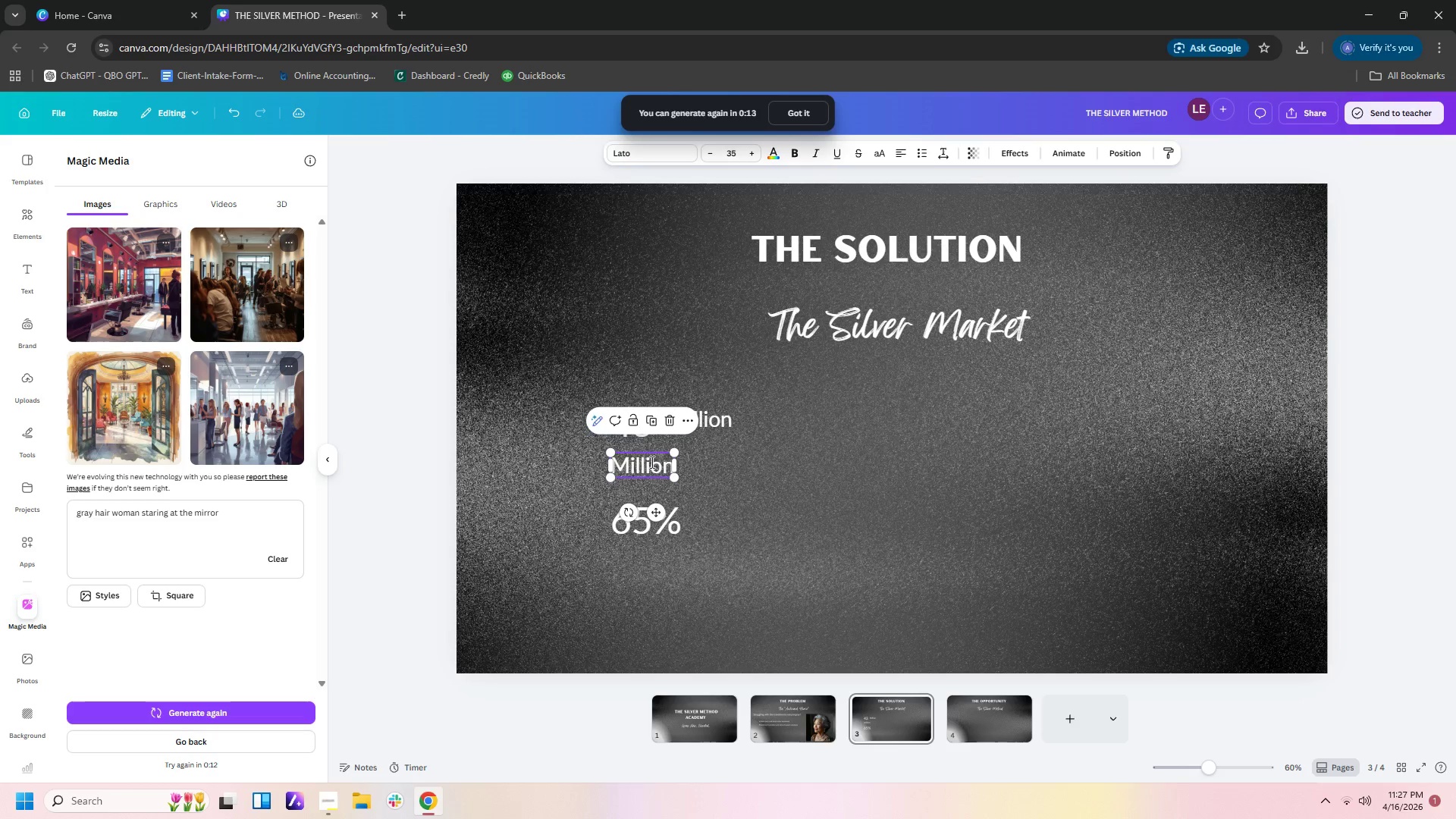 
double_click([651, 462])
 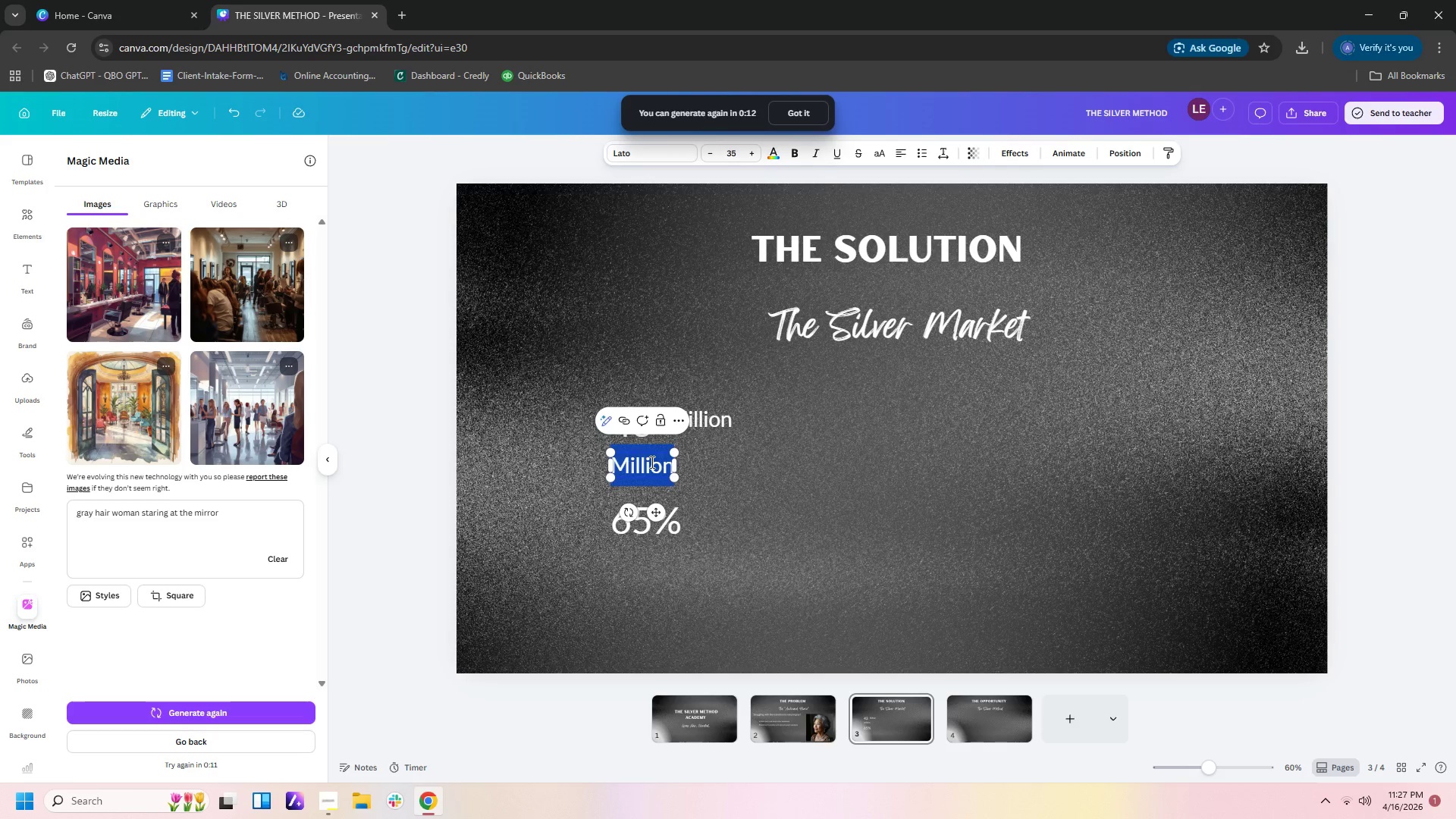 
type(Woman )
 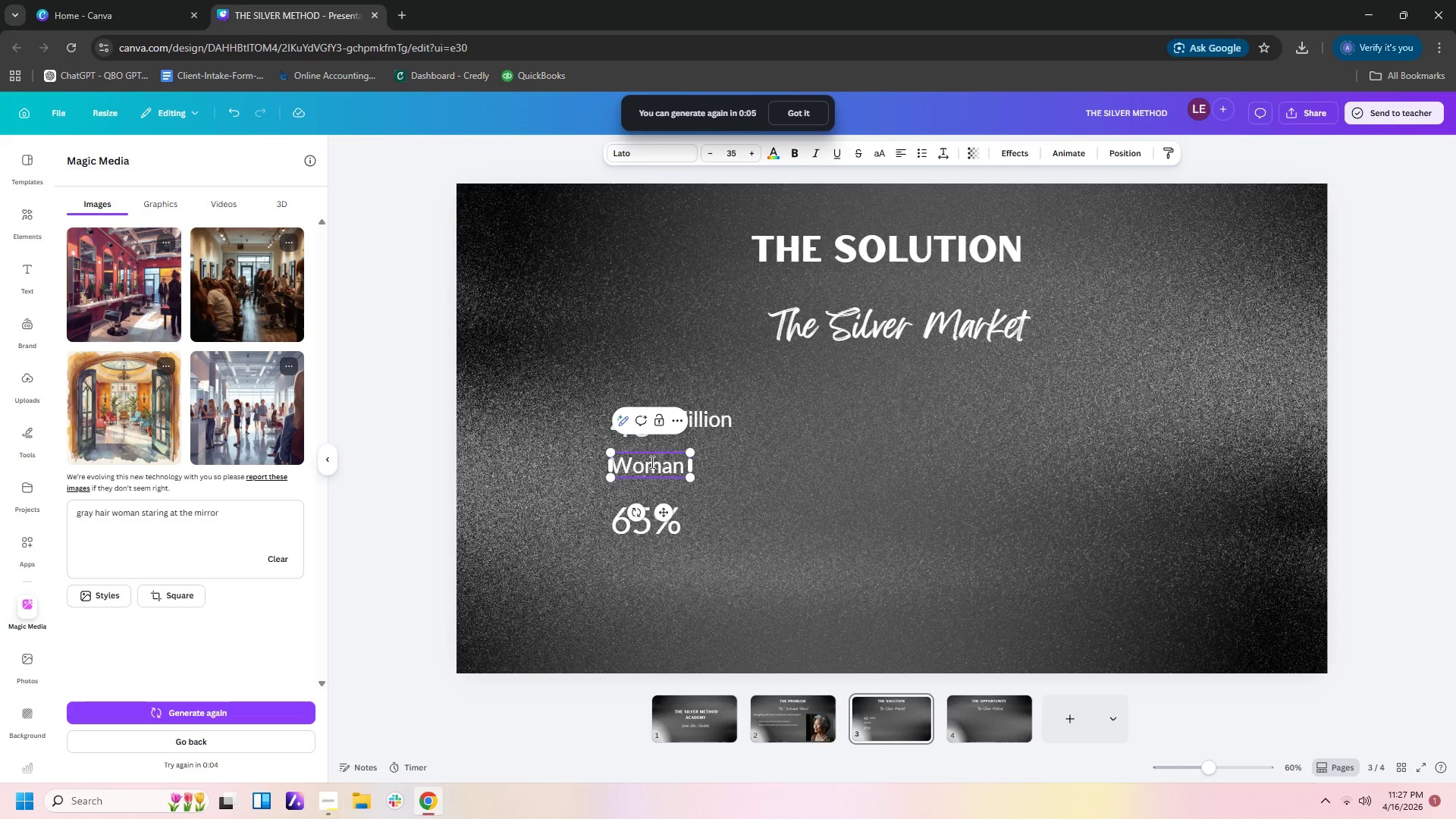 
wait(7.28)
 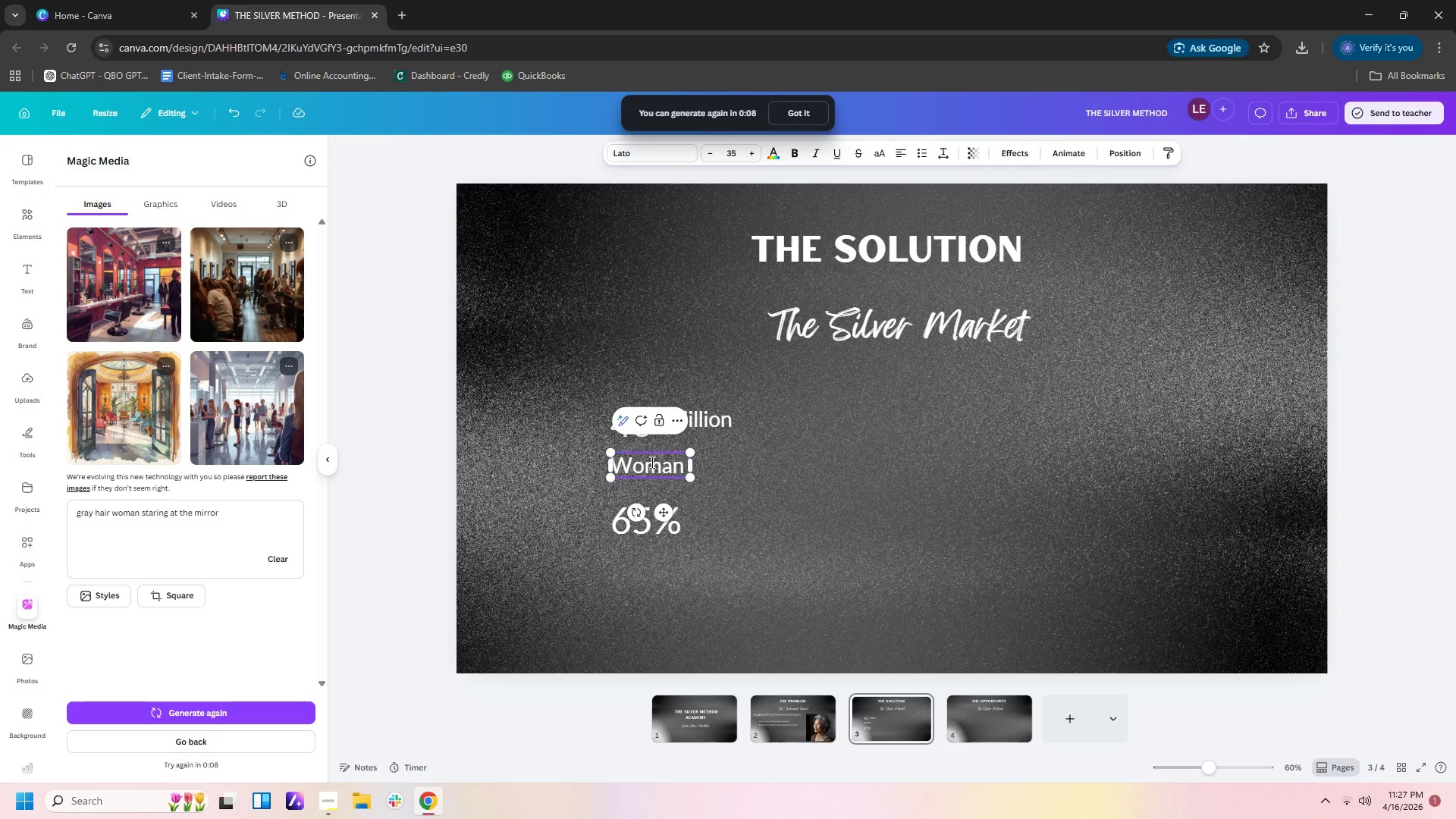 
type(50+)
 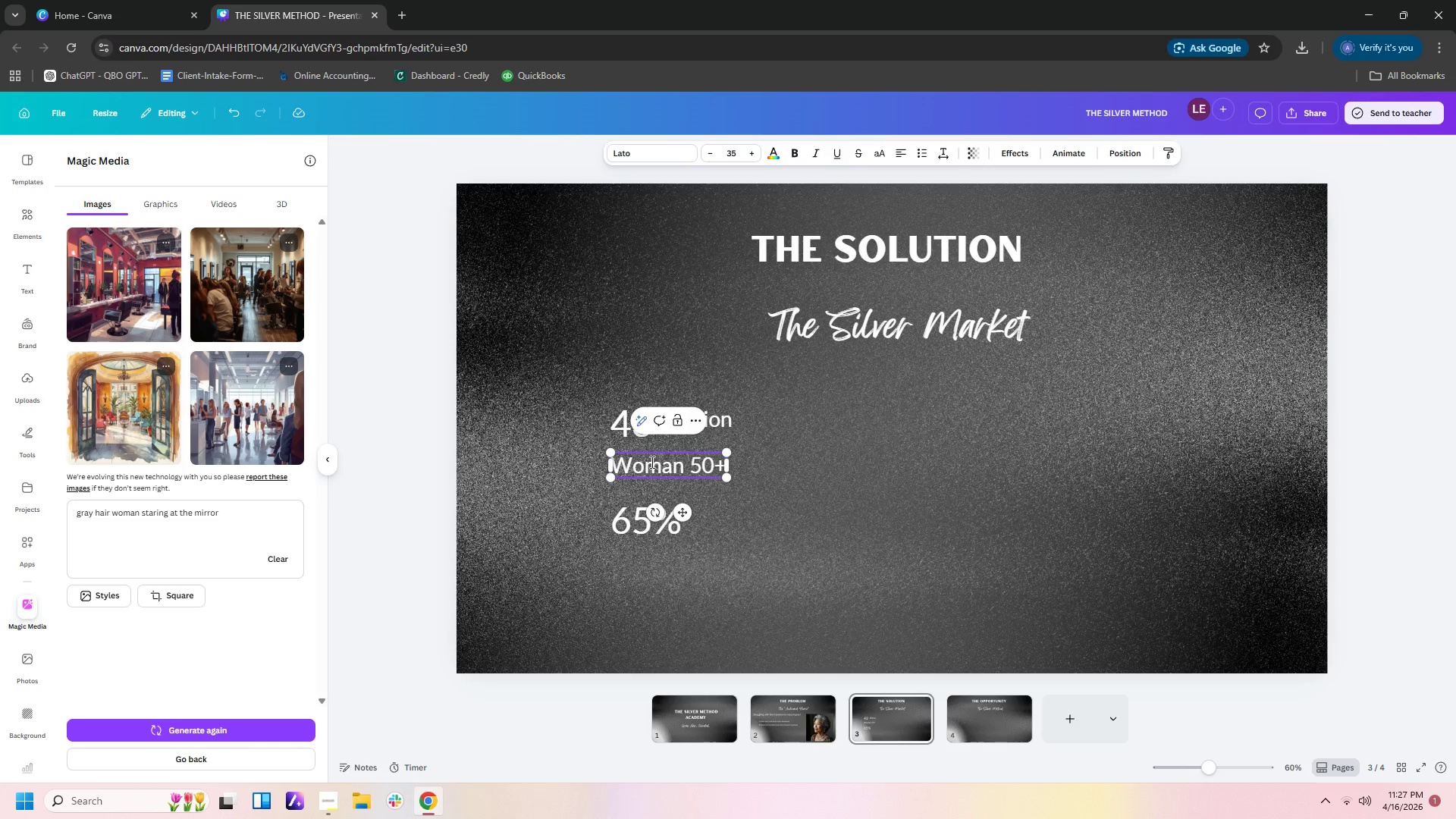 
wait(5.47)
 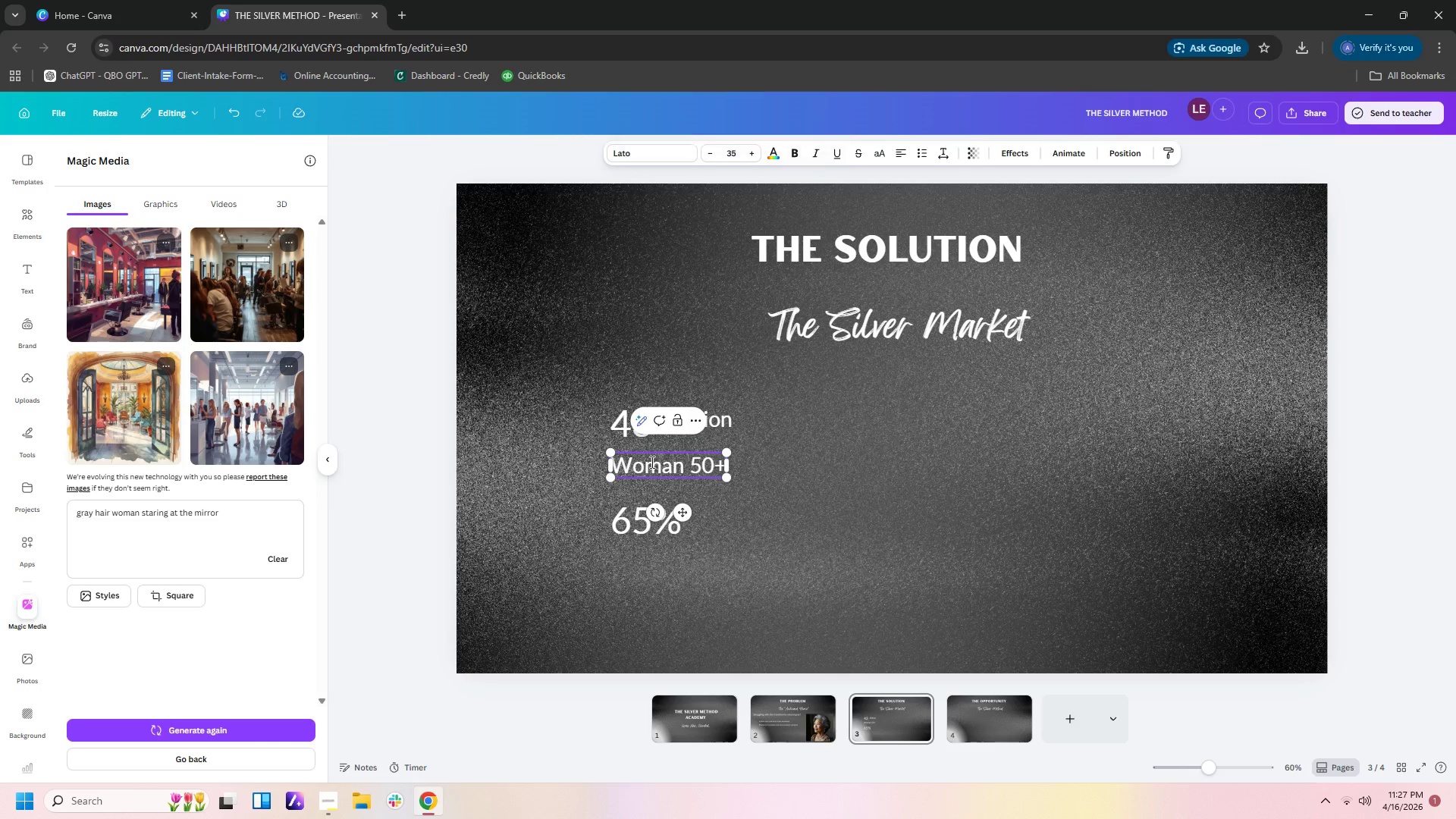 
key(ArrowLeft)
 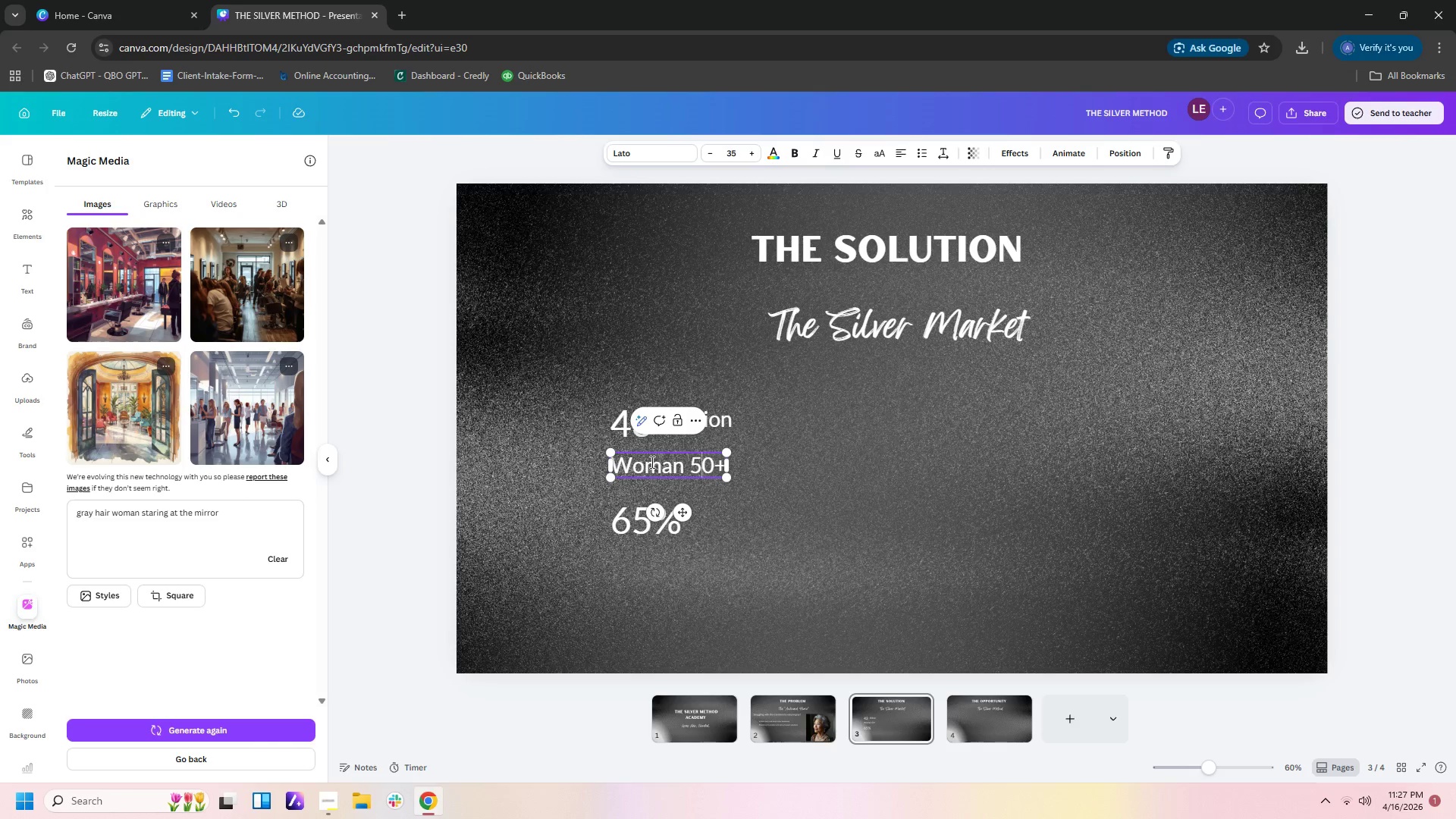 
key(ArrowLeft)
 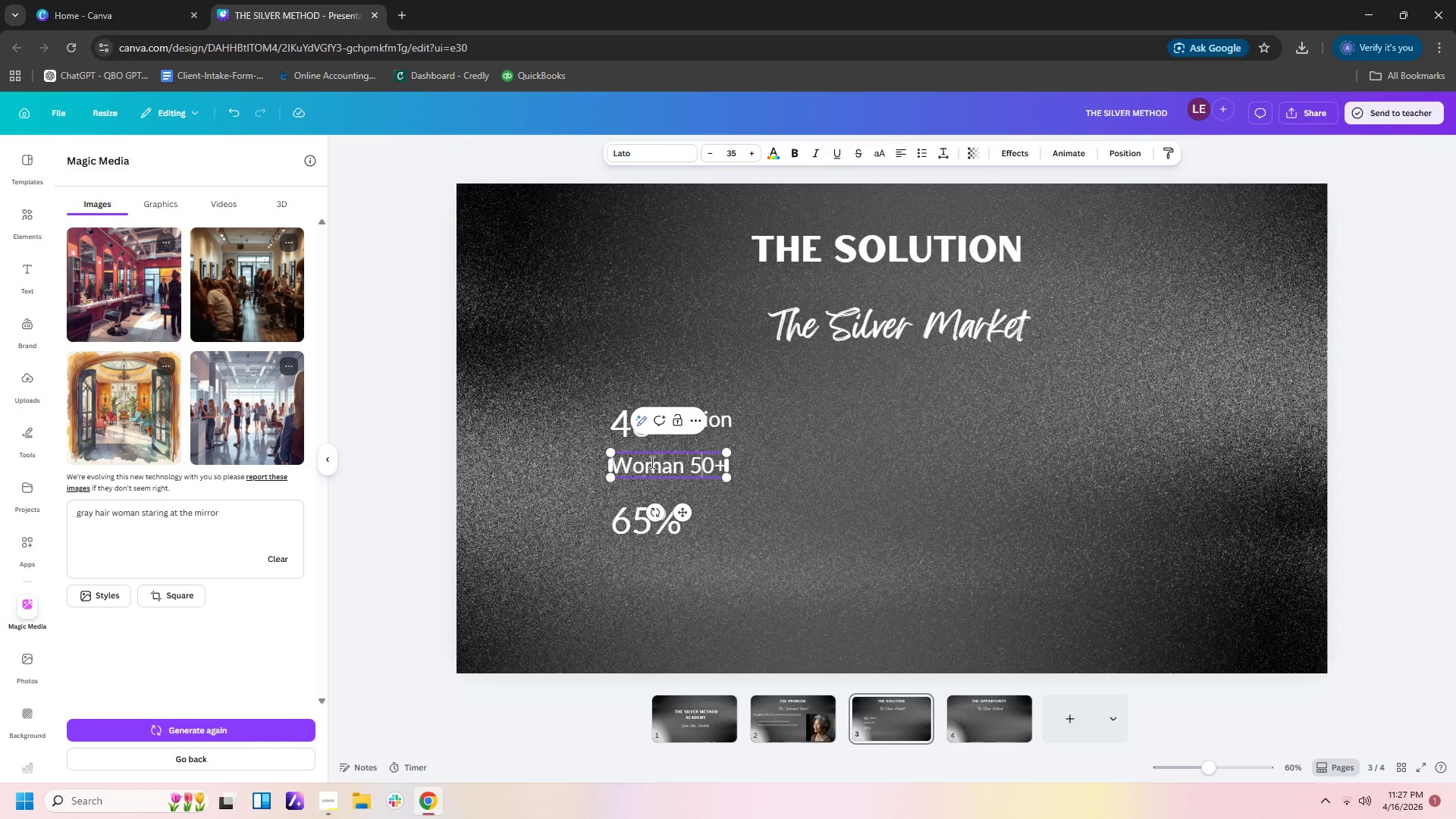 
key(ArrowLeft)
 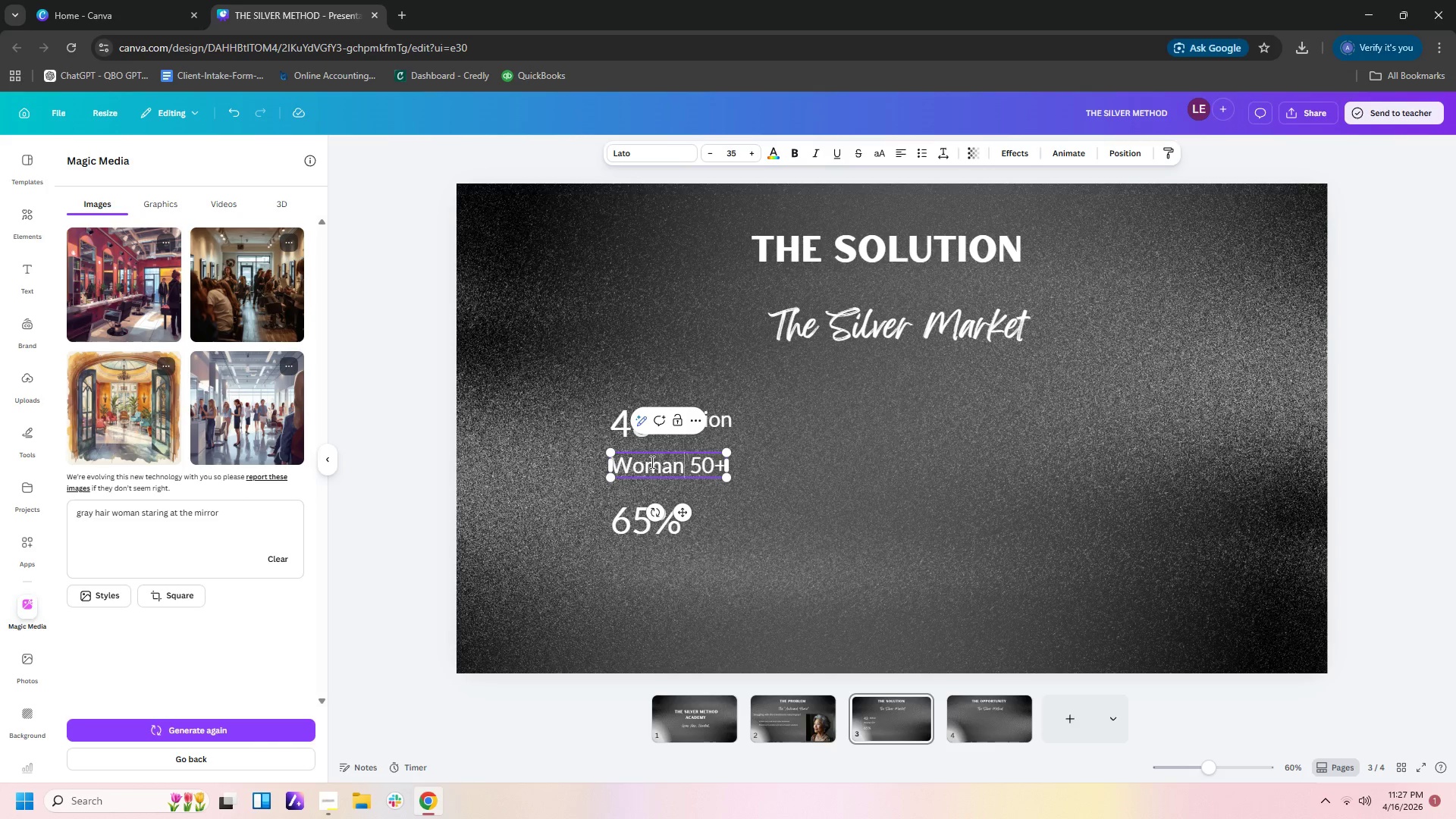 
key(ArrowLeft)
 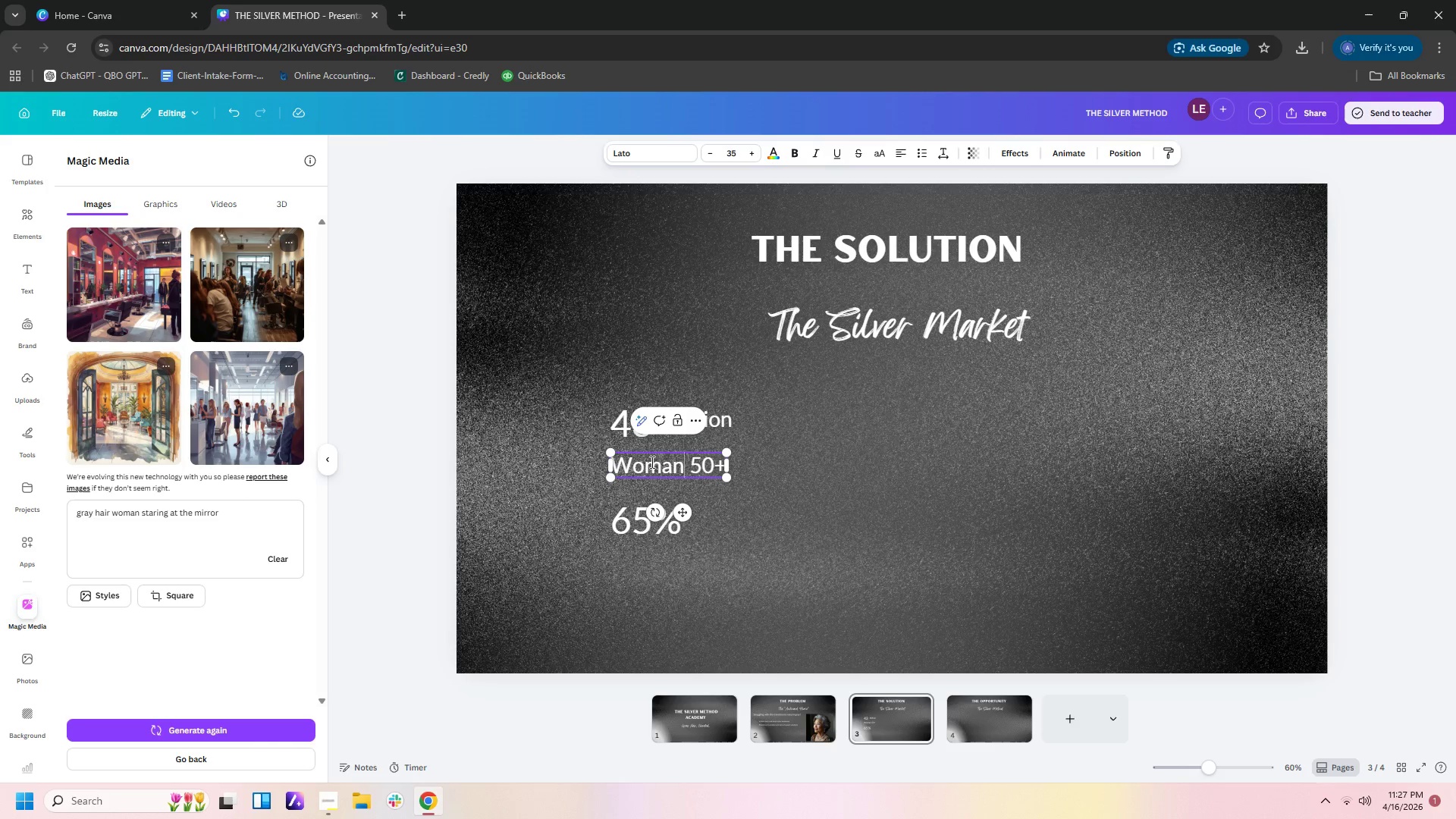 
key(ArrowLeft)
 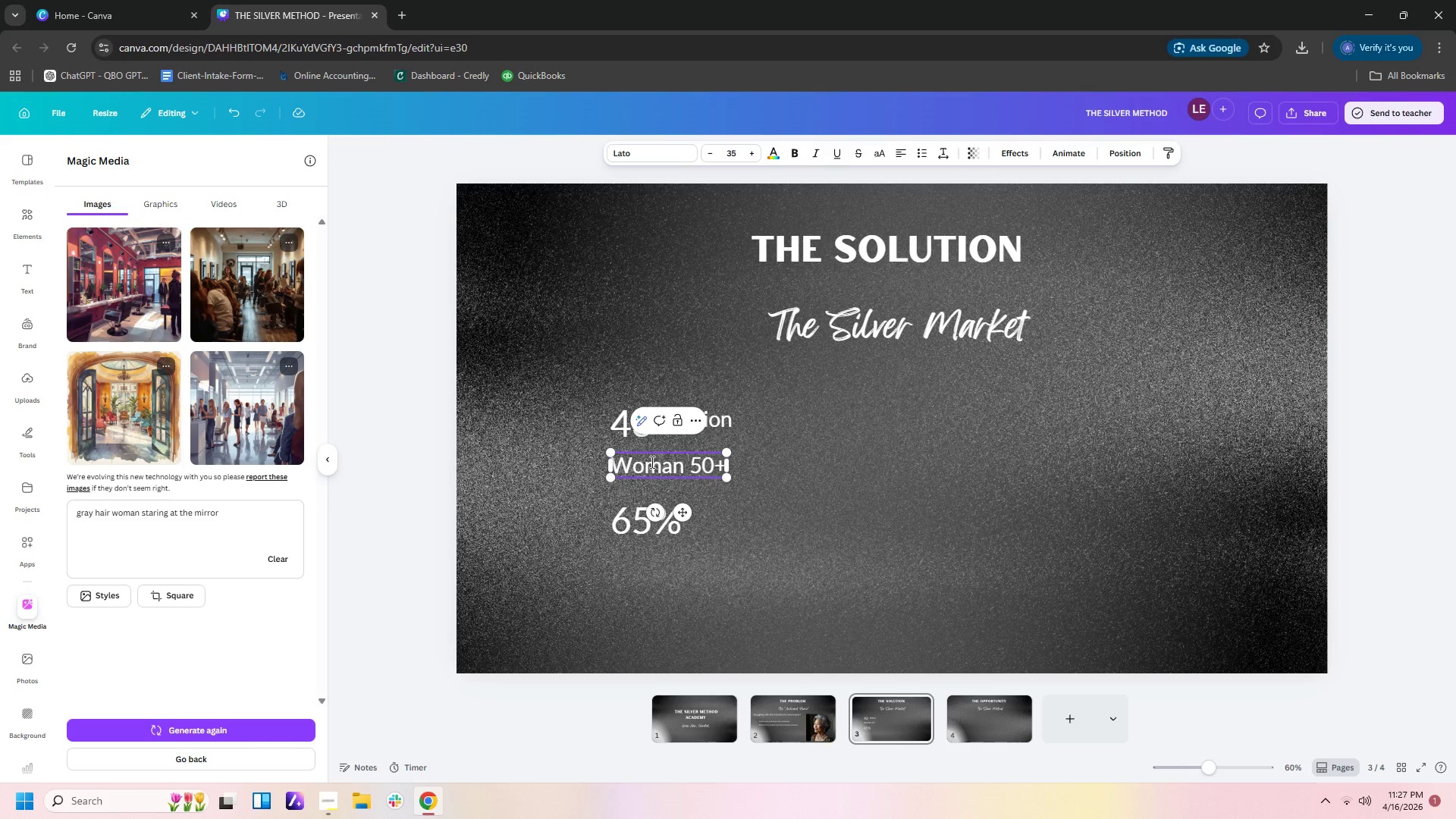 
key(Backspace)
 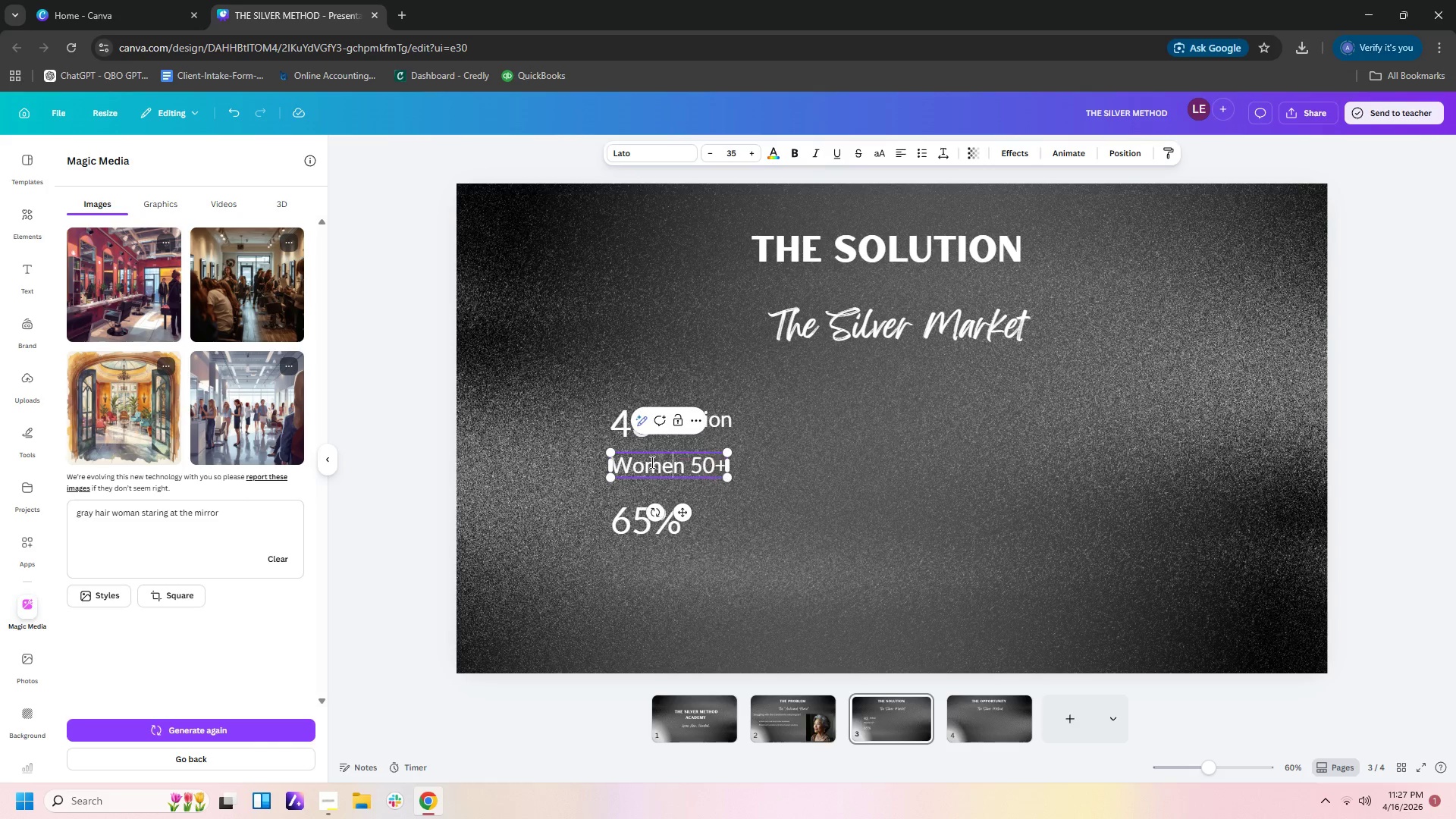 
key(E)
 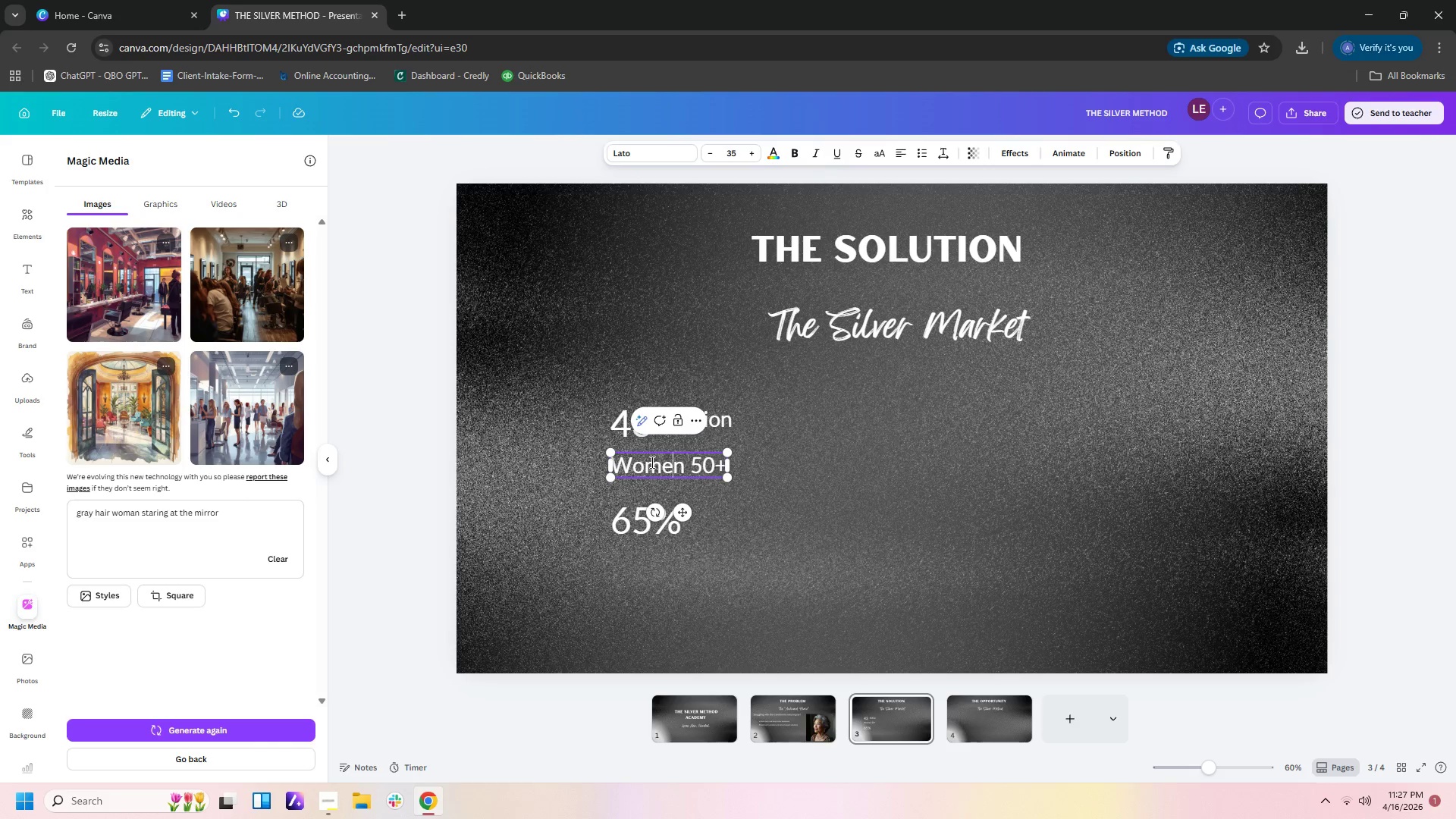 
key(ArrowRight)
 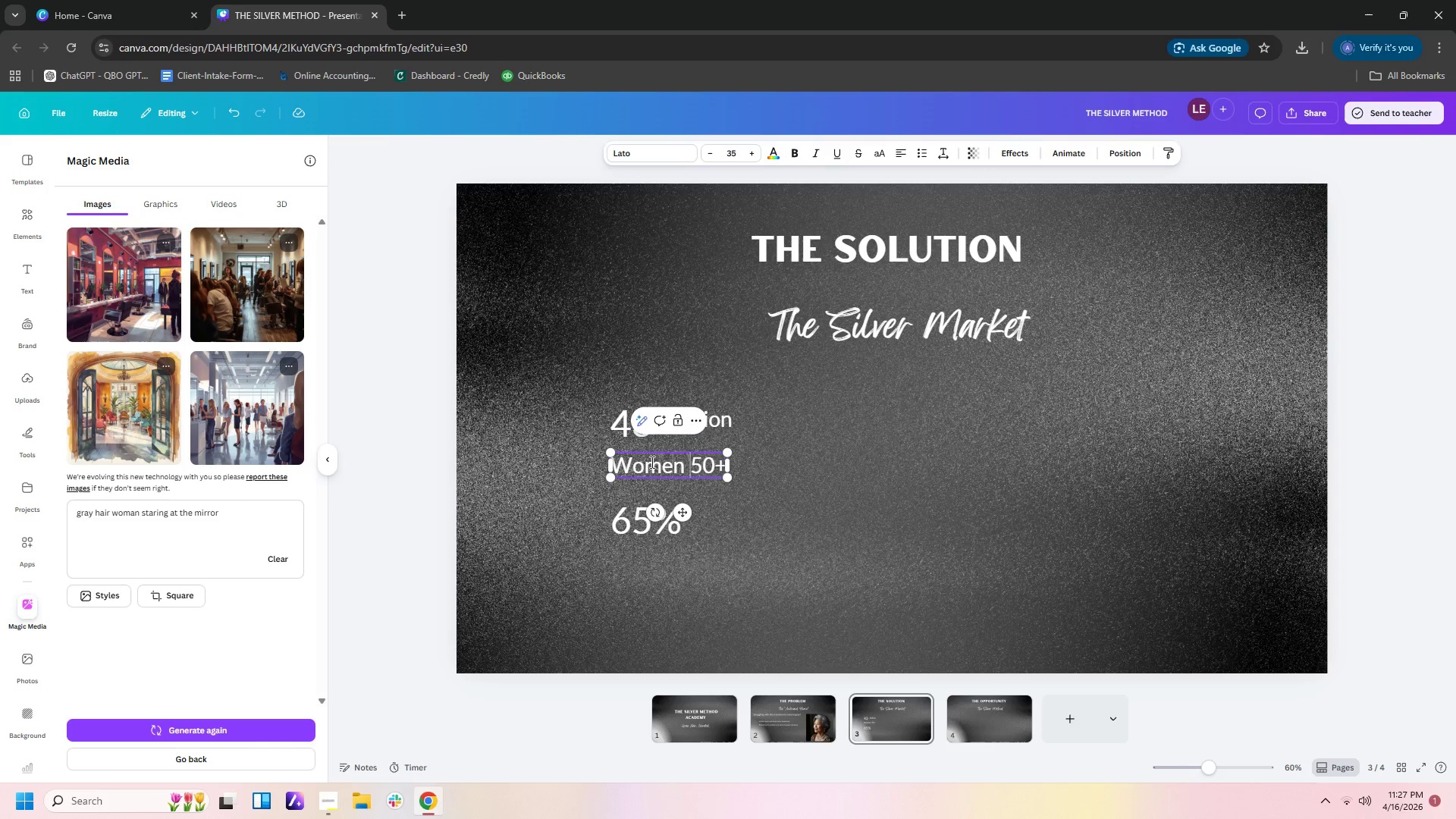 
key(ArrowRight)
 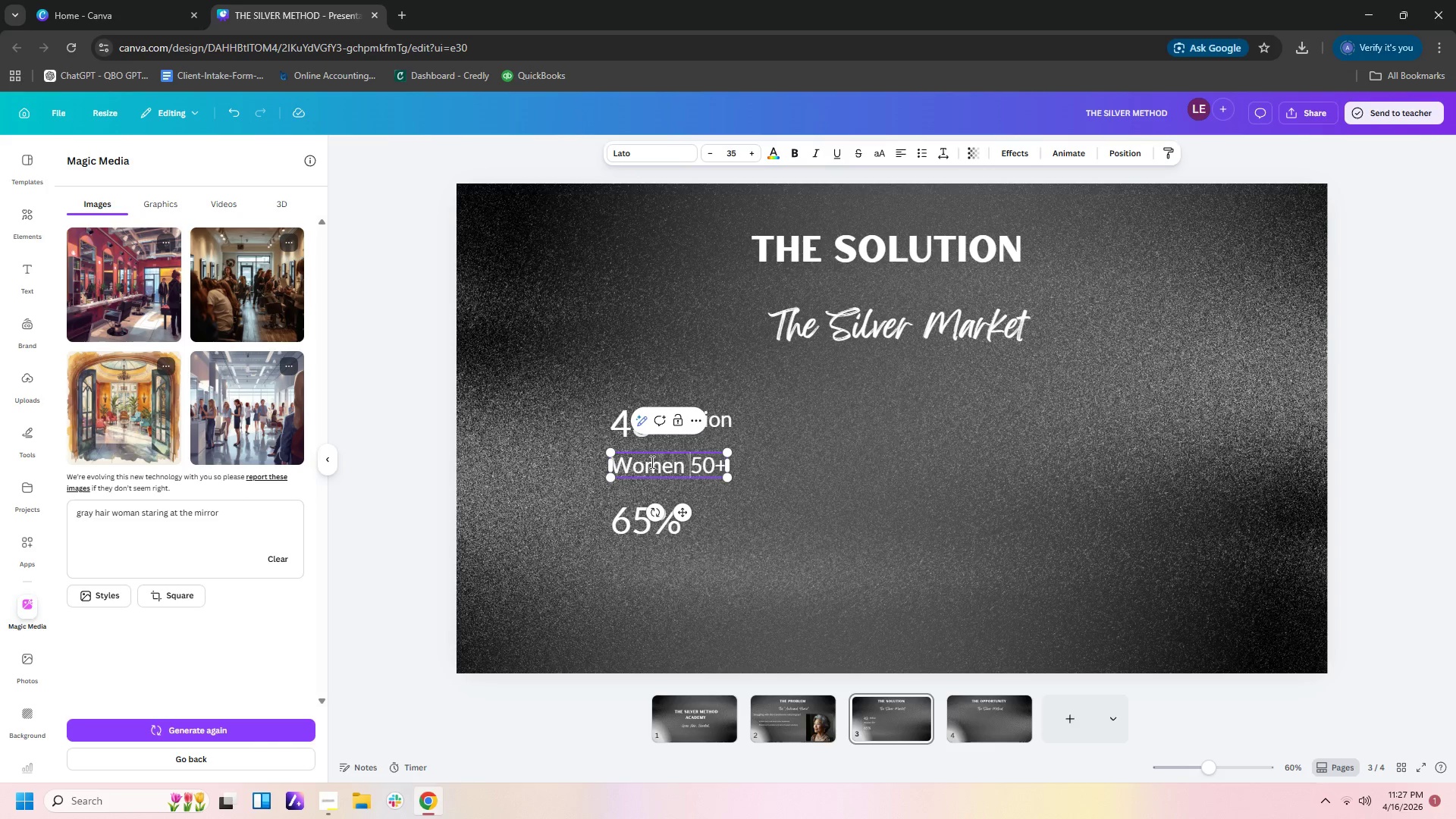 
key(ArrowRight)
 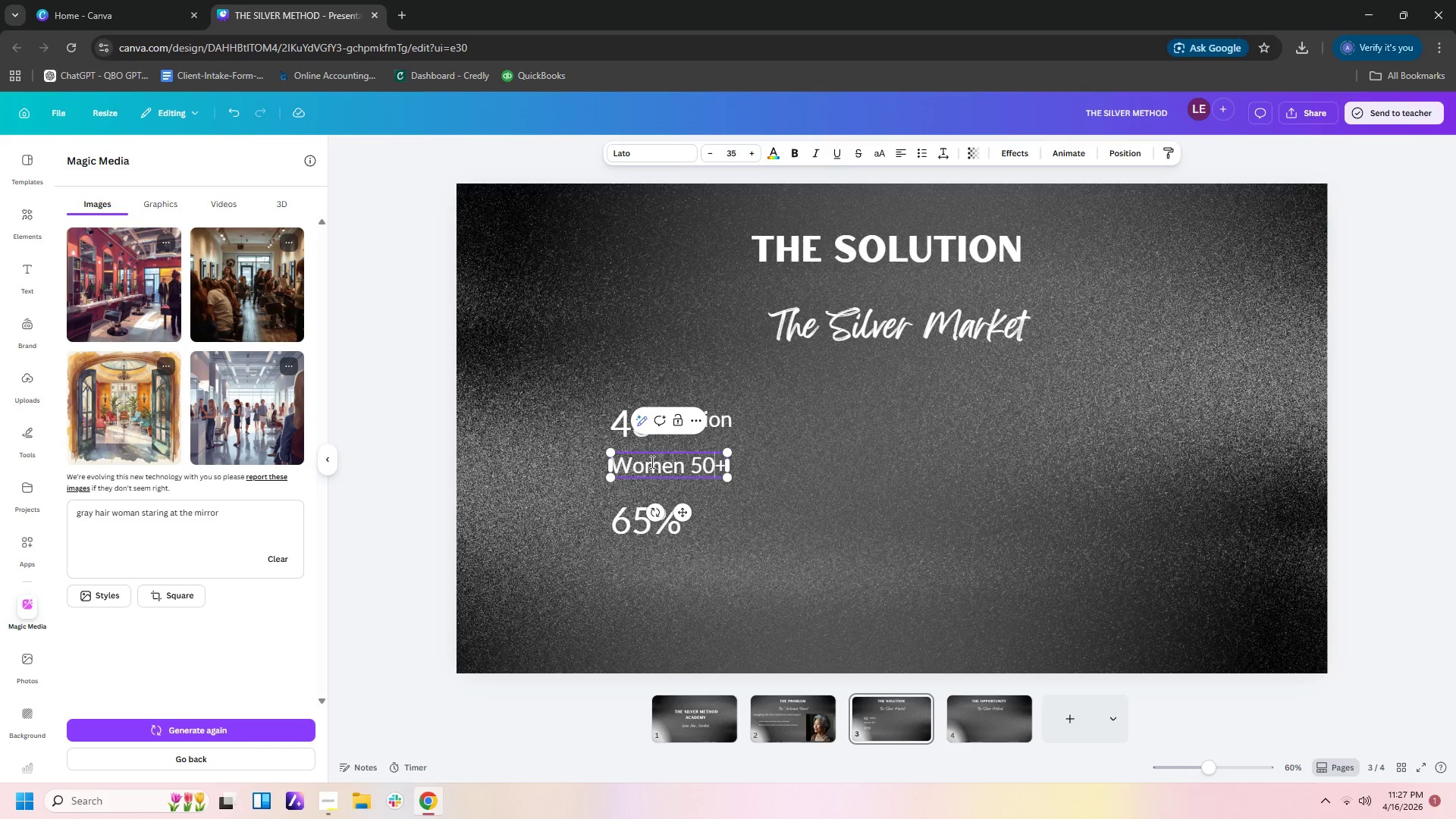 
key(ArrowRight)
 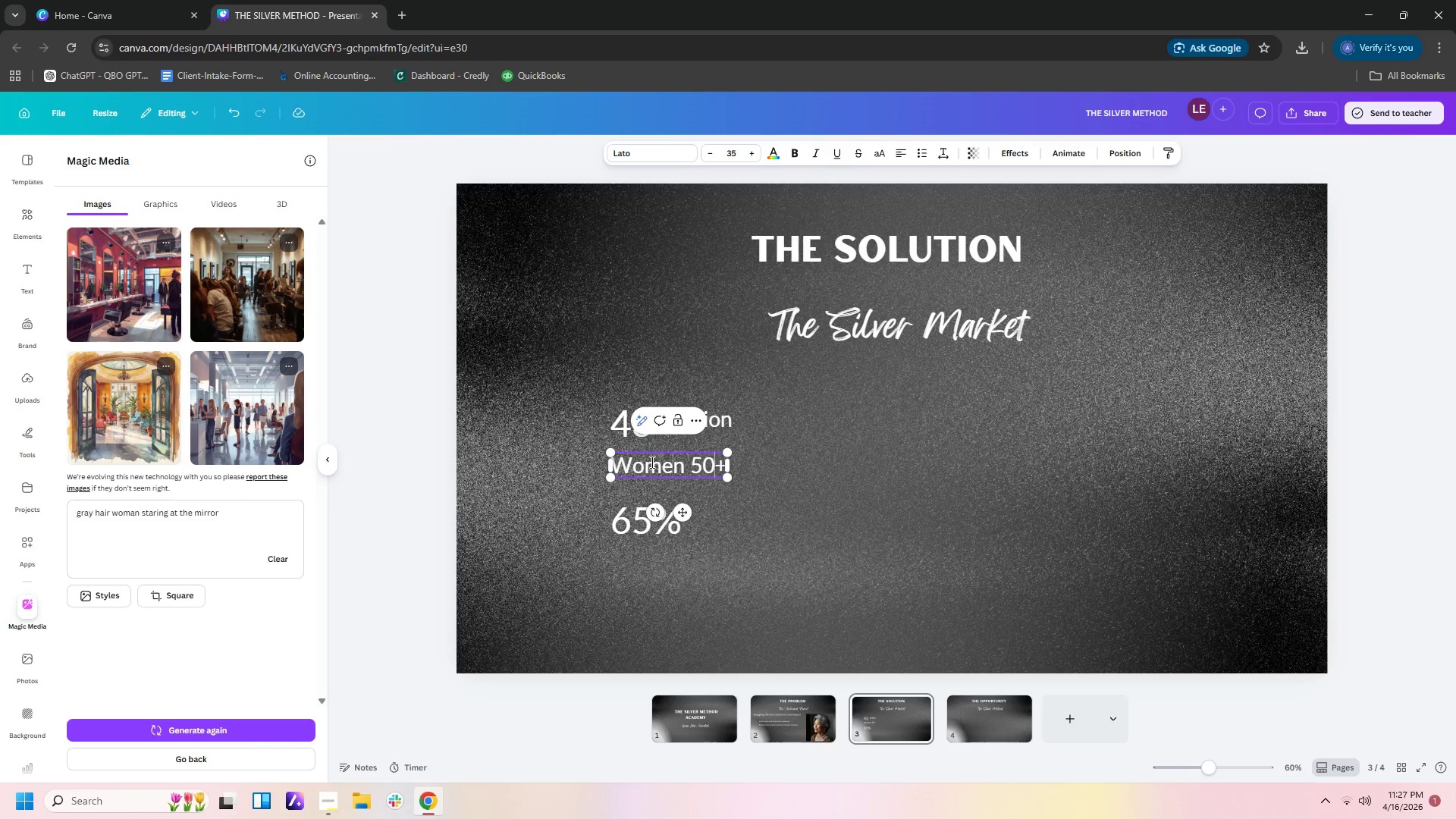 
key(ArrowRight)
 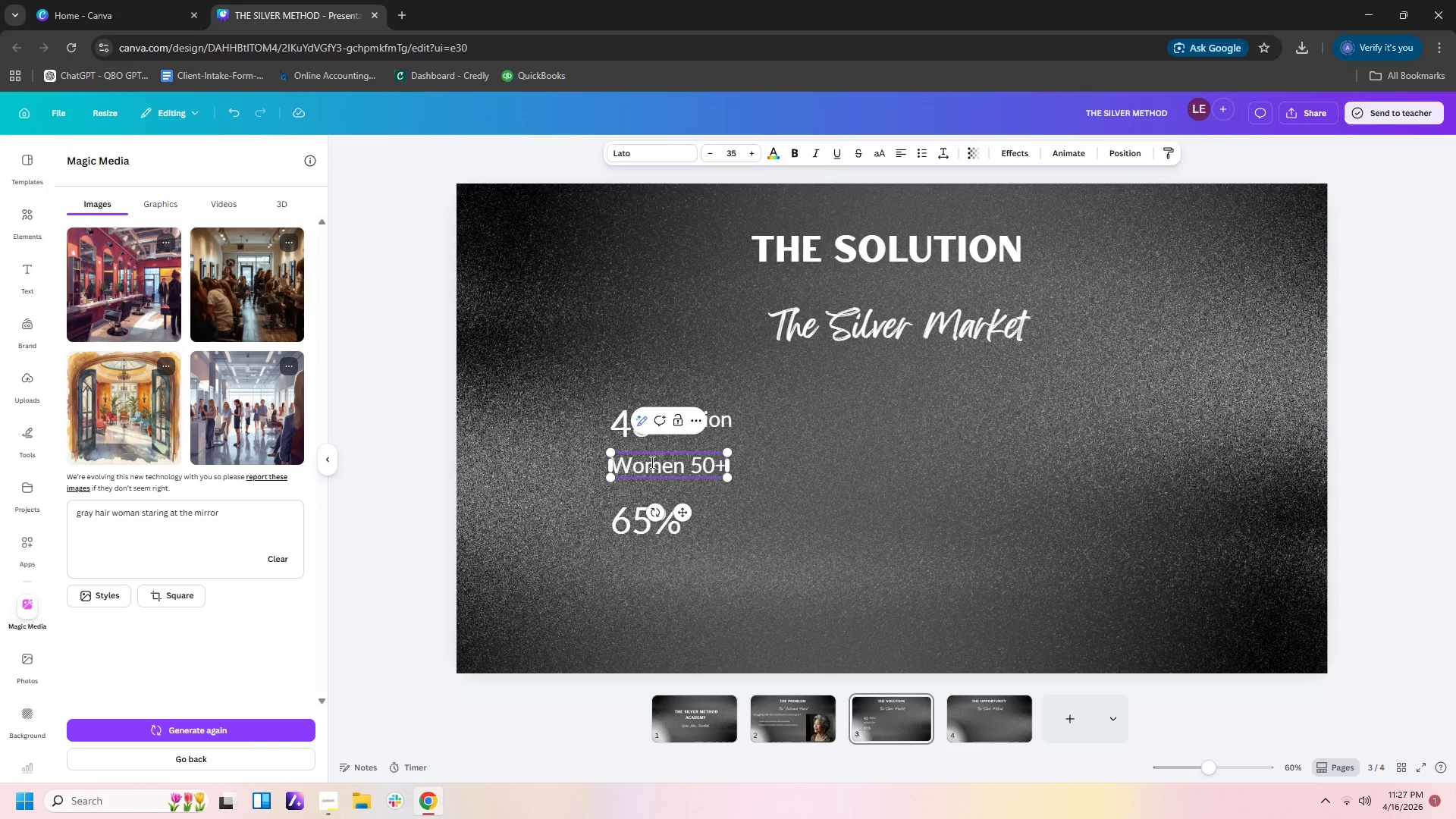 
key(ArrowRight)
 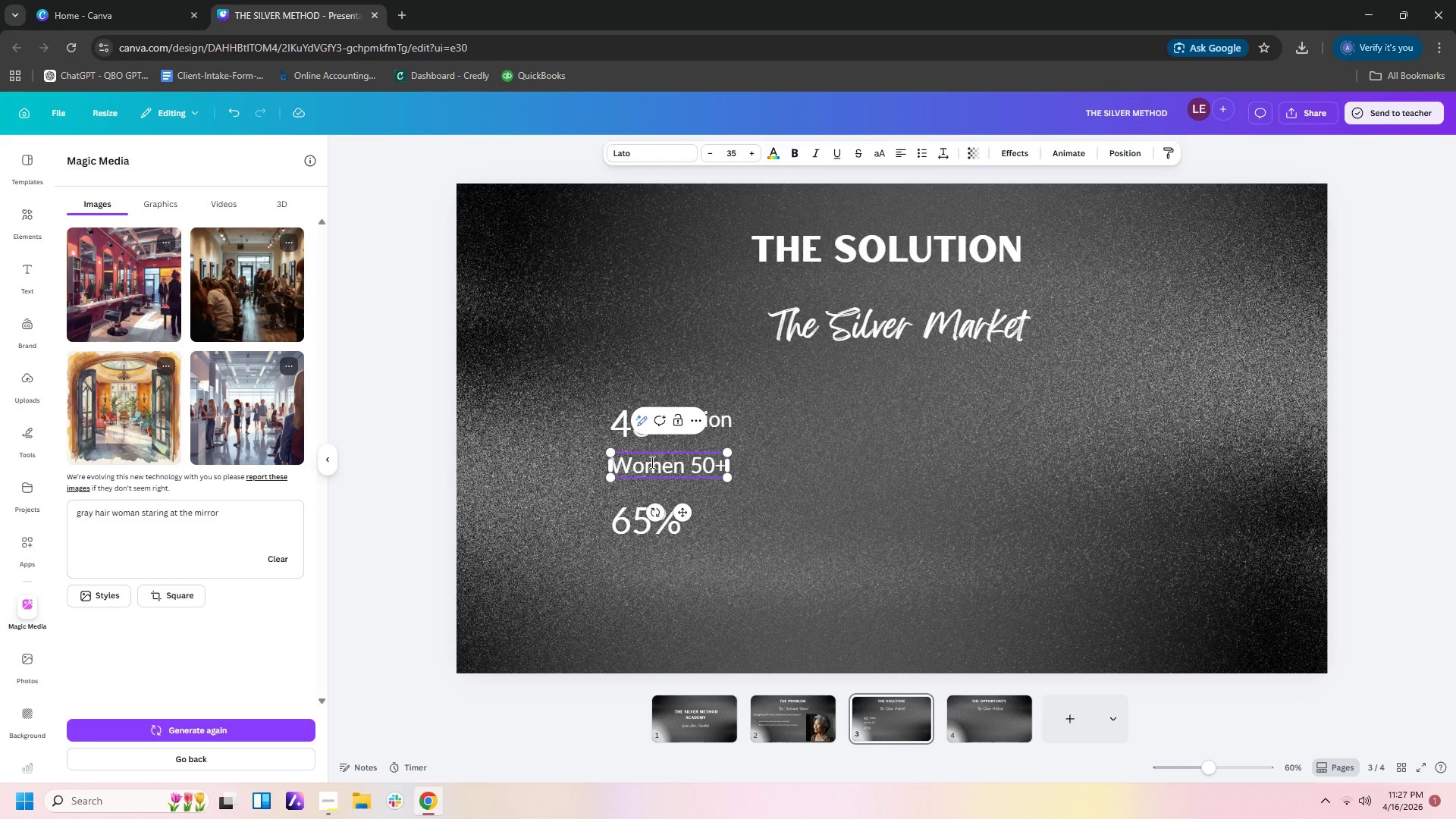 
type( (U.A))
key(Backspace)
key(Backspace)
type(S))
 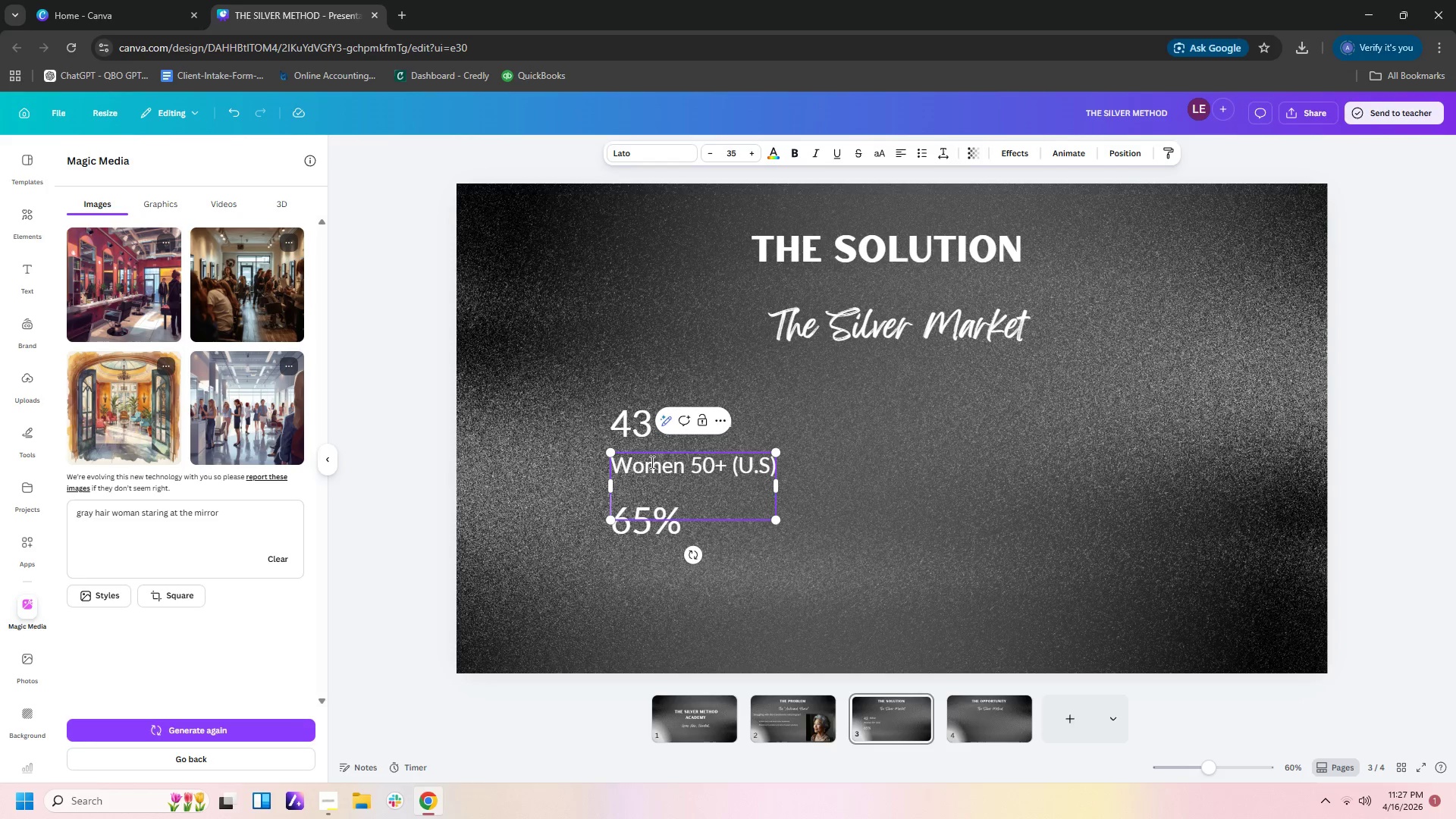 
 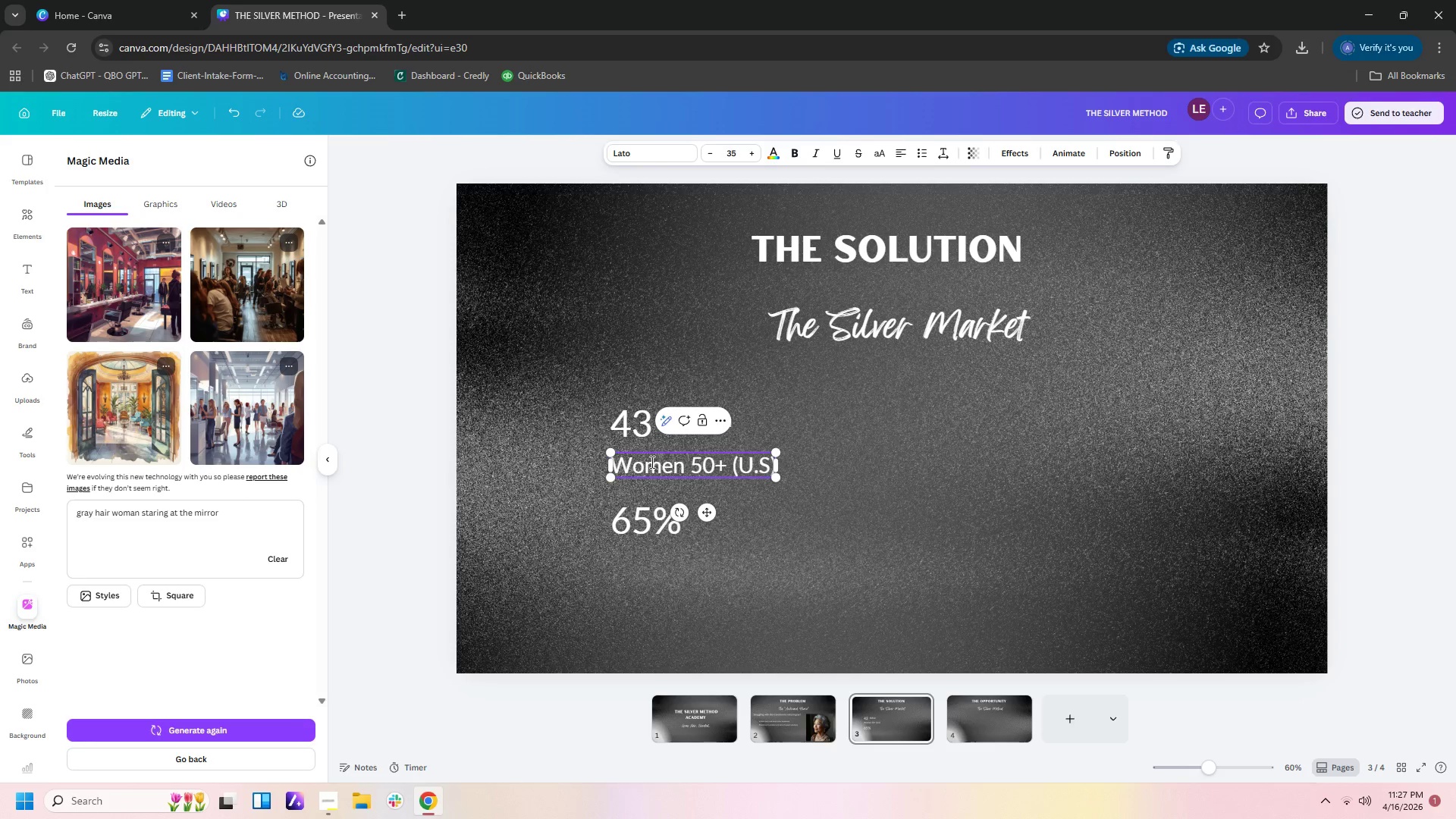 
key(Enter)
 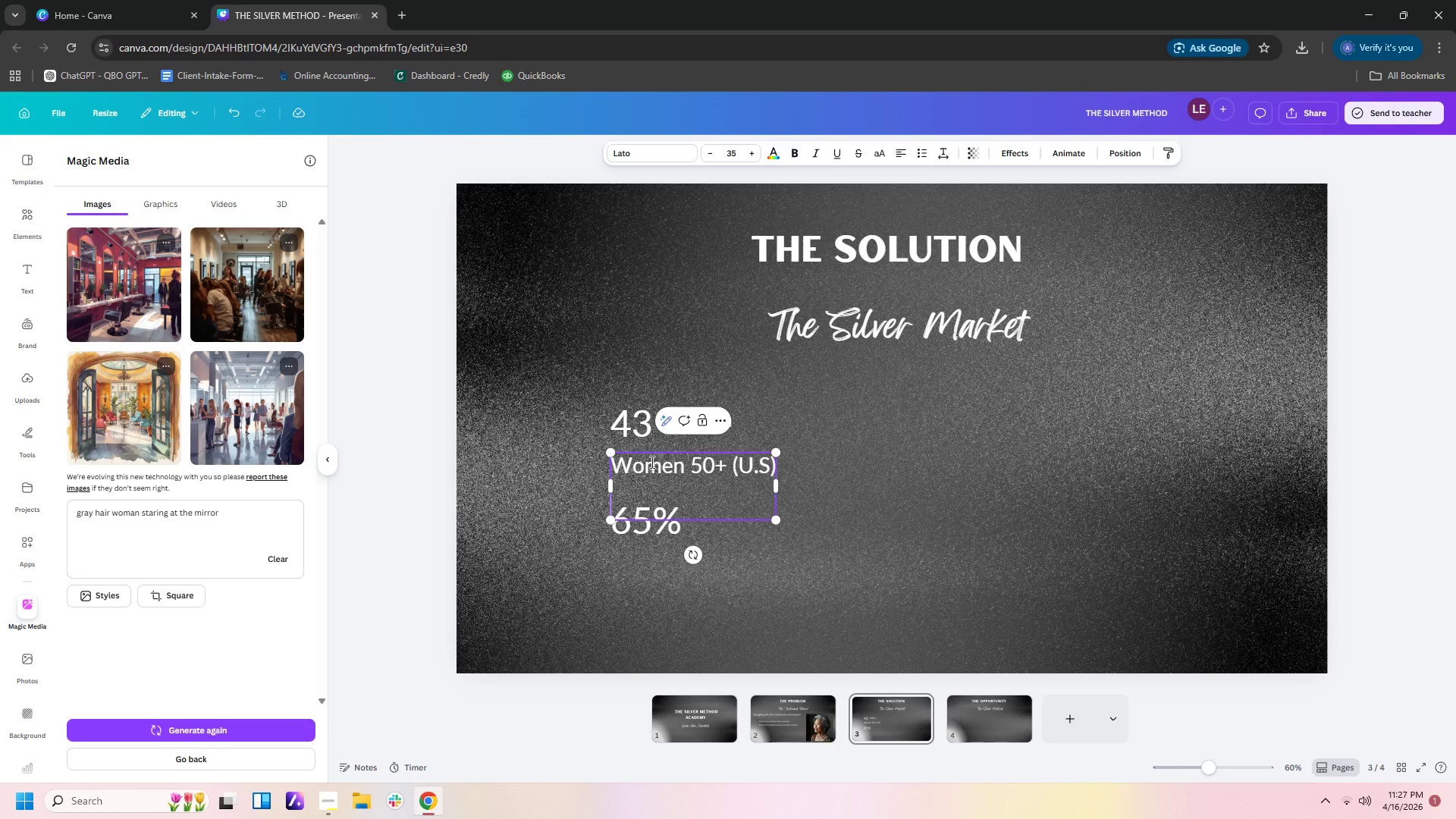 
wait(7.42)
 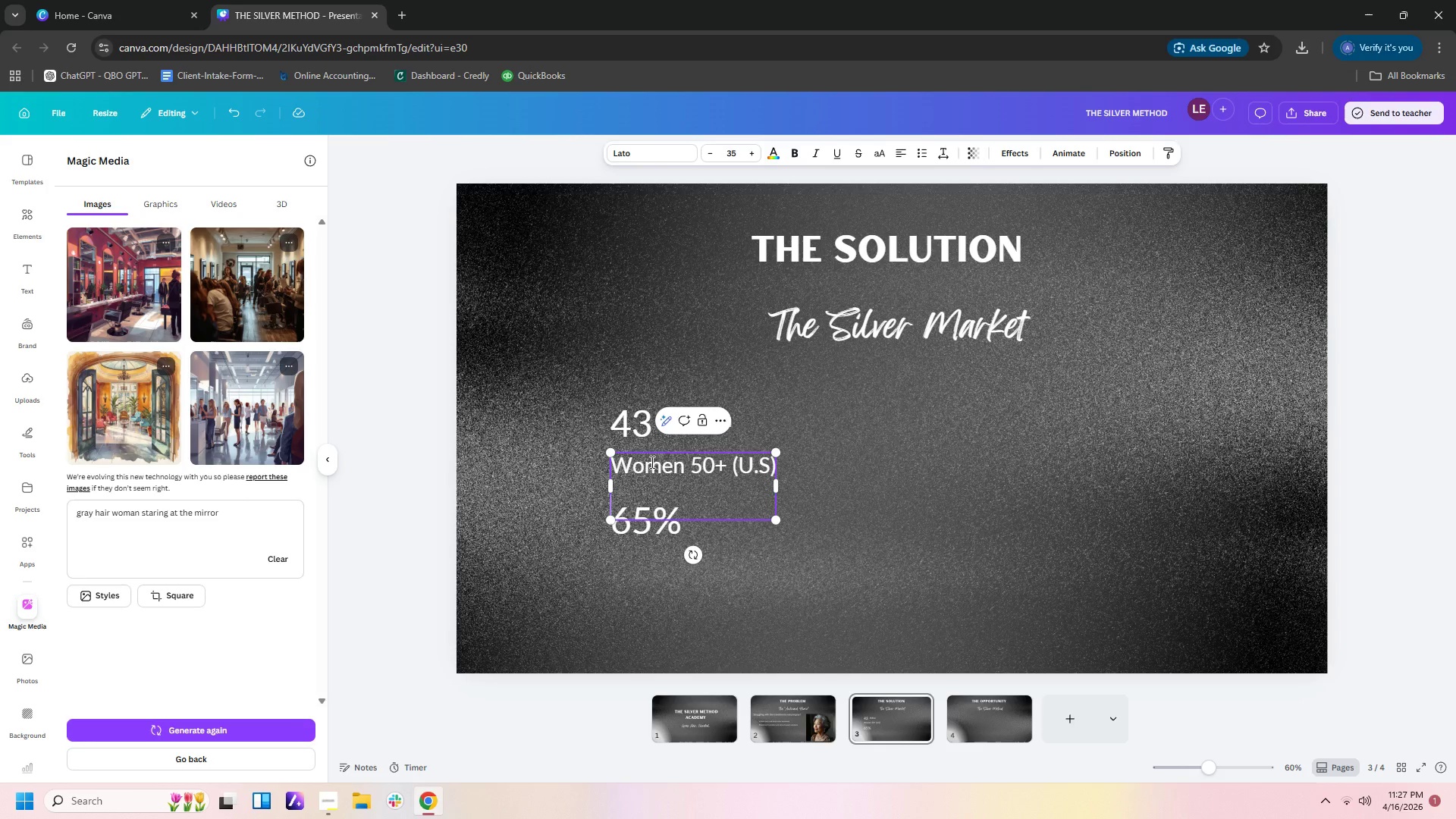 
type(65%)
 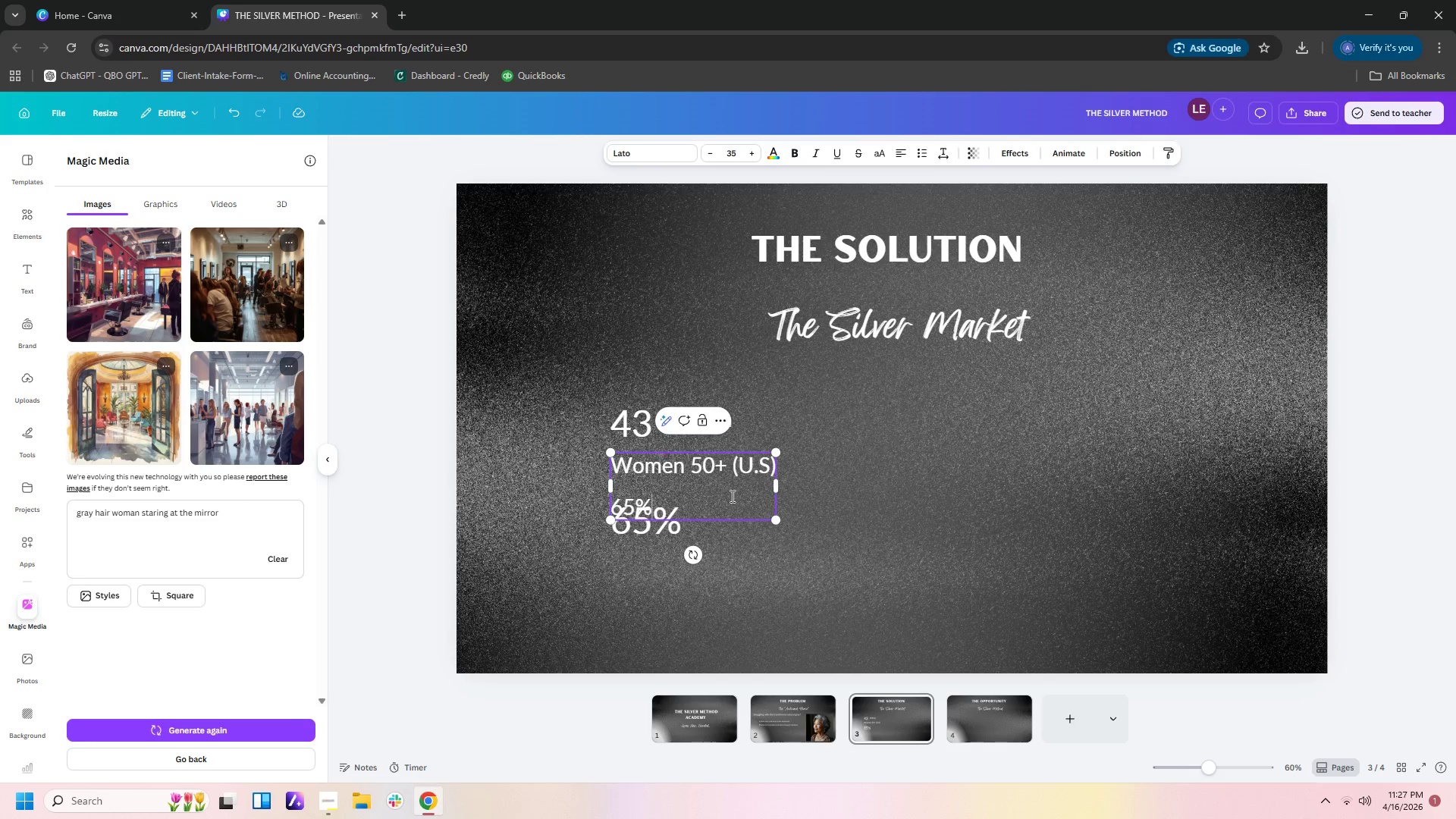 
left_click([782, 582])
 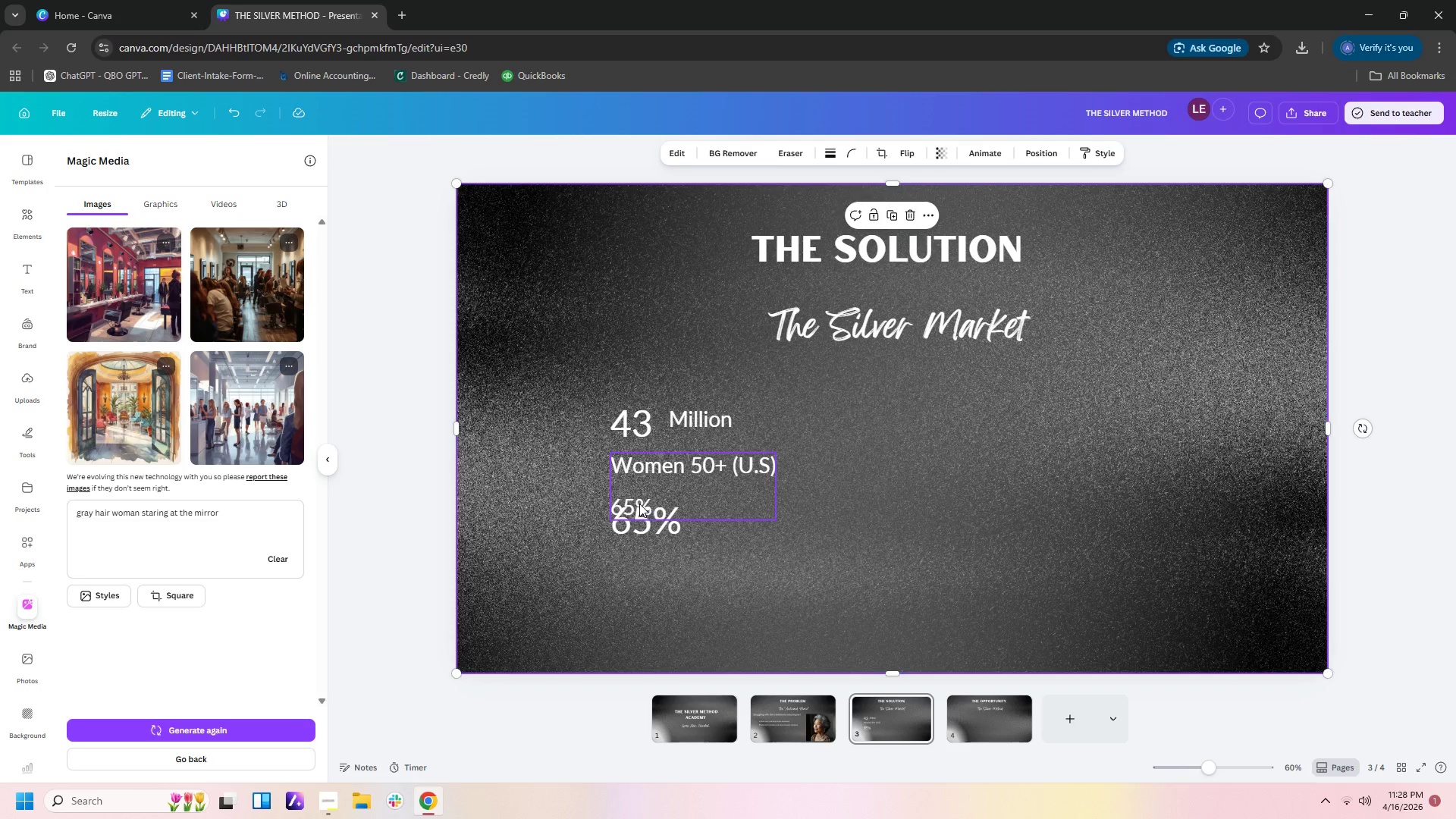 
double_click([639, 504])
 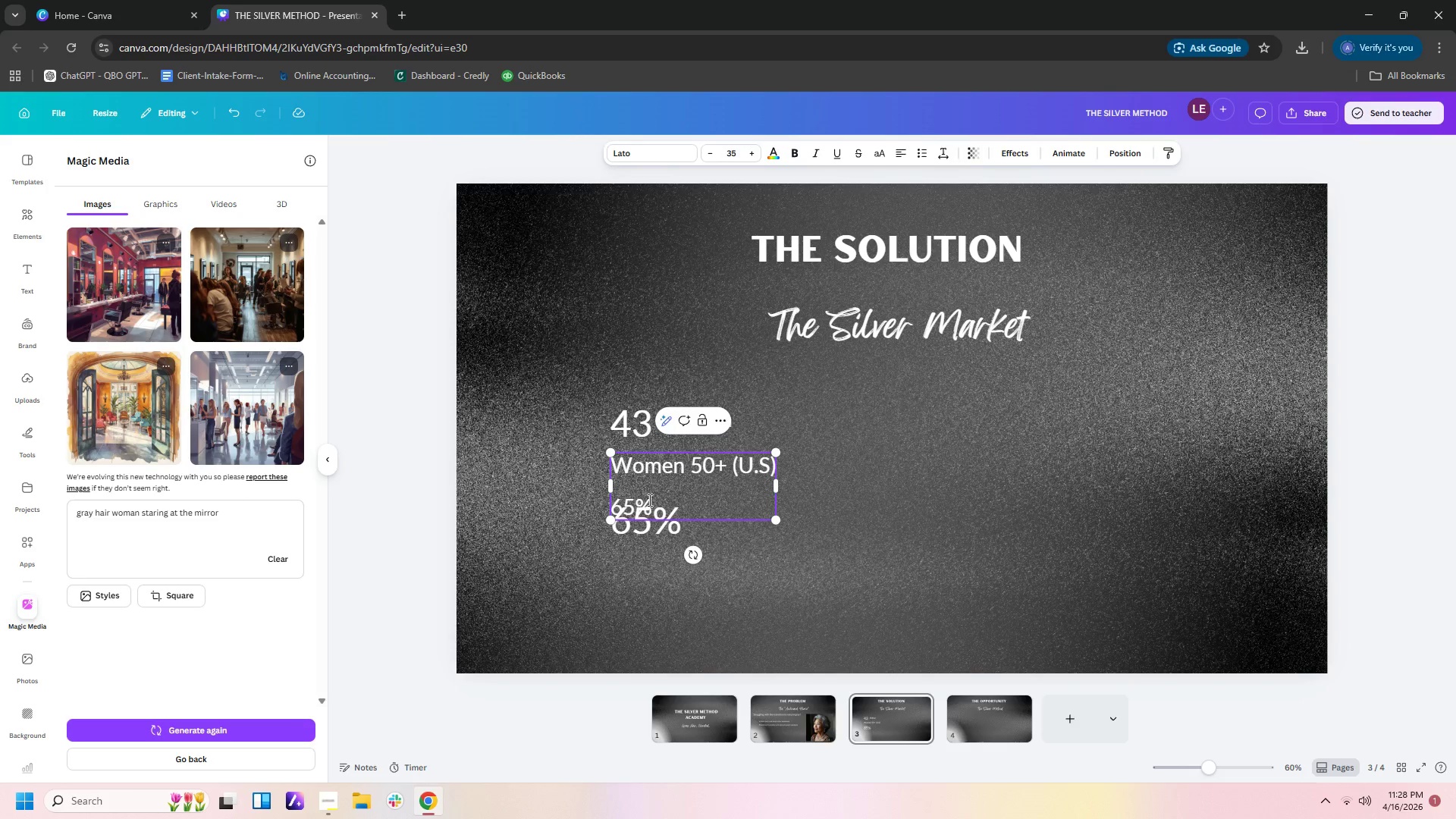 
left_click_drag(start_coordinate=[648, 500], to_coordinate=[607, 507])
 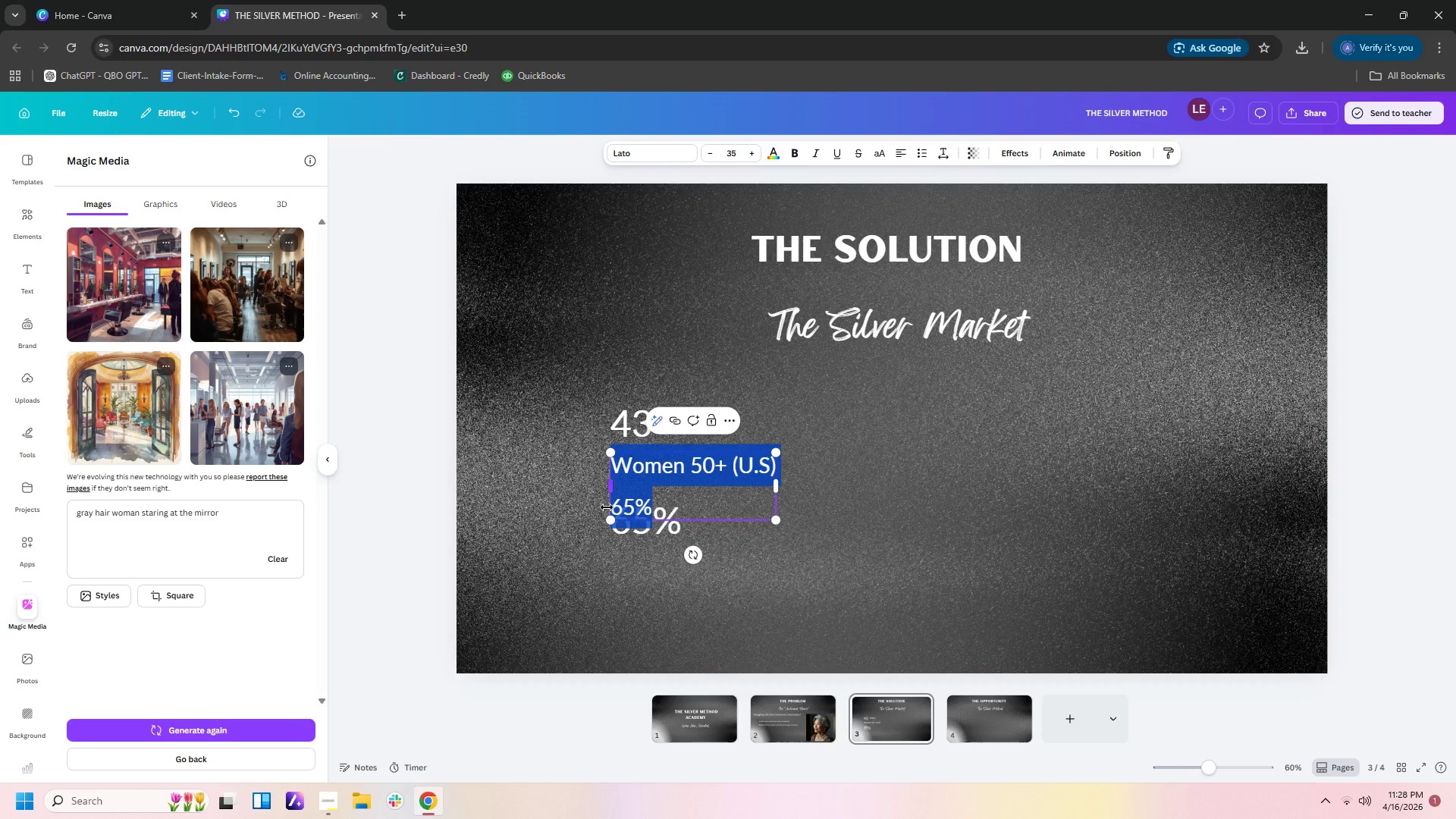 
key(Backspace)
 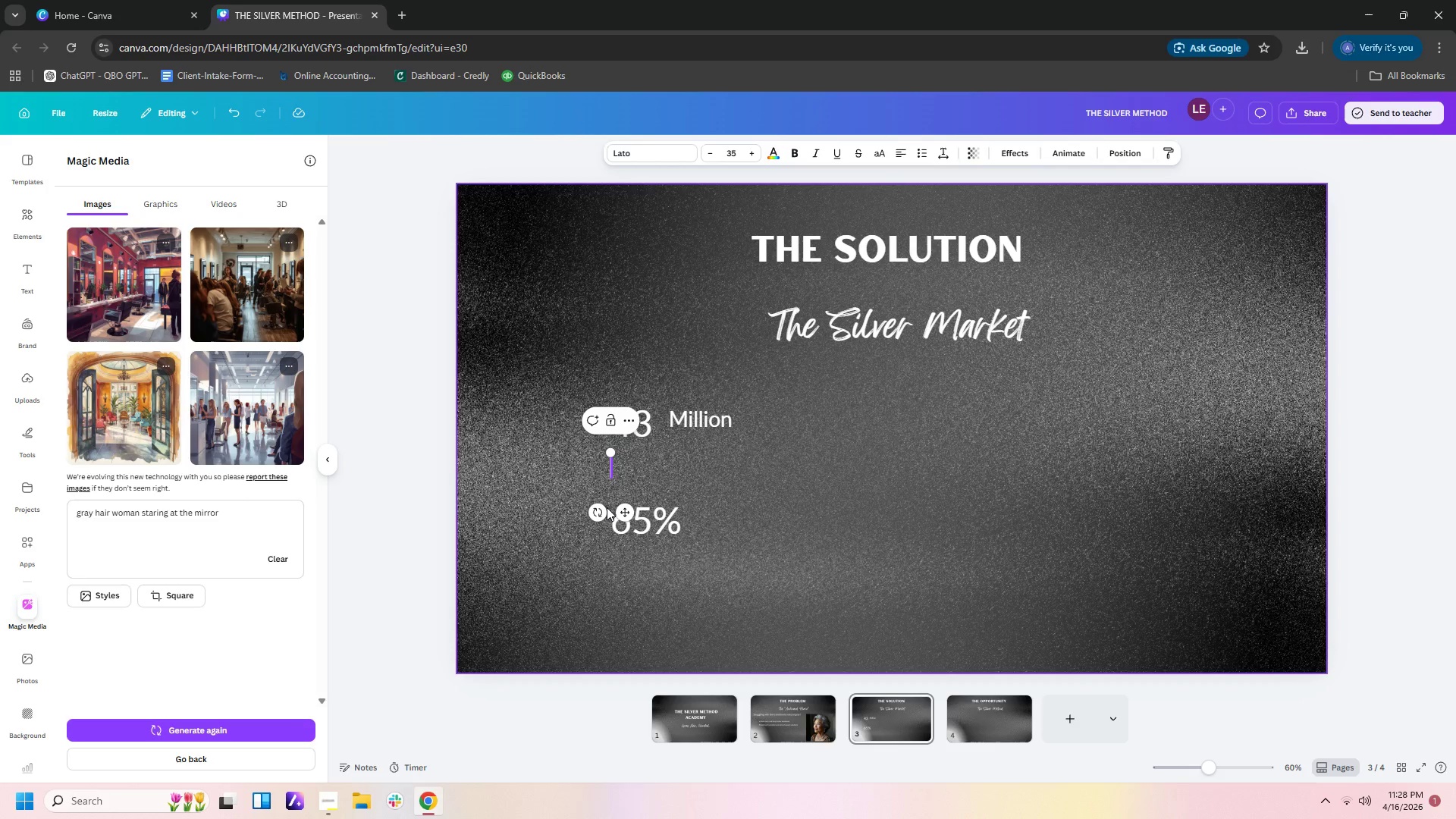 
key(Control+Z)
 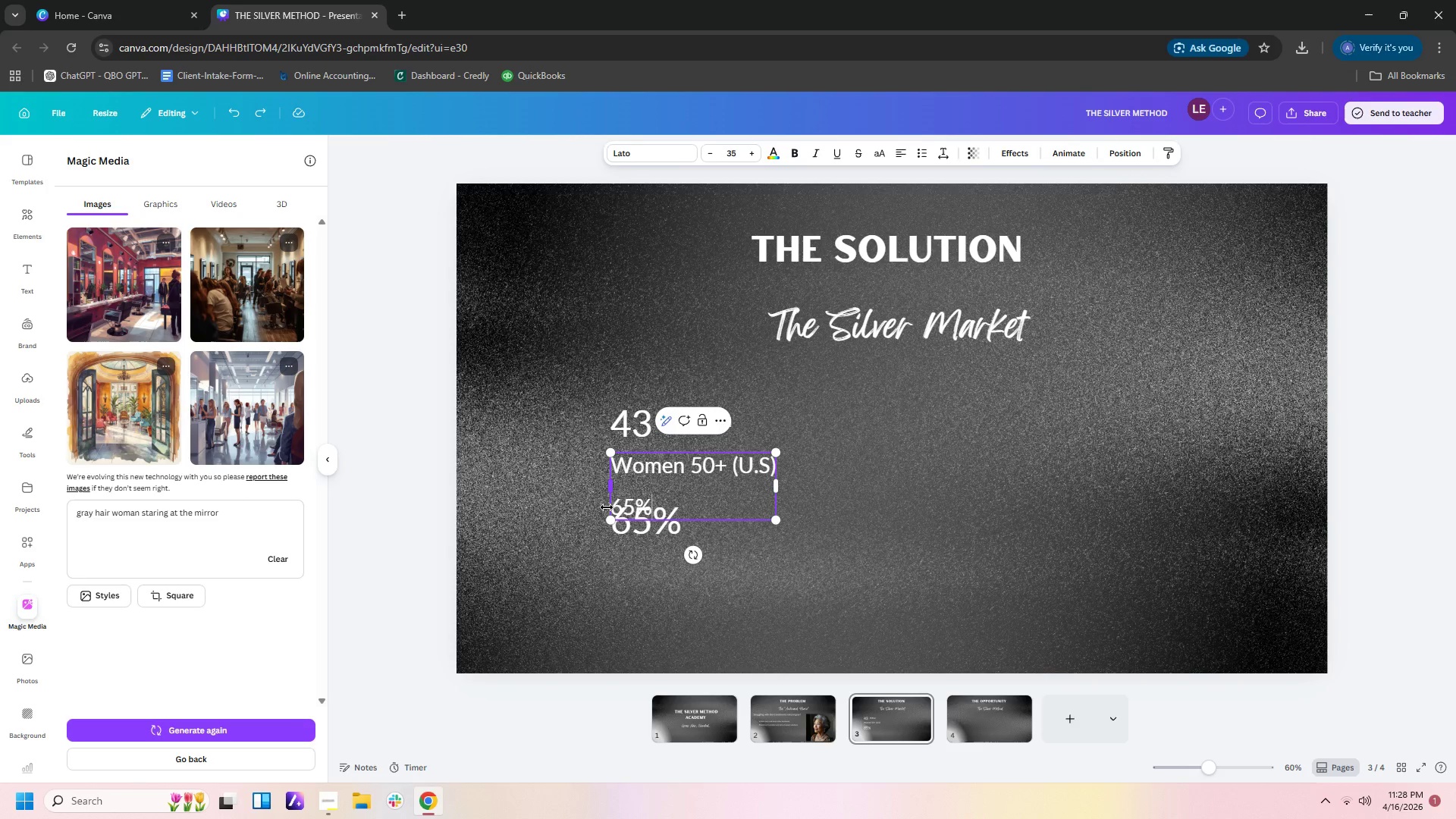 
key(Backspace)
 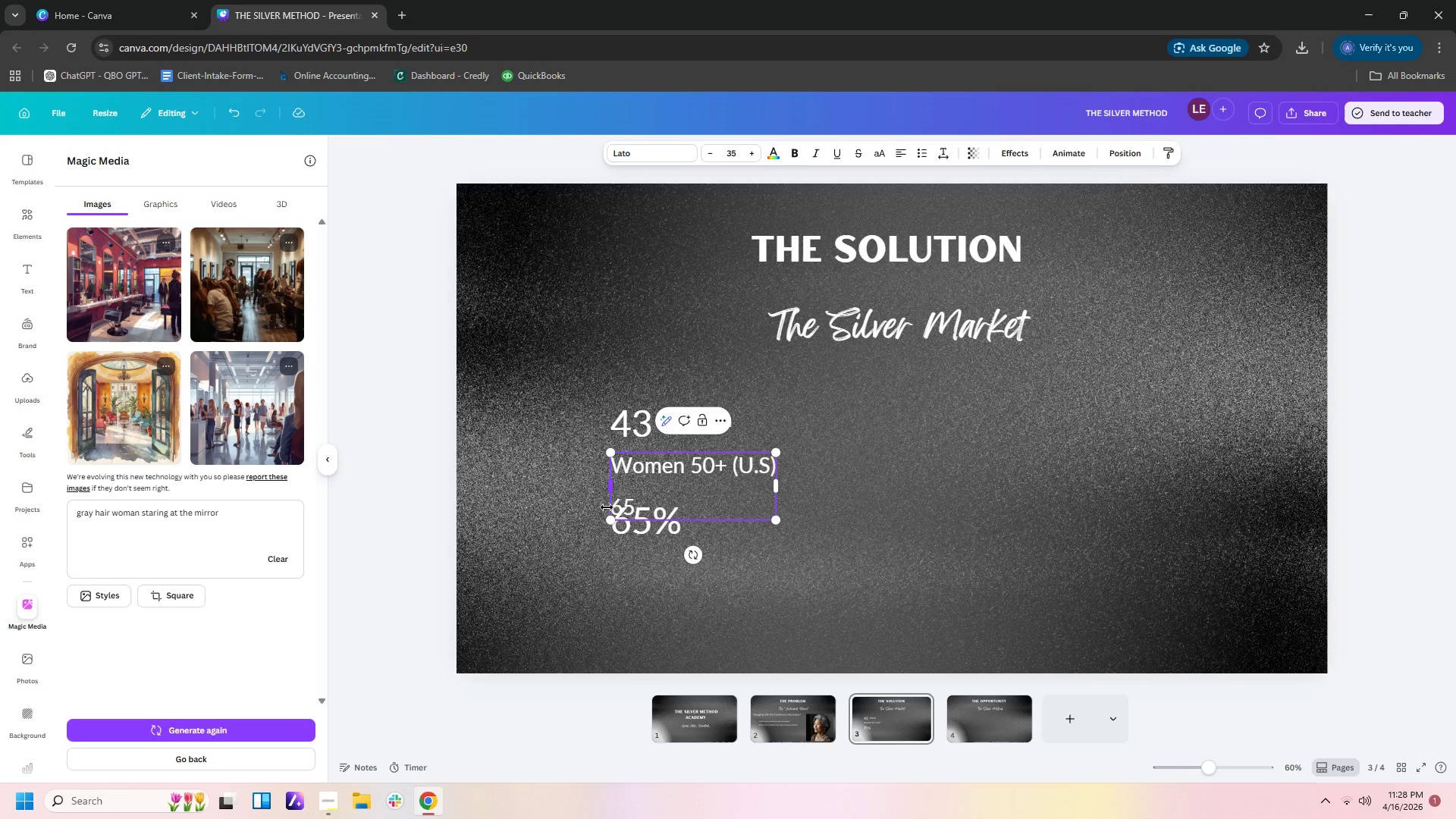 
key(Backspace)
 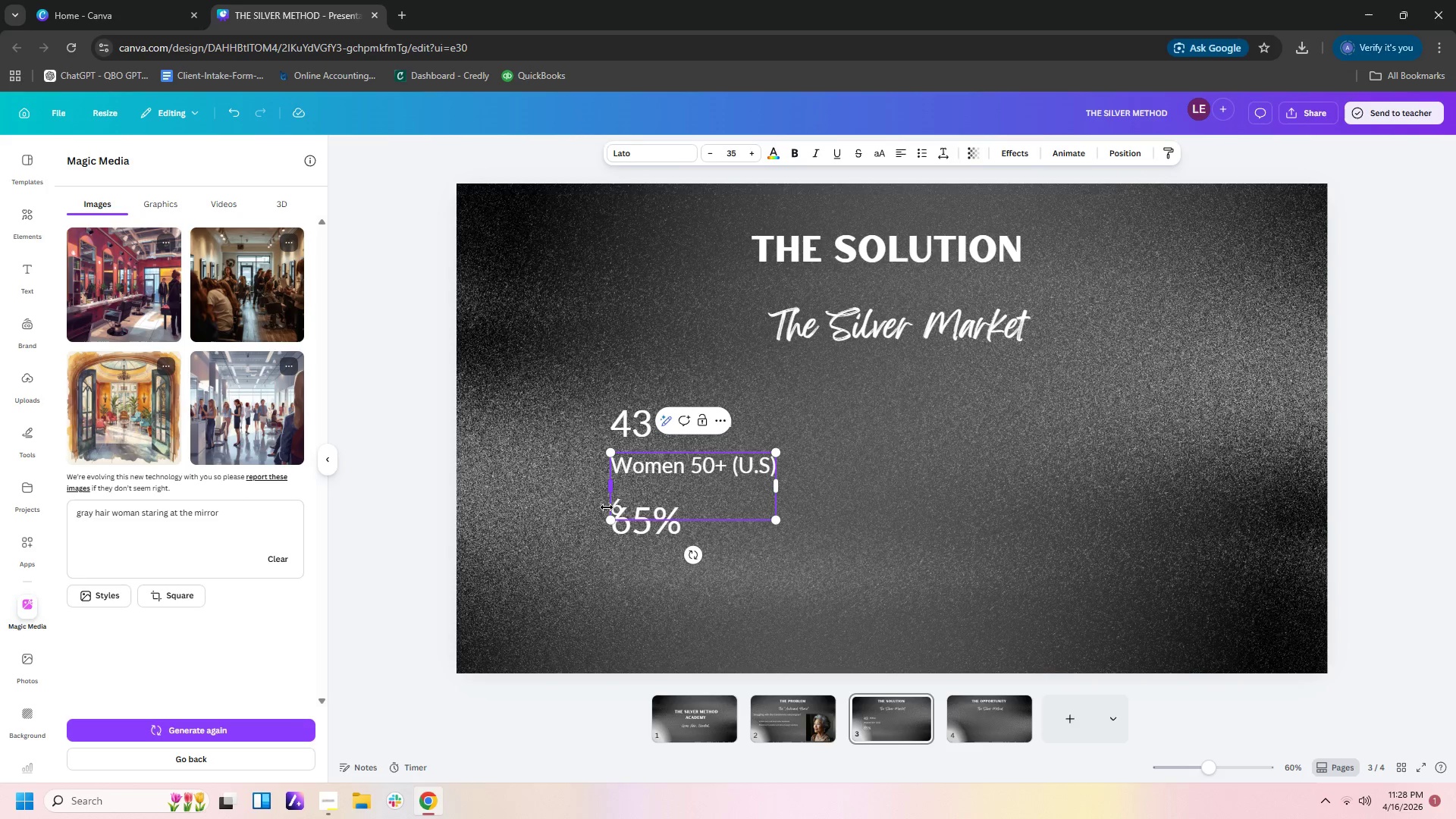 
key(Backspace)
 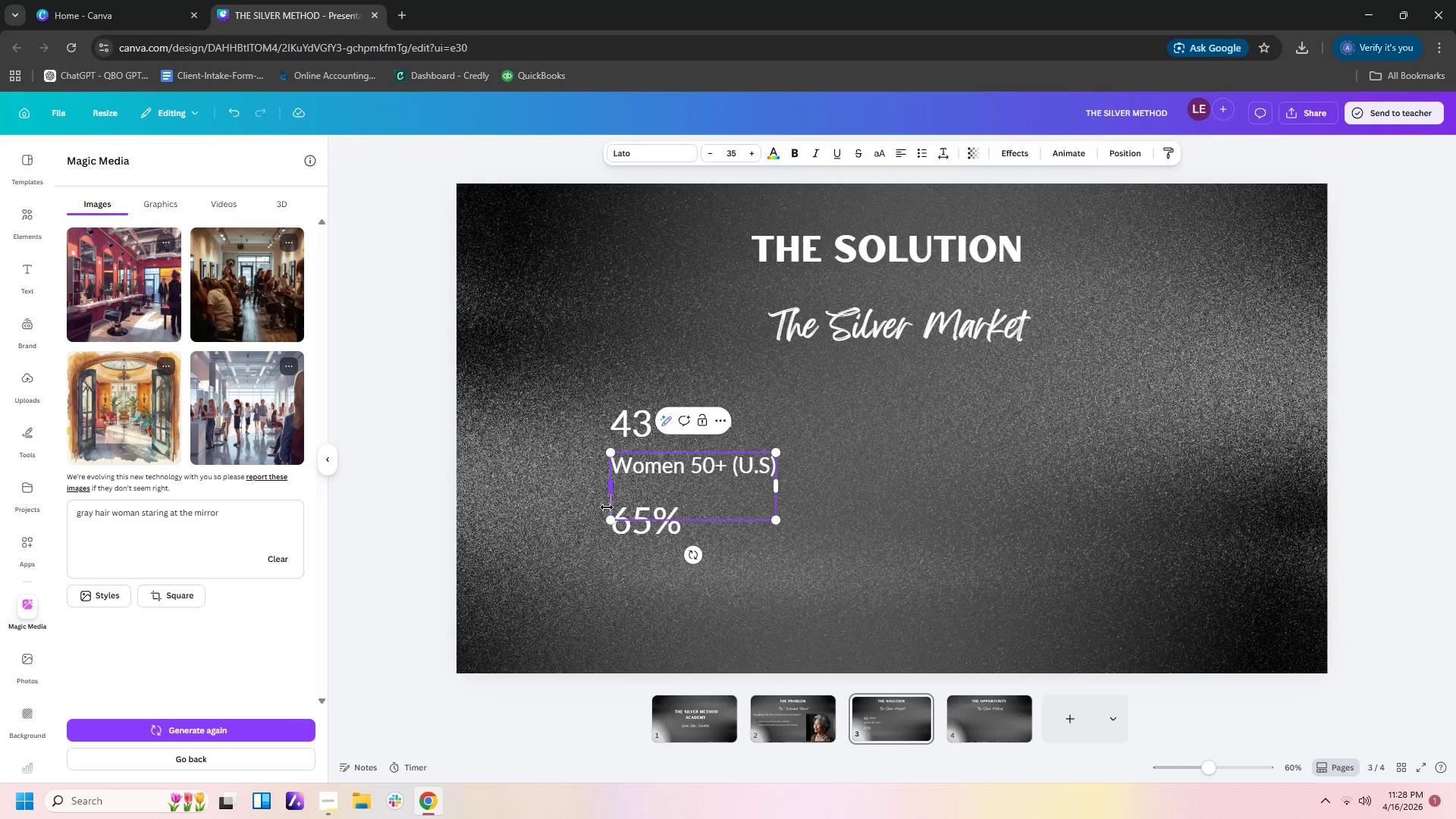 
key(Backspace)
 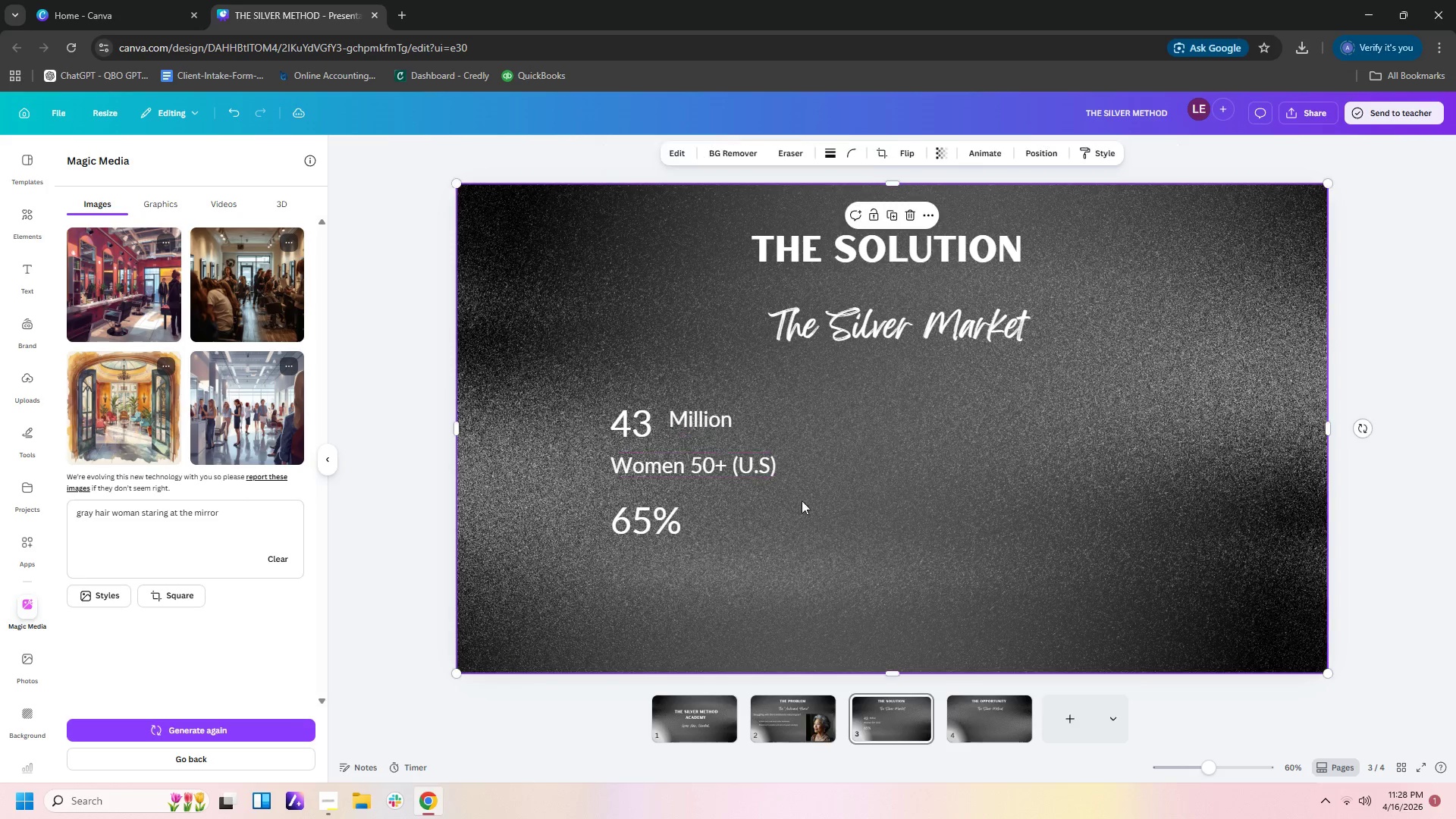 
left_click_drag(start_coordinate=[732, 463], to_coordinate=[720, 457])
 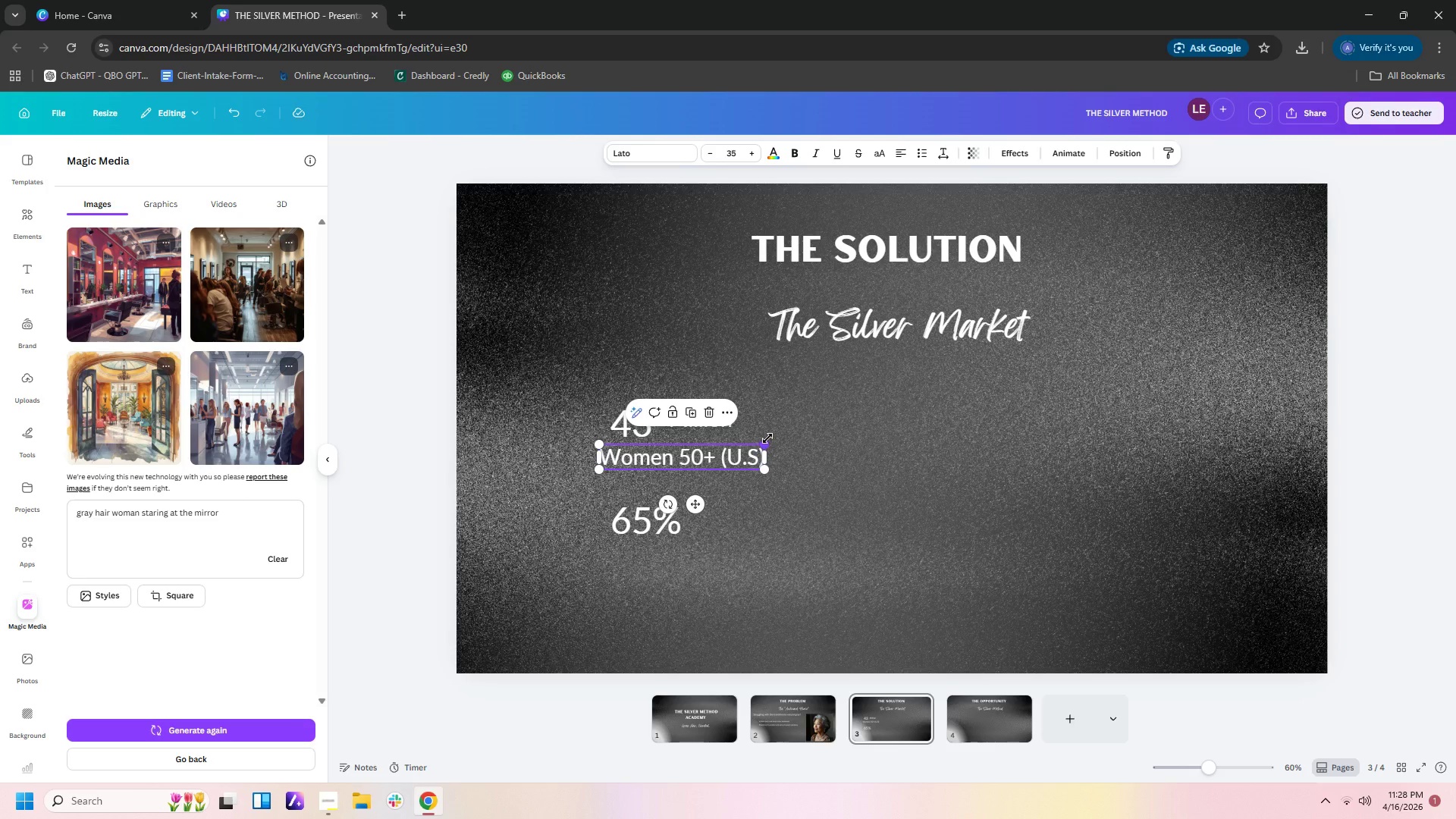 
left_click_drag(start_coordinate=[767, 438], to_coordinate=[737, 455])
 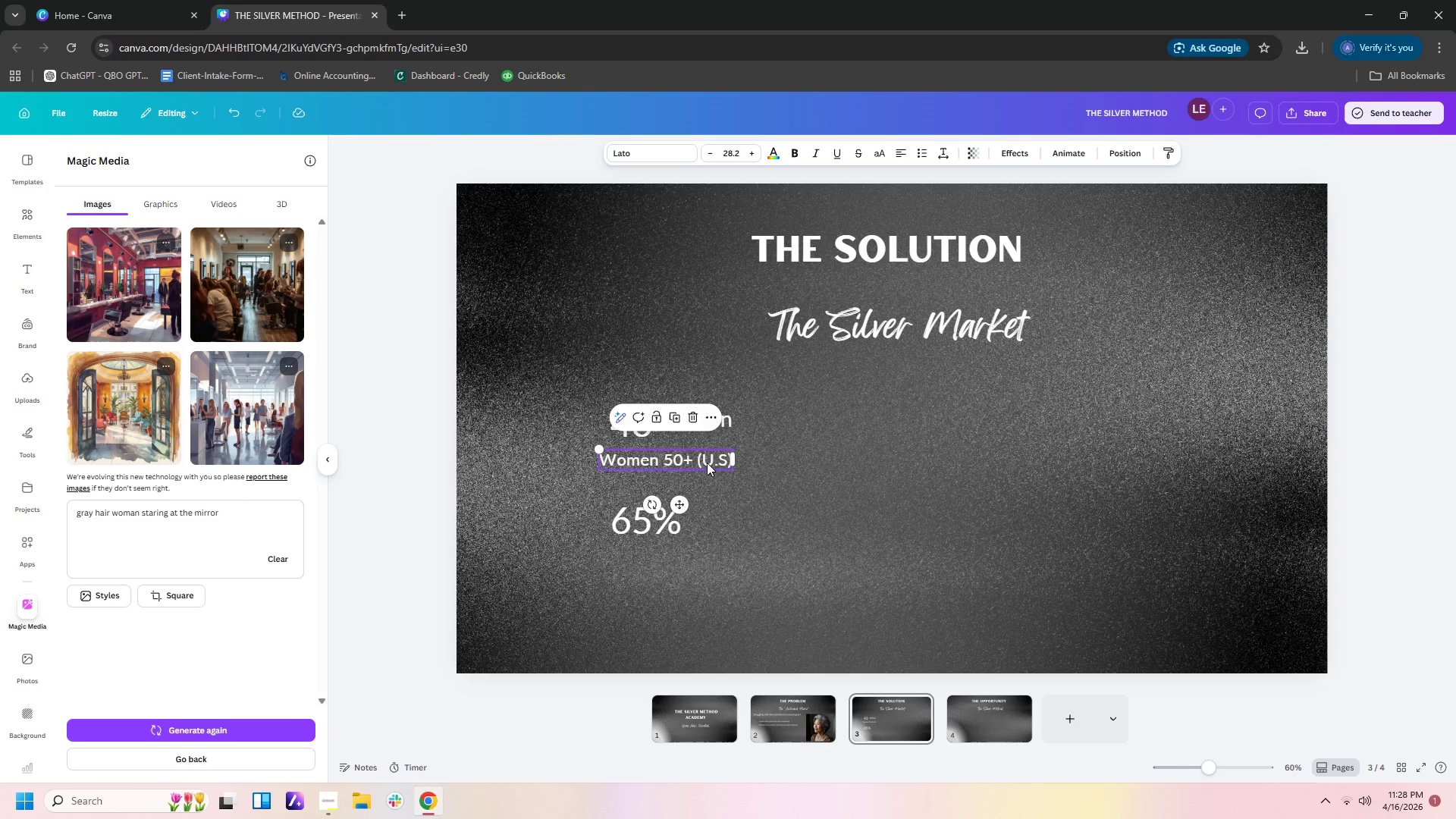 
left_click_drag(start_coordinate=[707, 463], to_coordinate=[716, 462])
 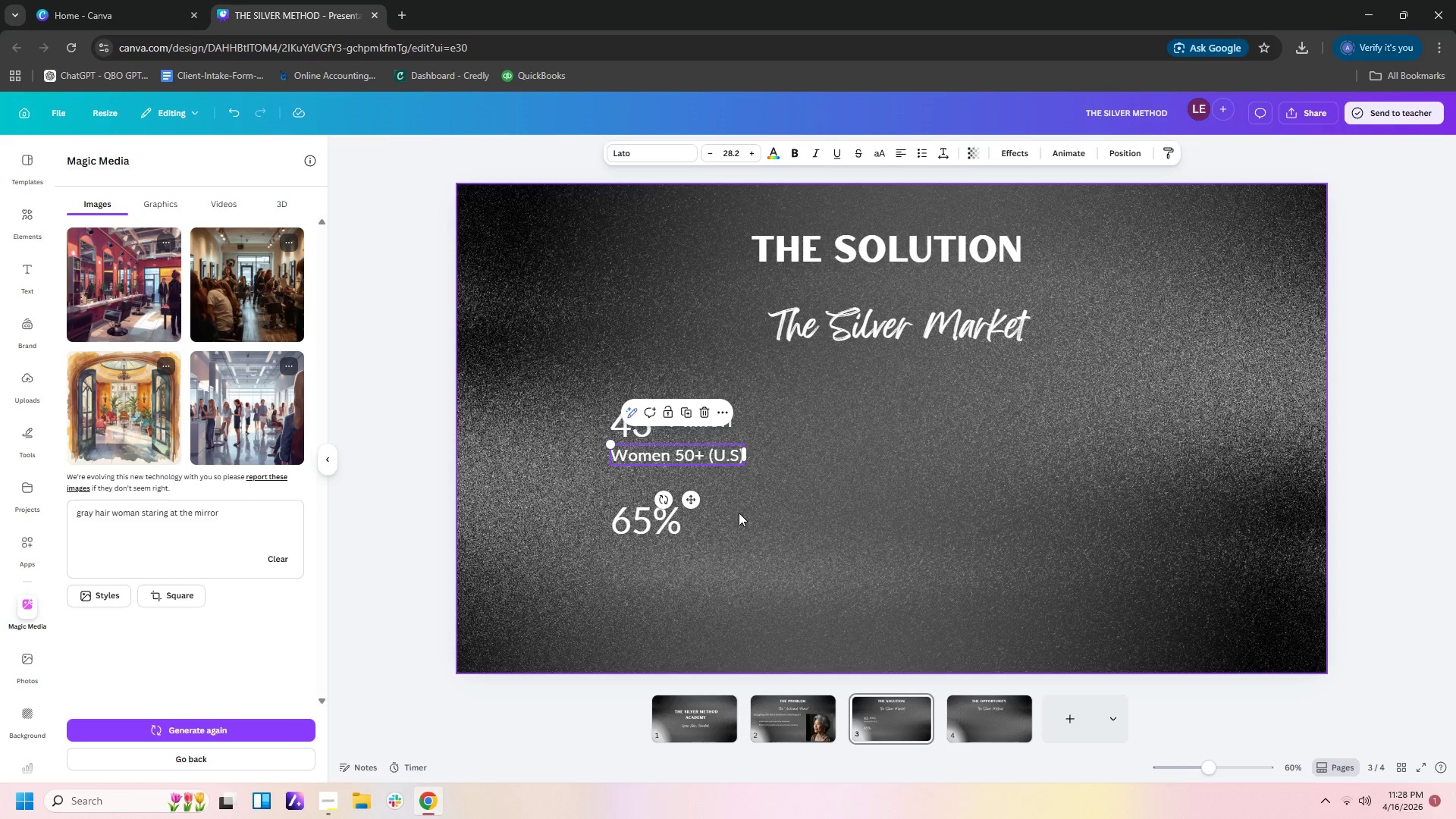 
left_click([741, 516])
 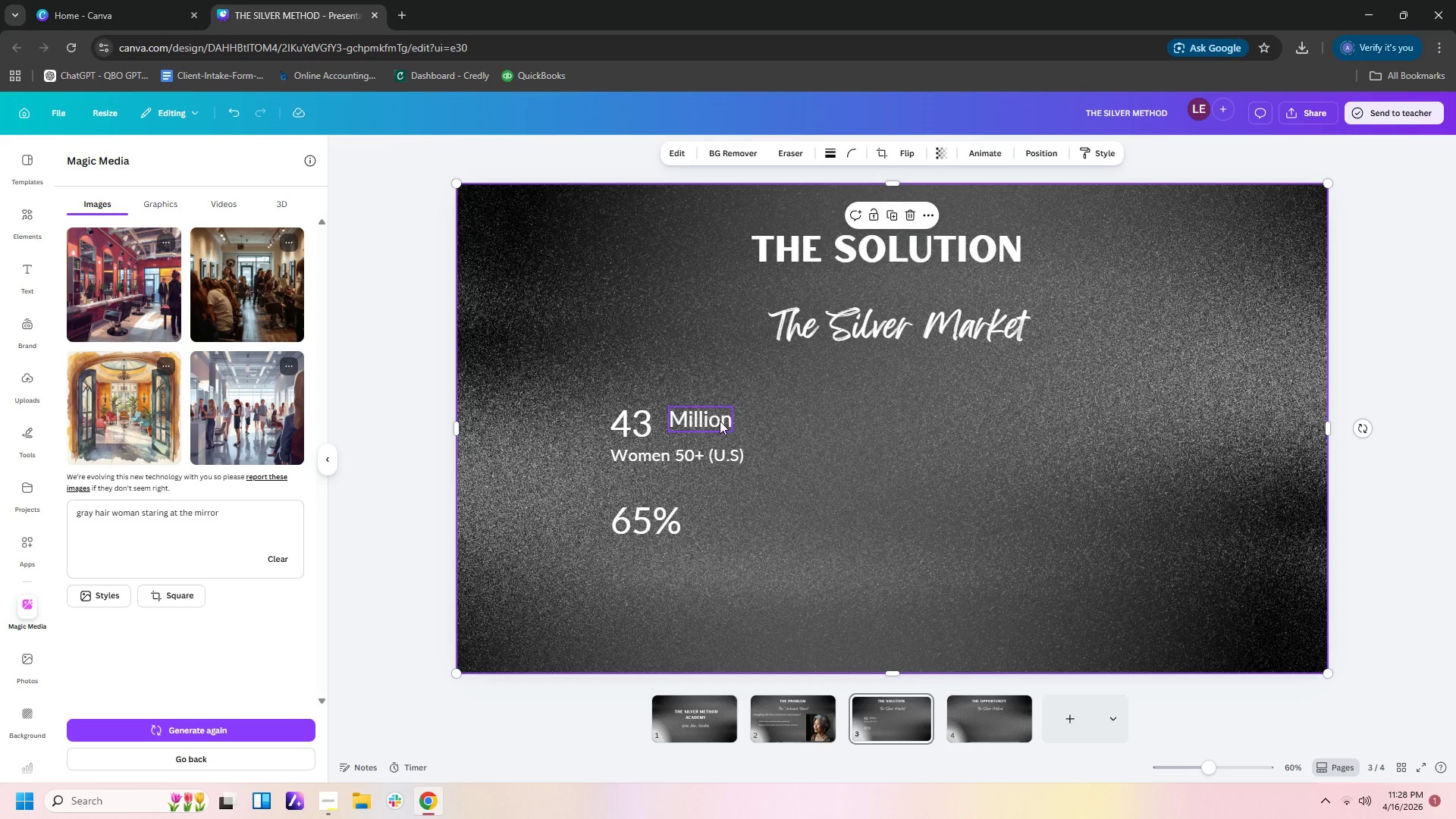 
left_click_drag(start_coordinate=[720, 421], to_coordinate=[711, 425])
 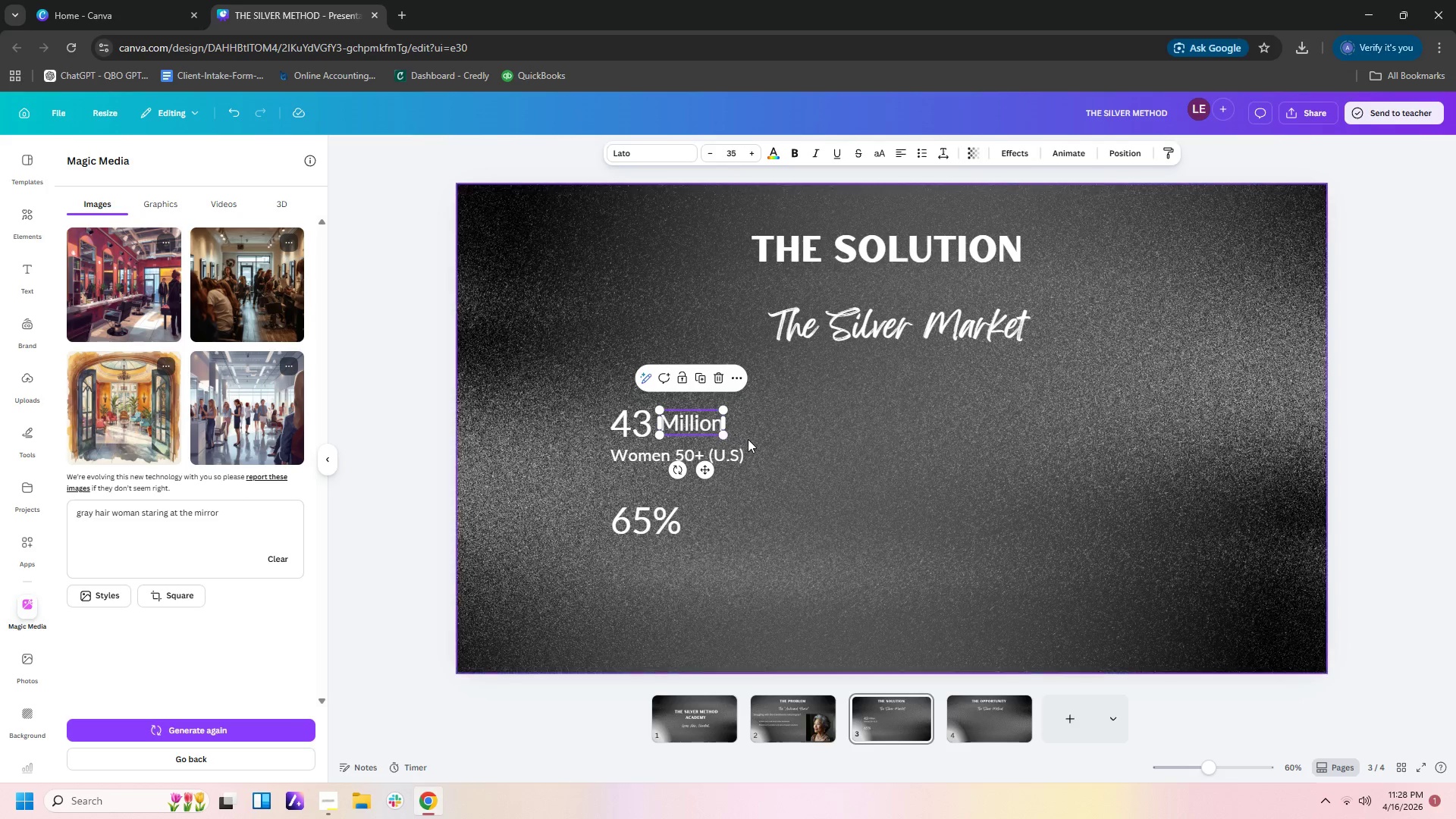 
left_click([748, 439])
 